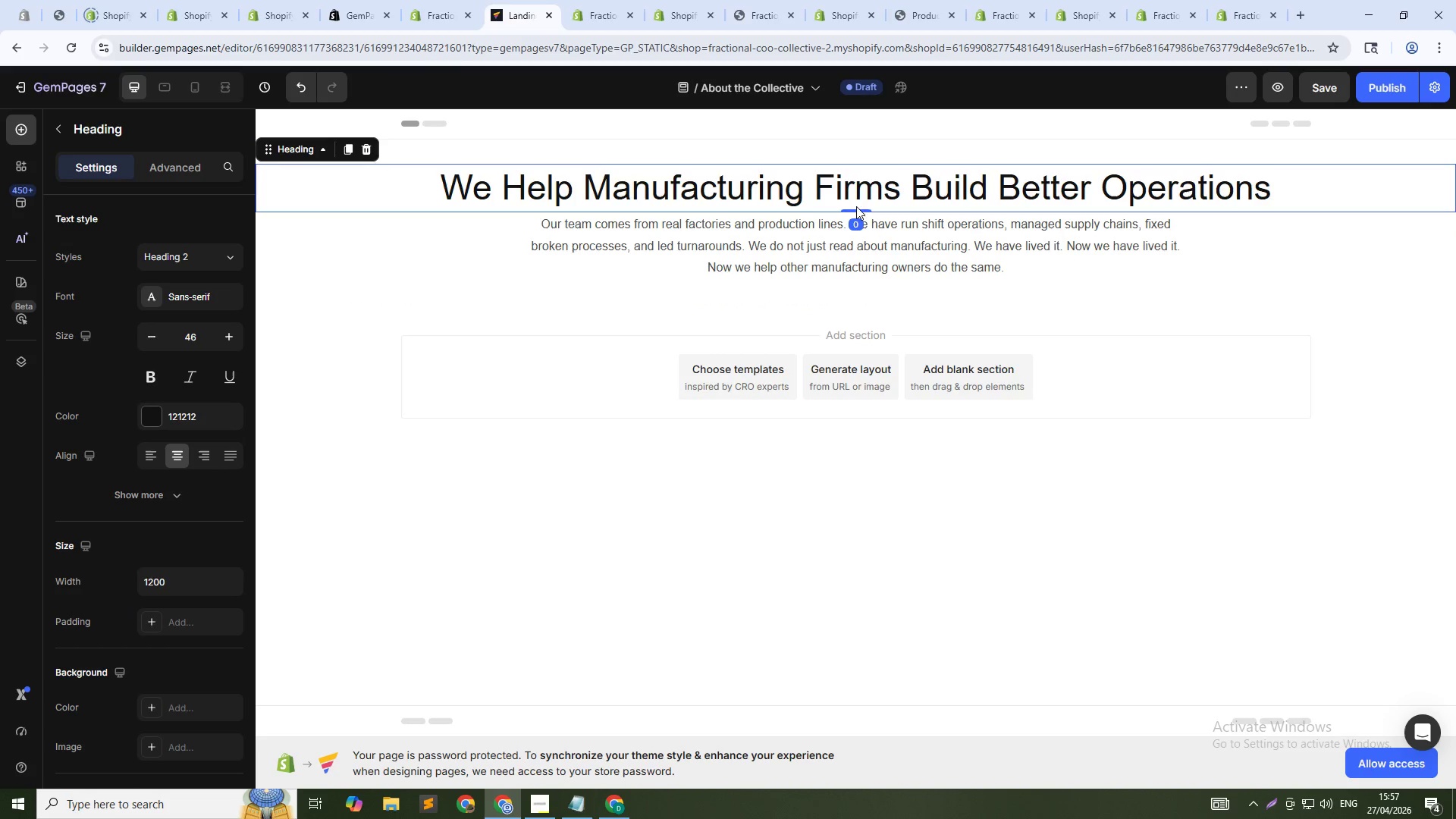 
left_click_drag(start_coordinate=[856, 211], to_coordinate=[866, 228])
 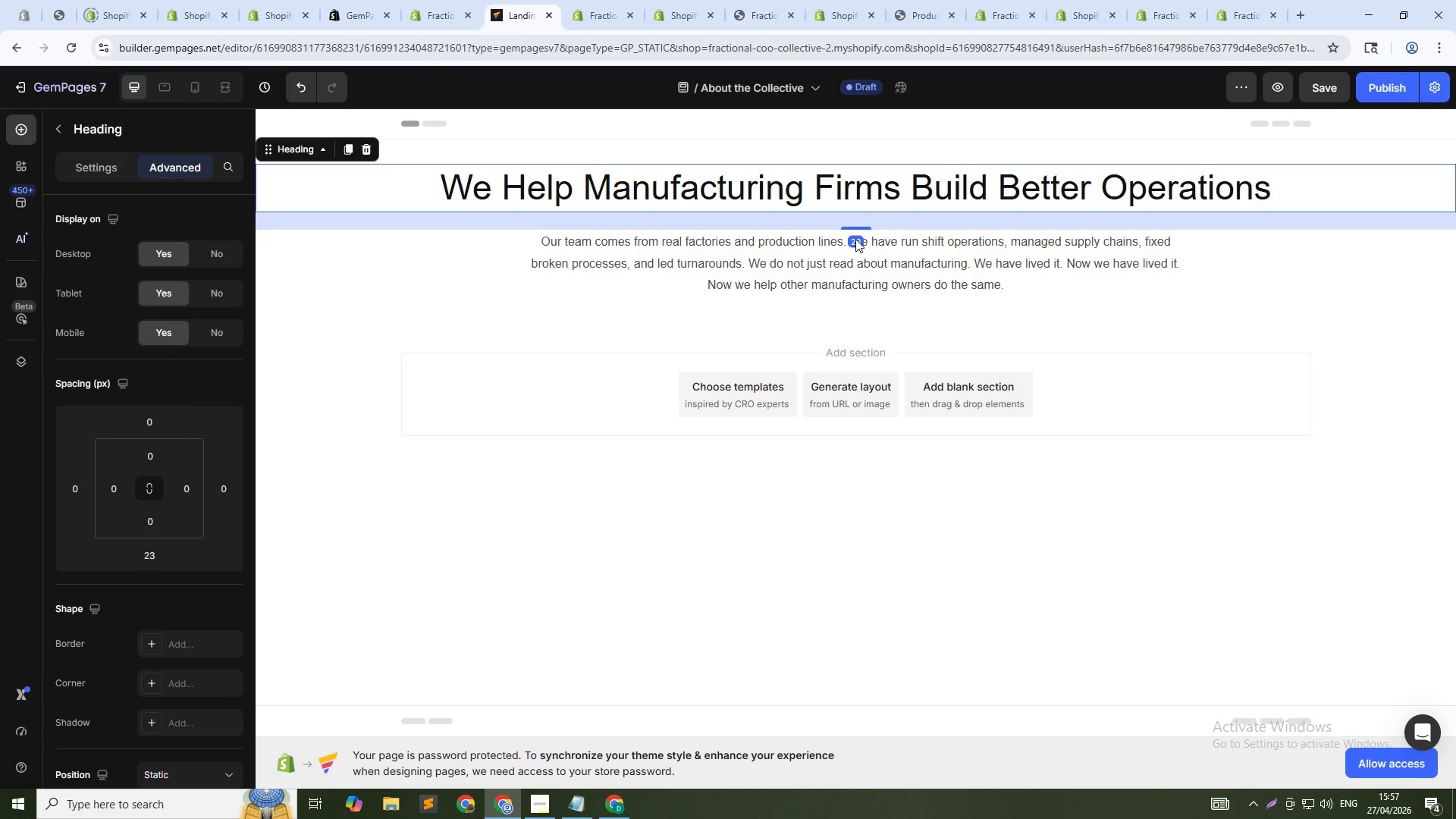 
left_click([855, 239])
 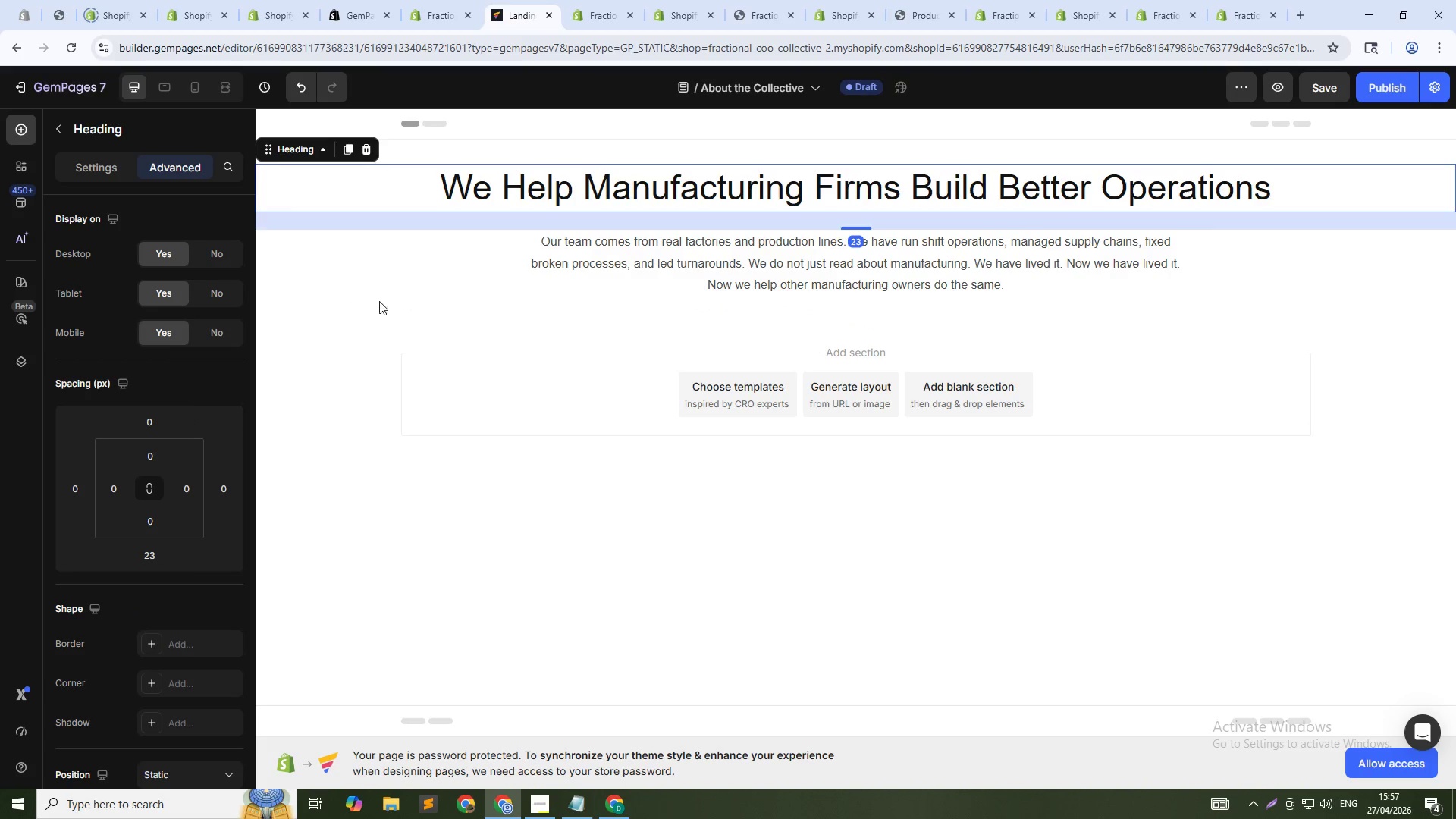 
scroll: coordinate [159, 455], scroll_direction: down, amount: 4.0
 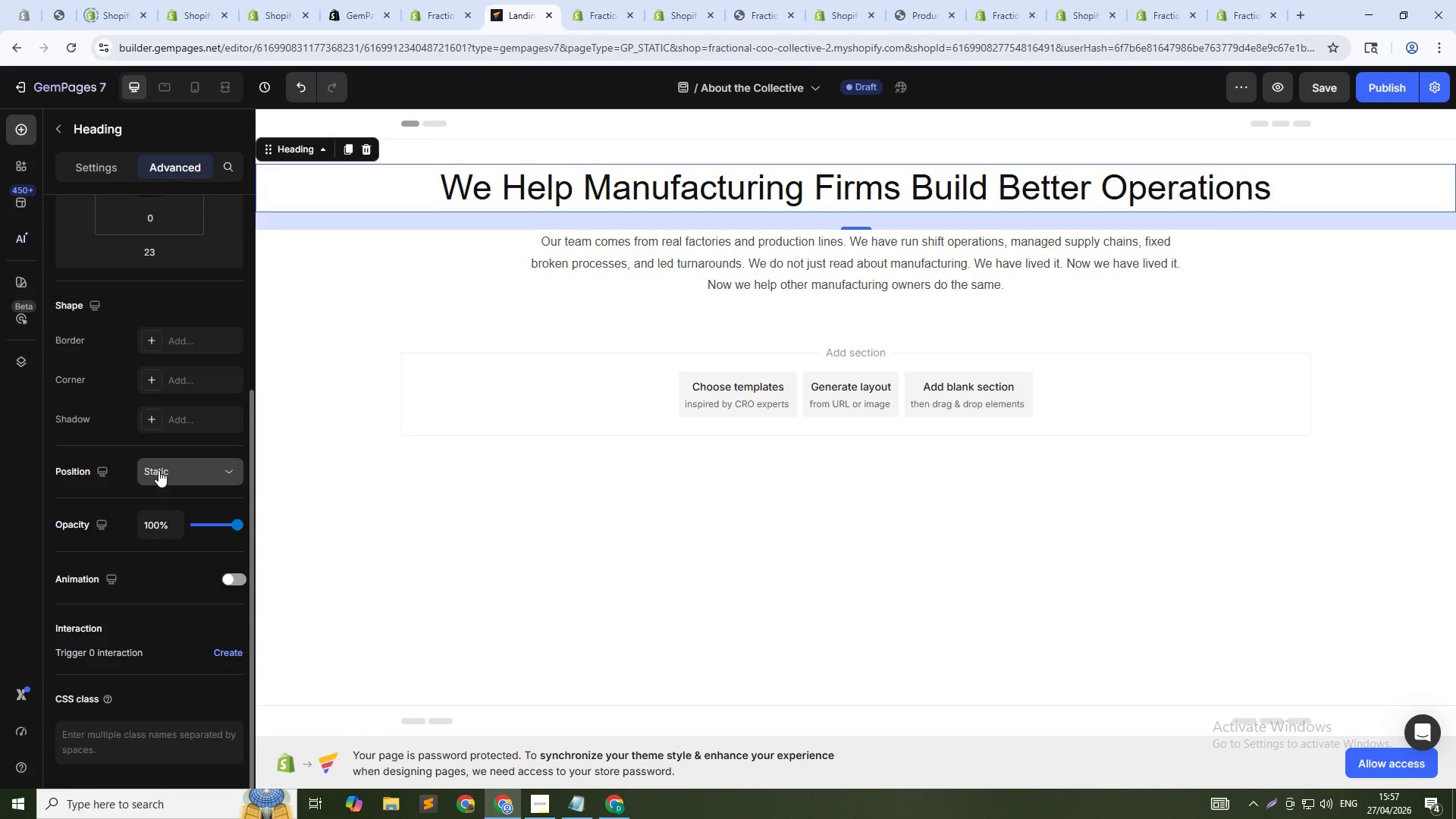 
scroll: coordinate [158, 470], scroll_direction: up, amount: 2.0
 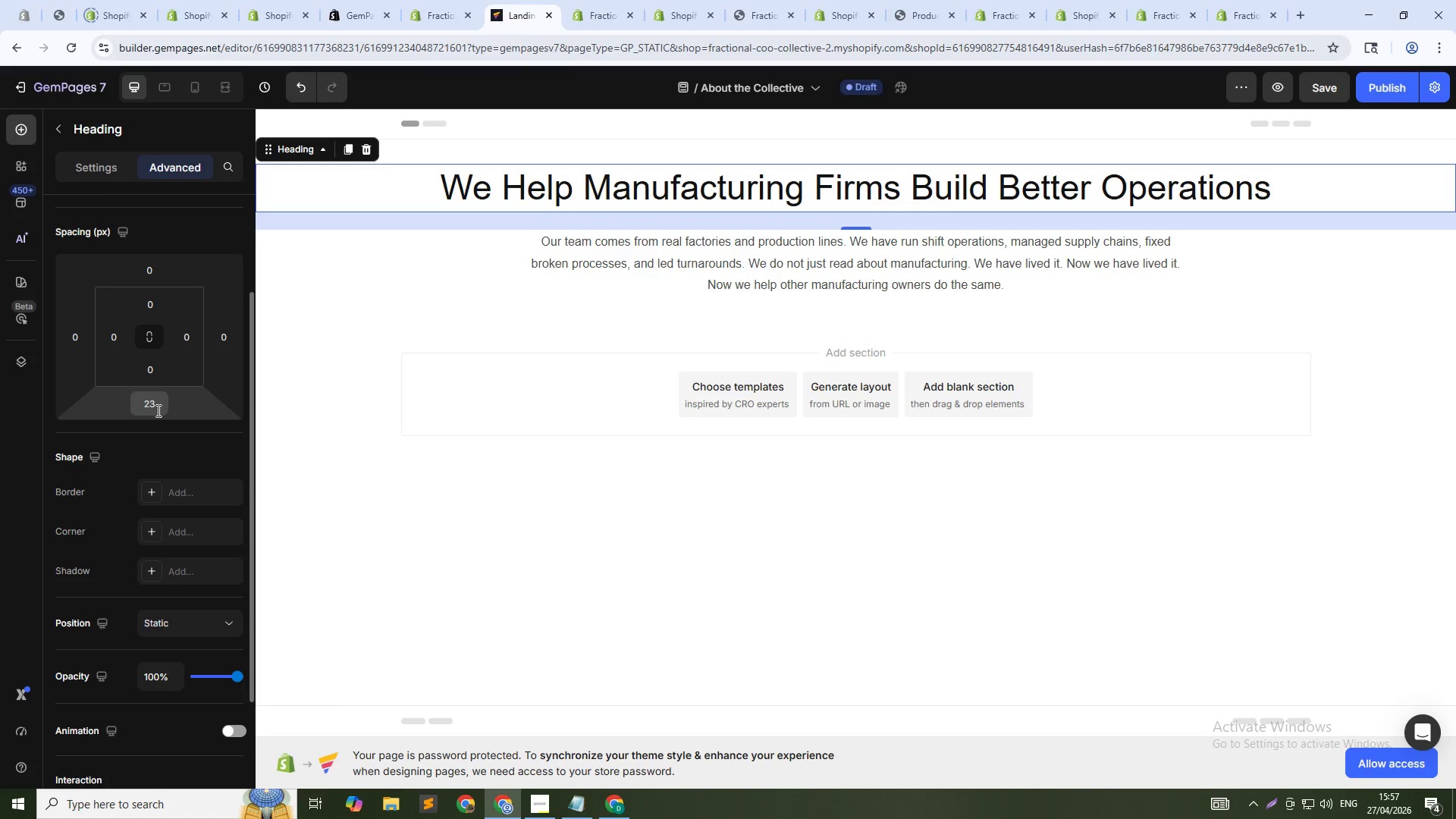 
double_click([157, 410])
 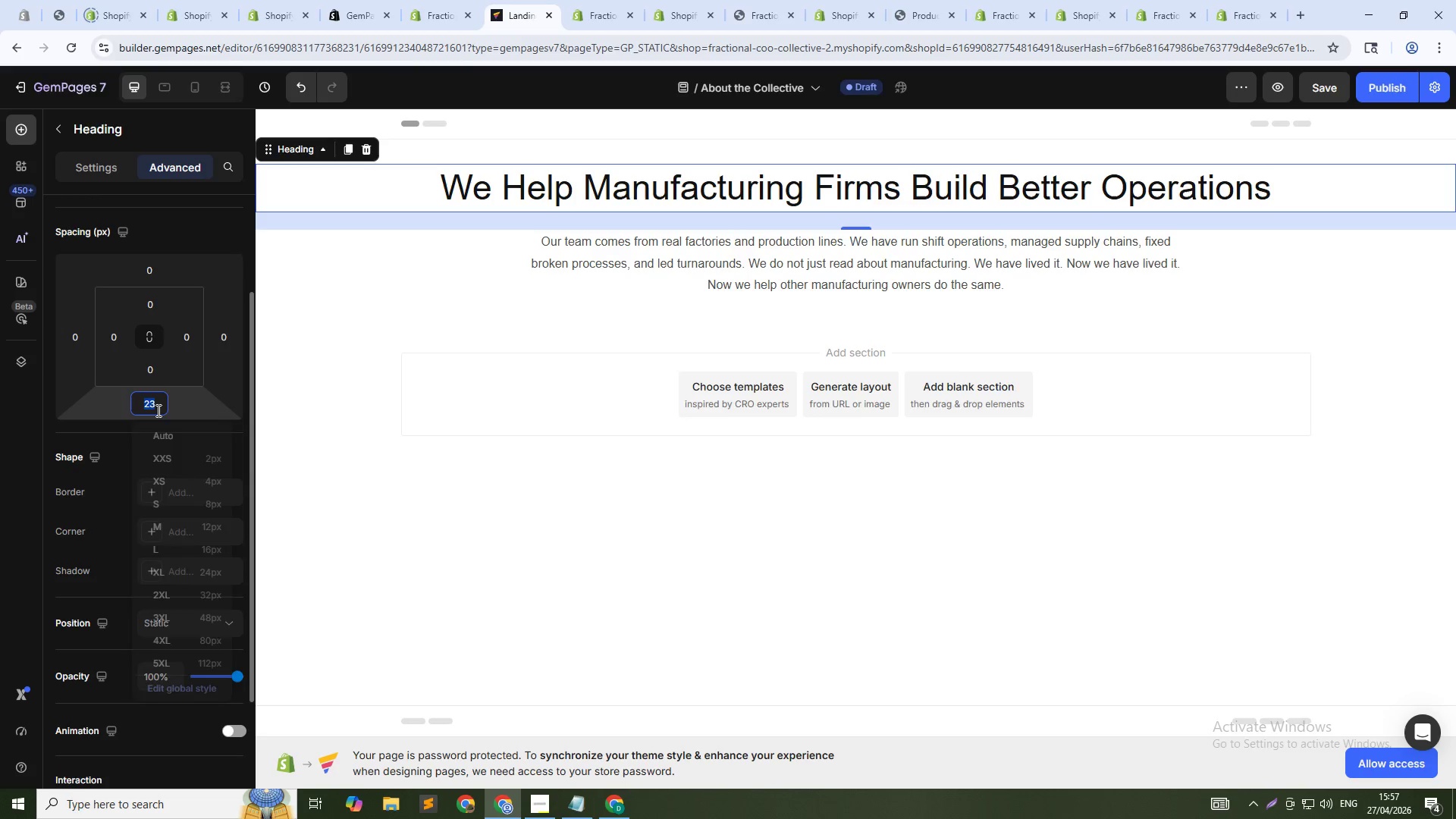 
key(Numpad2)
 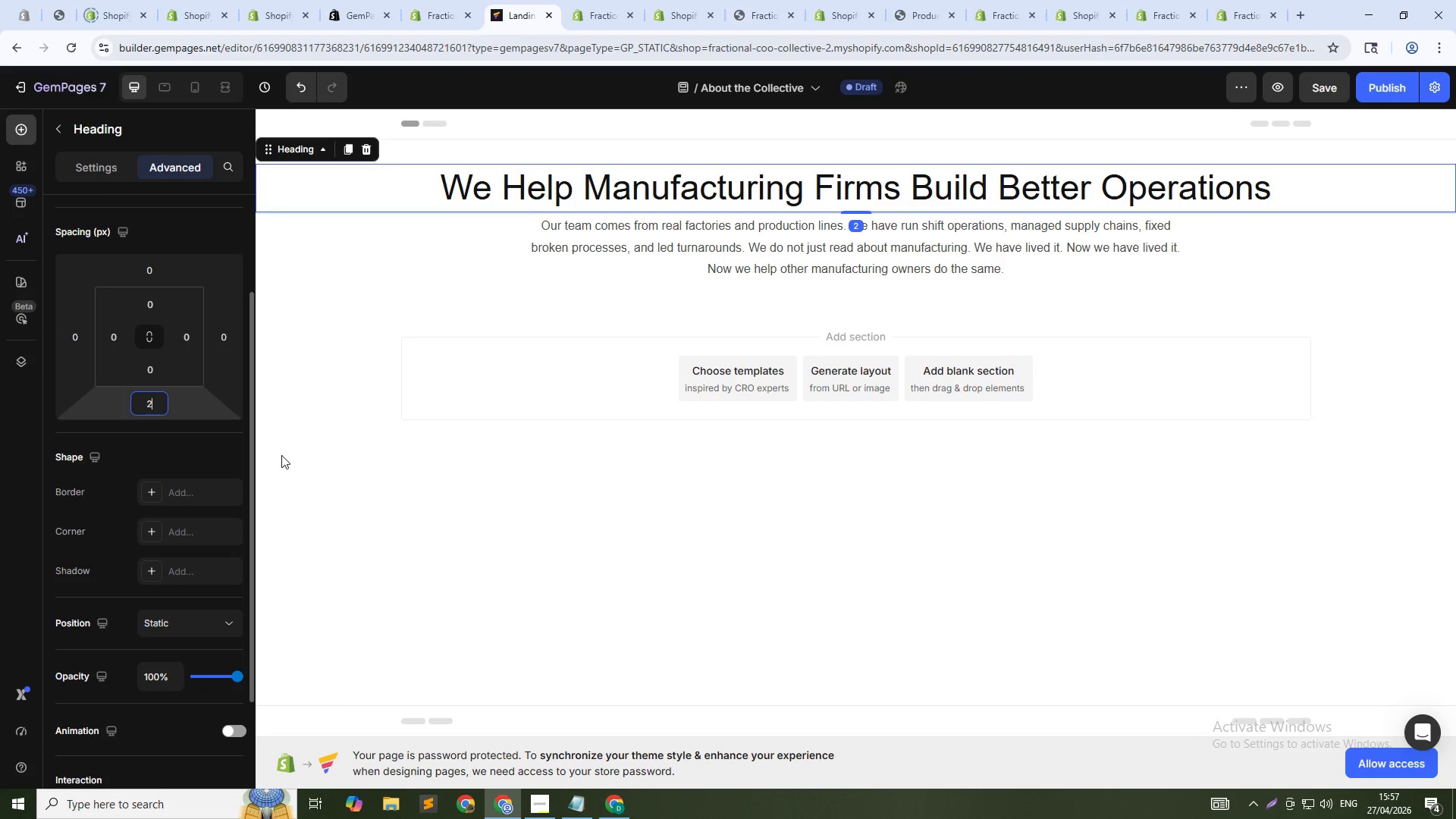 
key(Numpad0)
 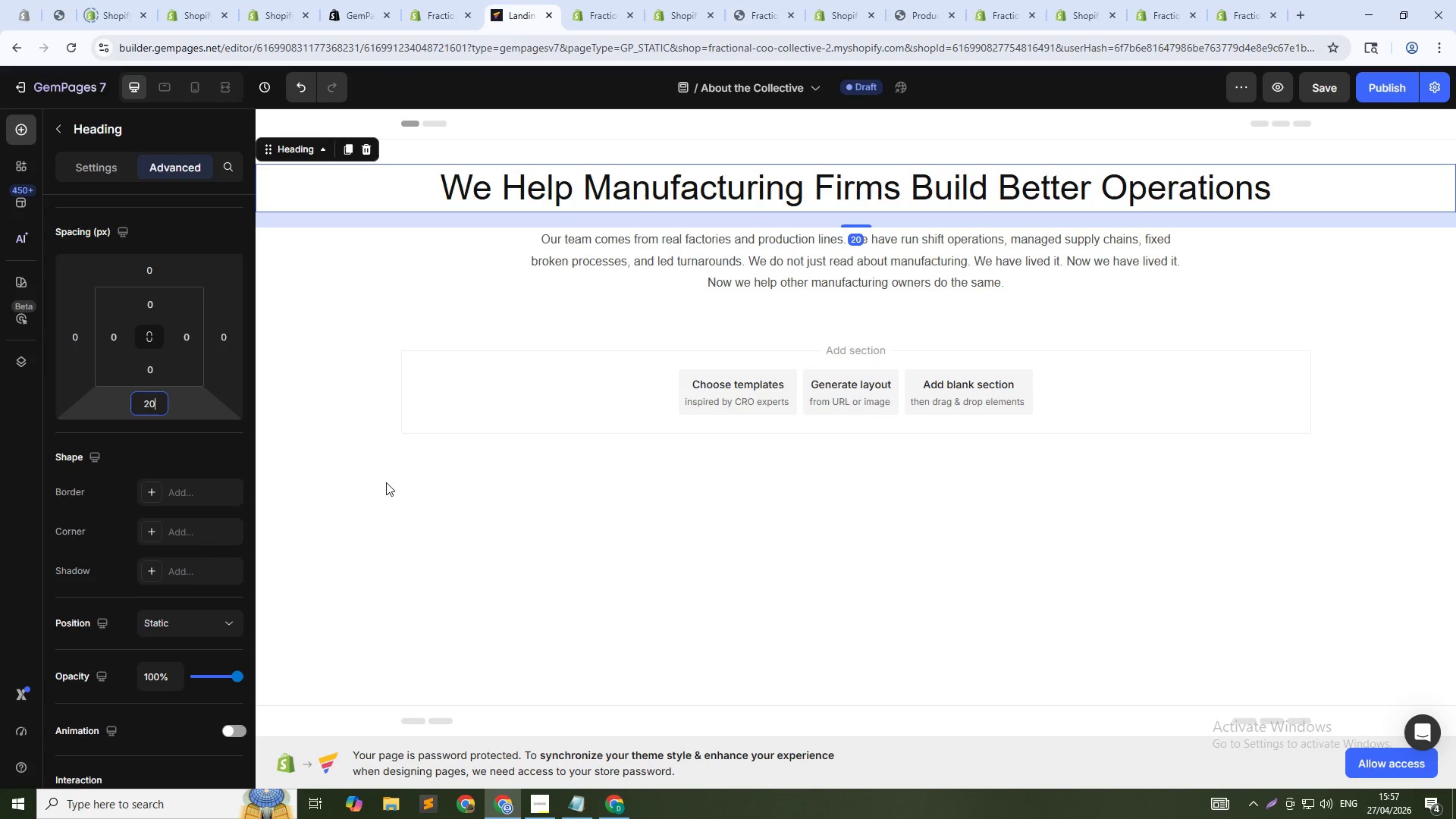 
left_click([394, 487])
 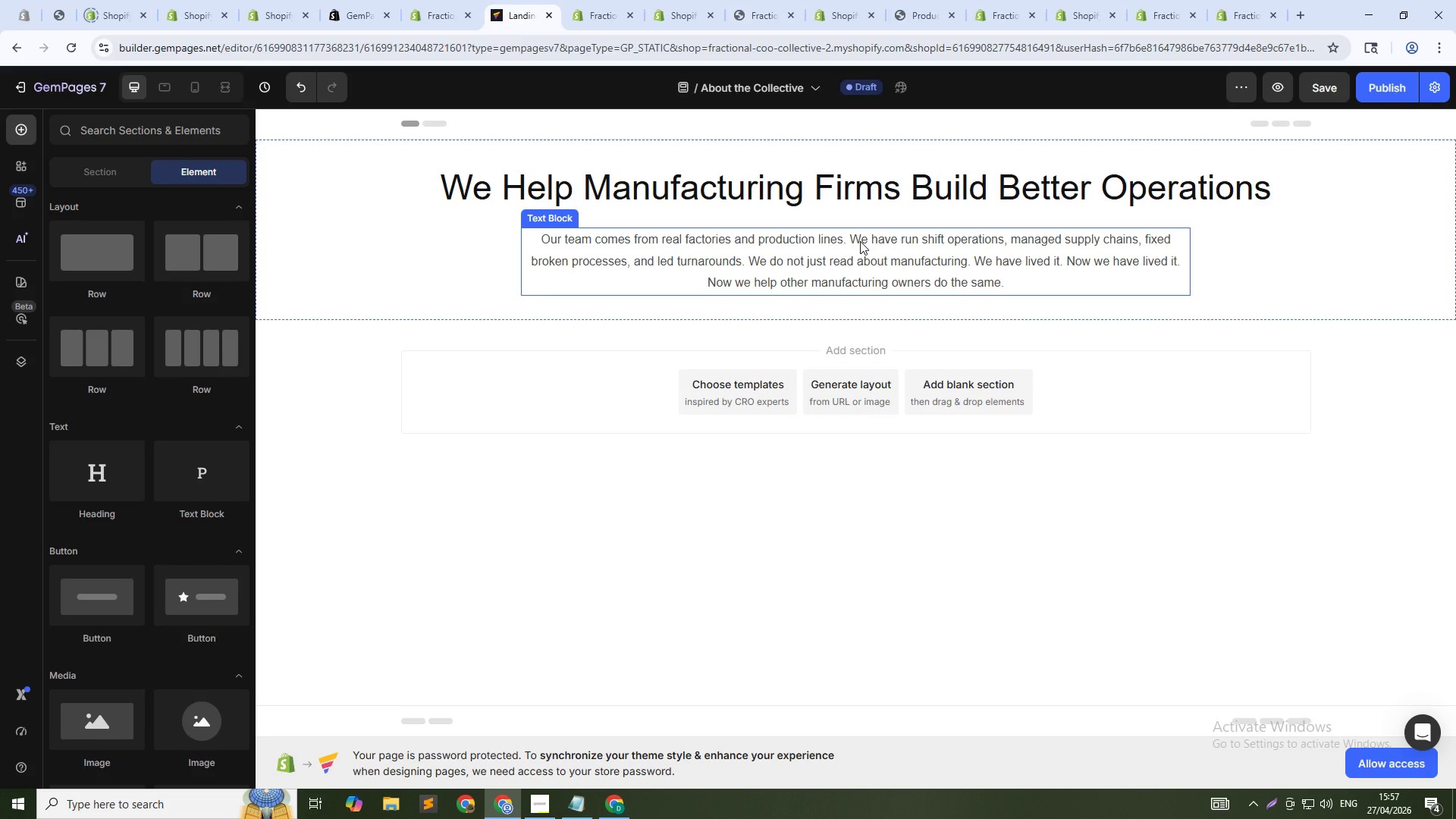 
left_click([860, 241])
 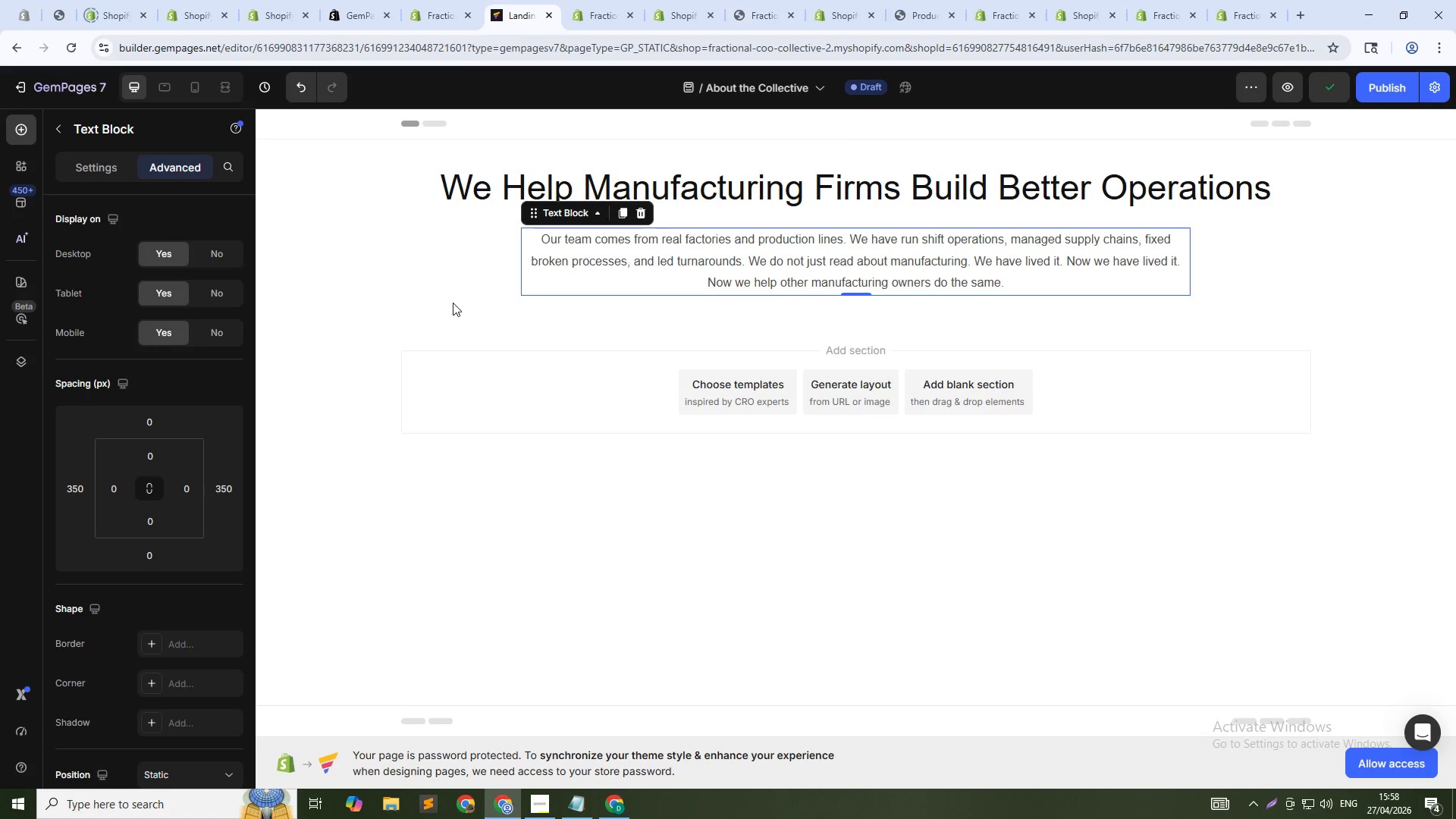 
scroll: coordinate [194, 559], scroll_direction: down, amount: 5.0
 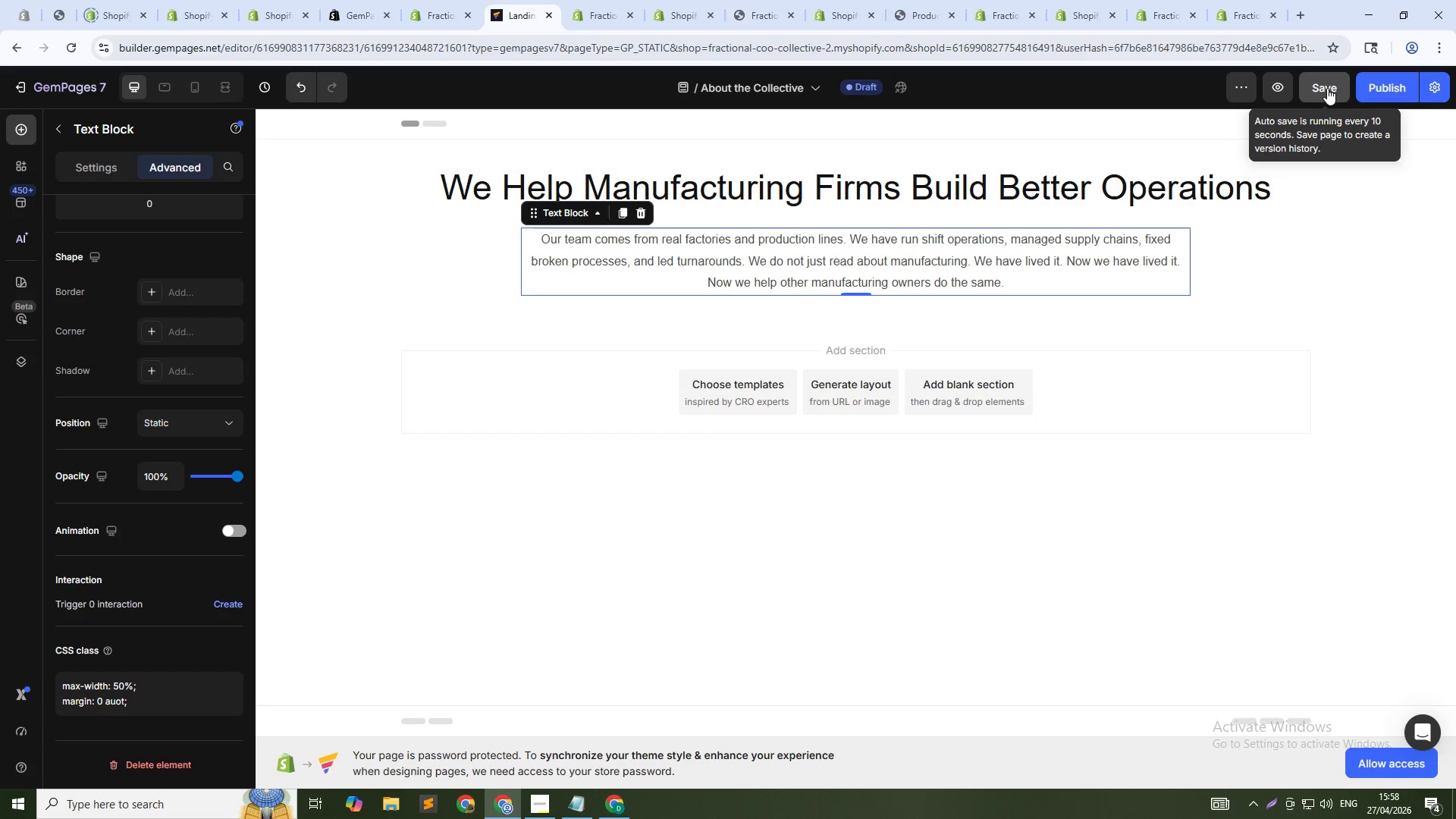 
wait(57.09)
 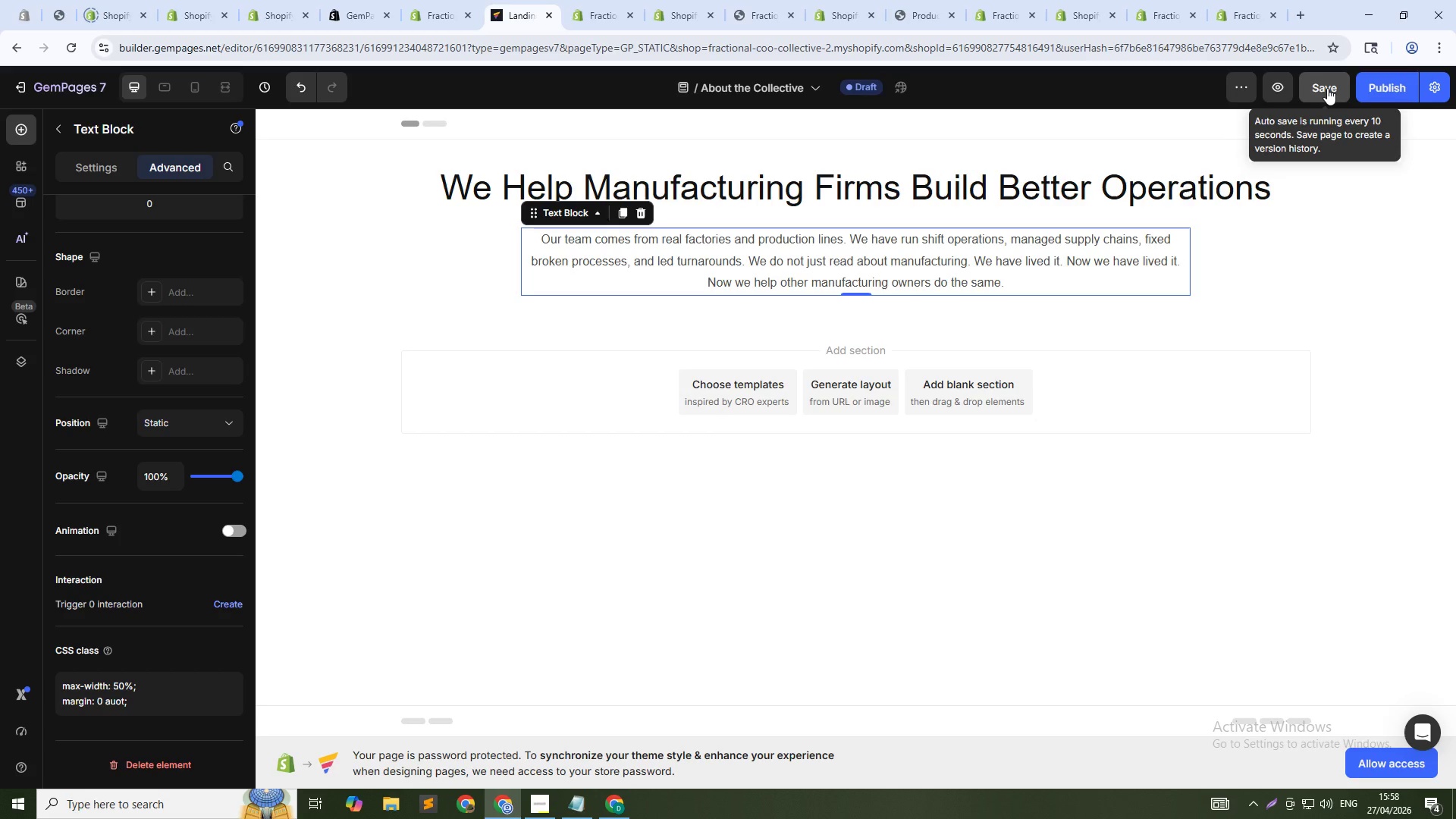 
left_click([76, 165])
 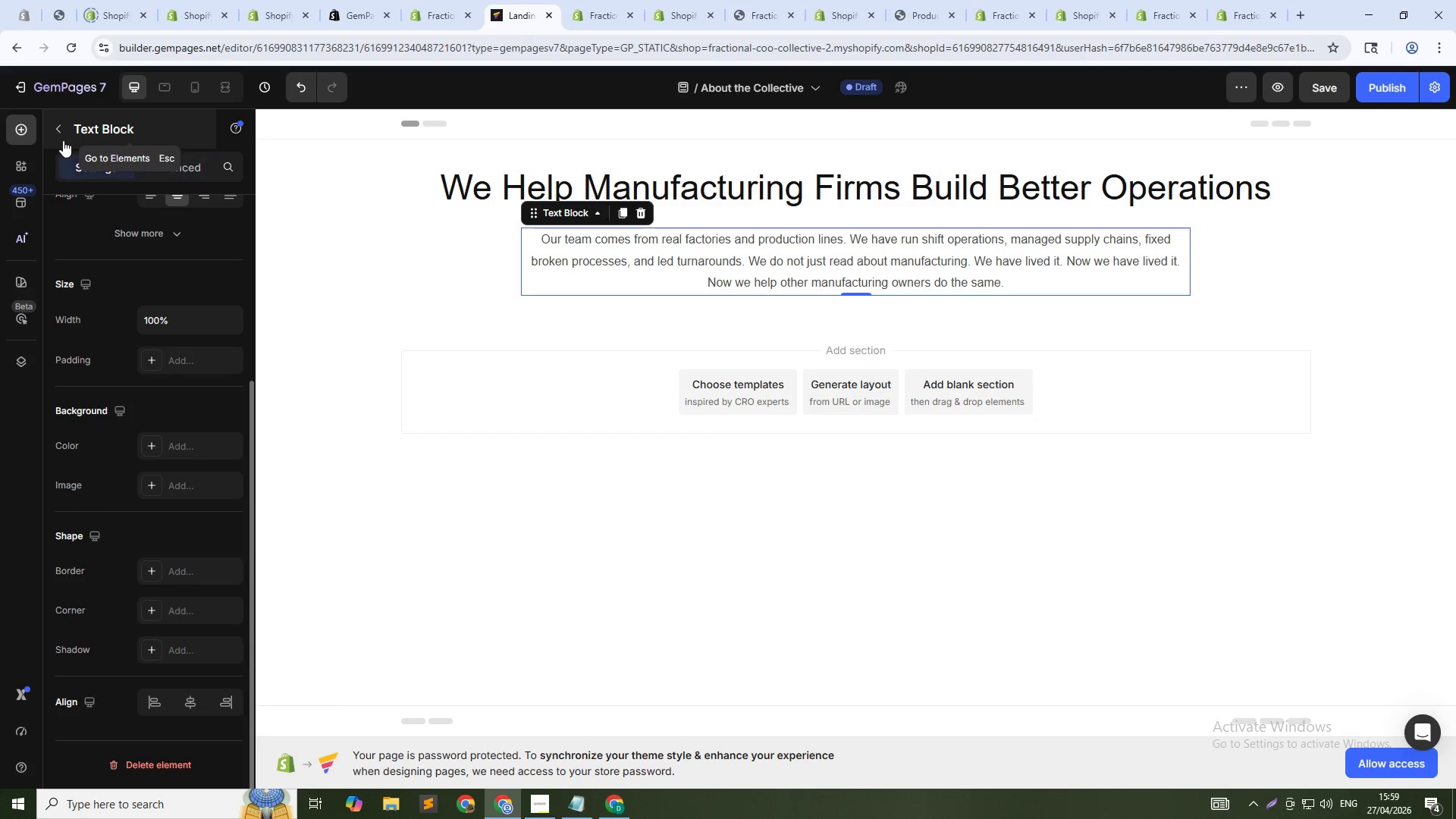 
left_click([63, 140])
 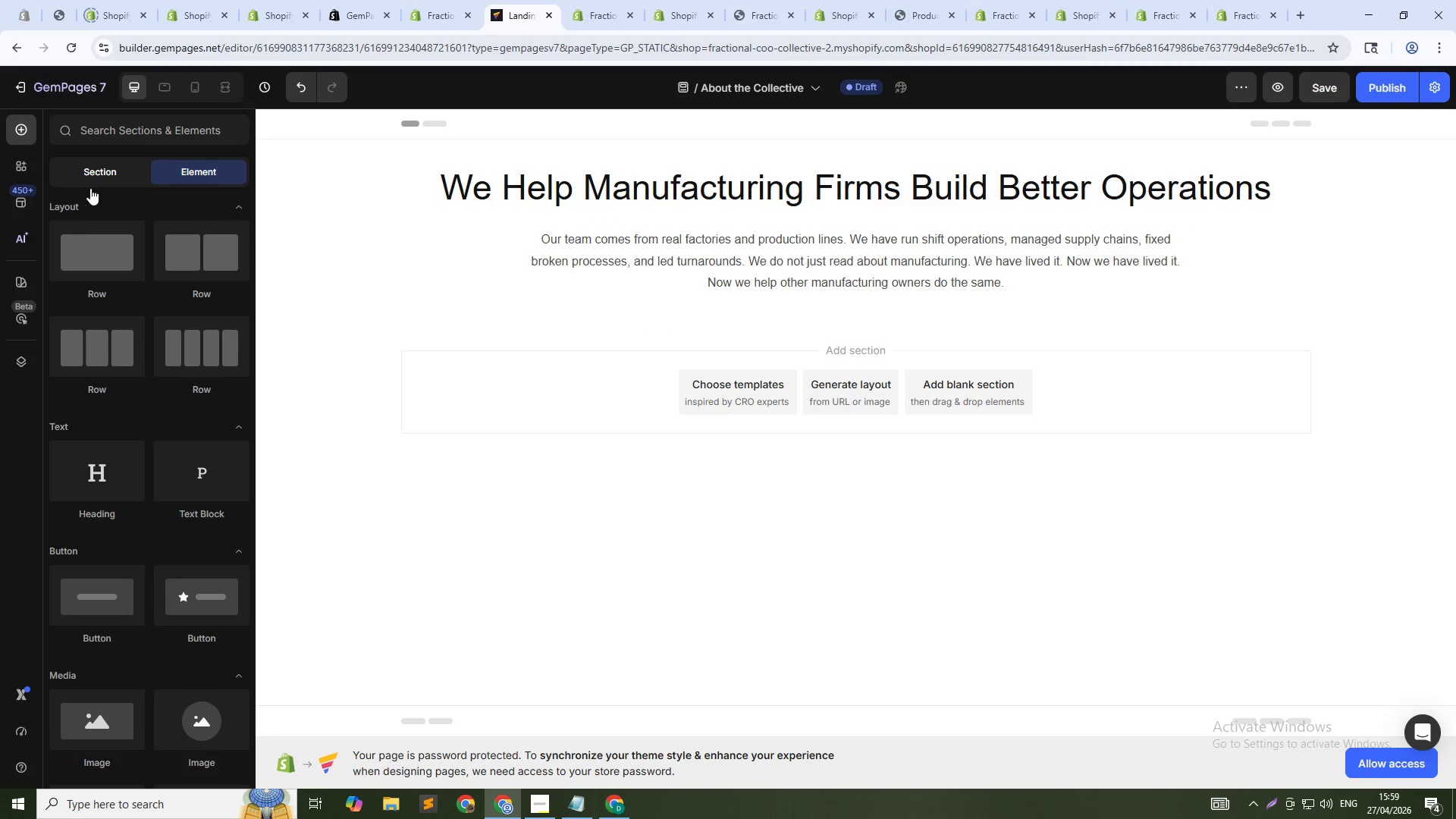 
left_click([95, 184])
 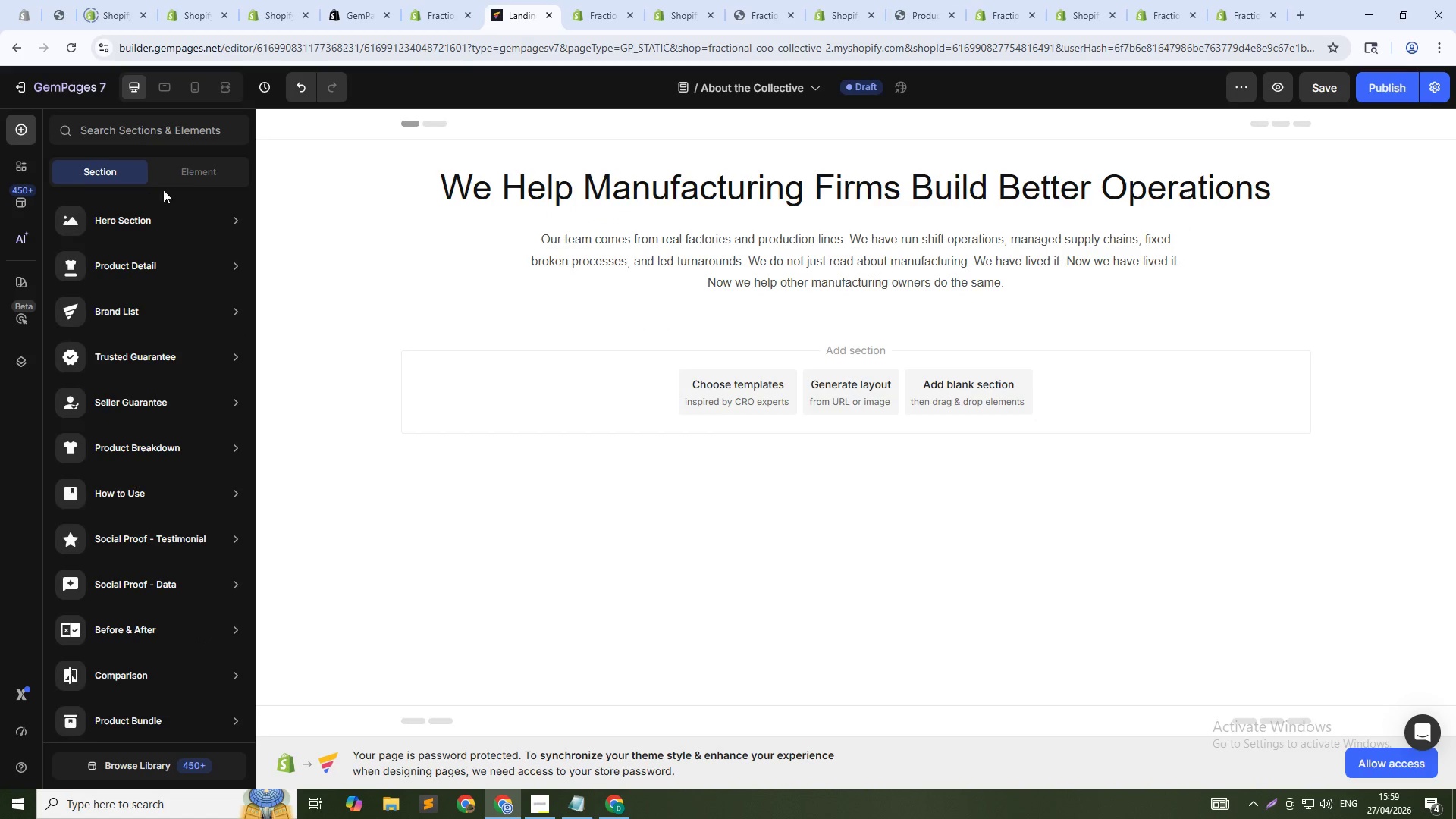 
left_click([187, 180])
 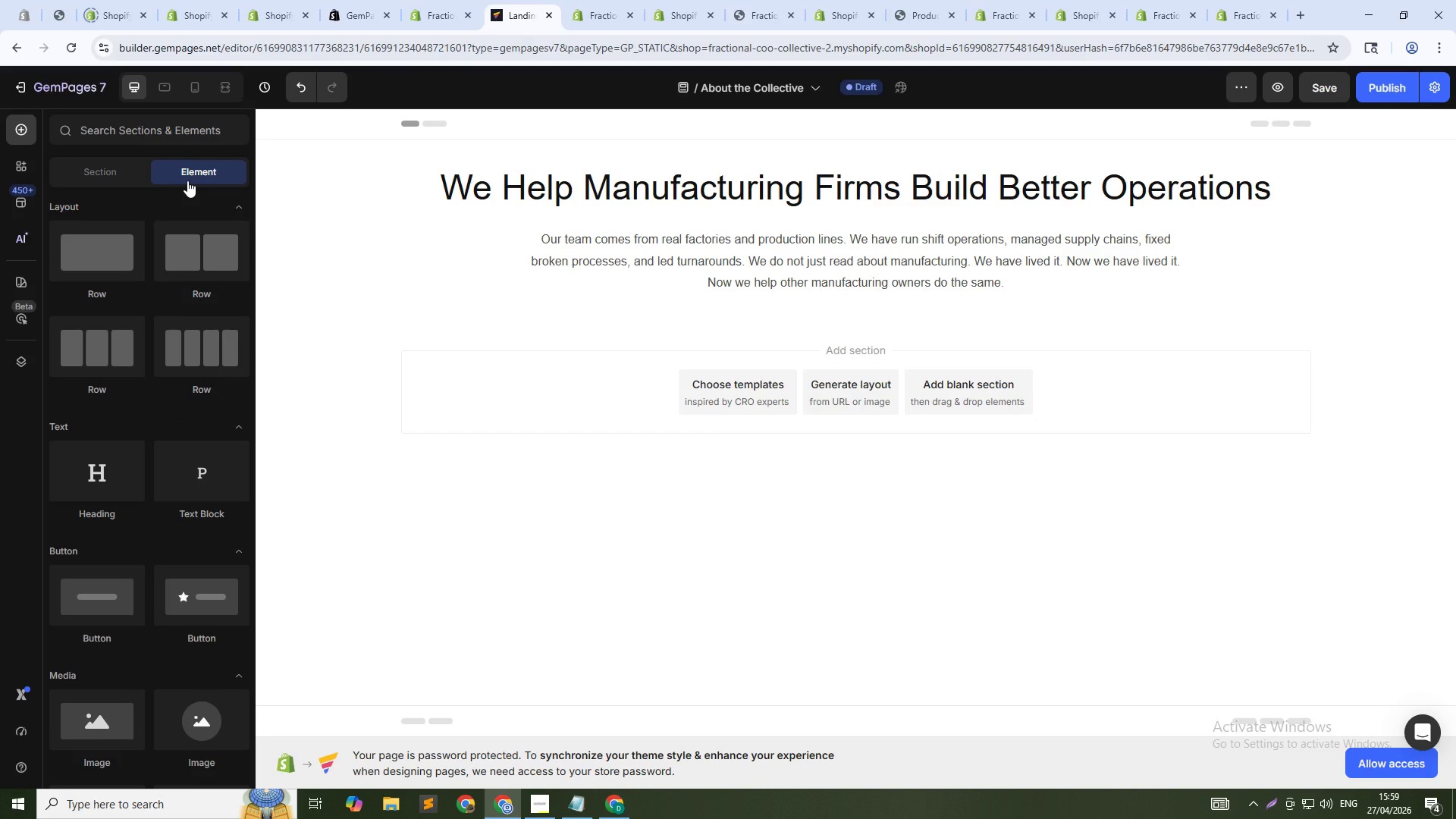 
wait(9.59)
 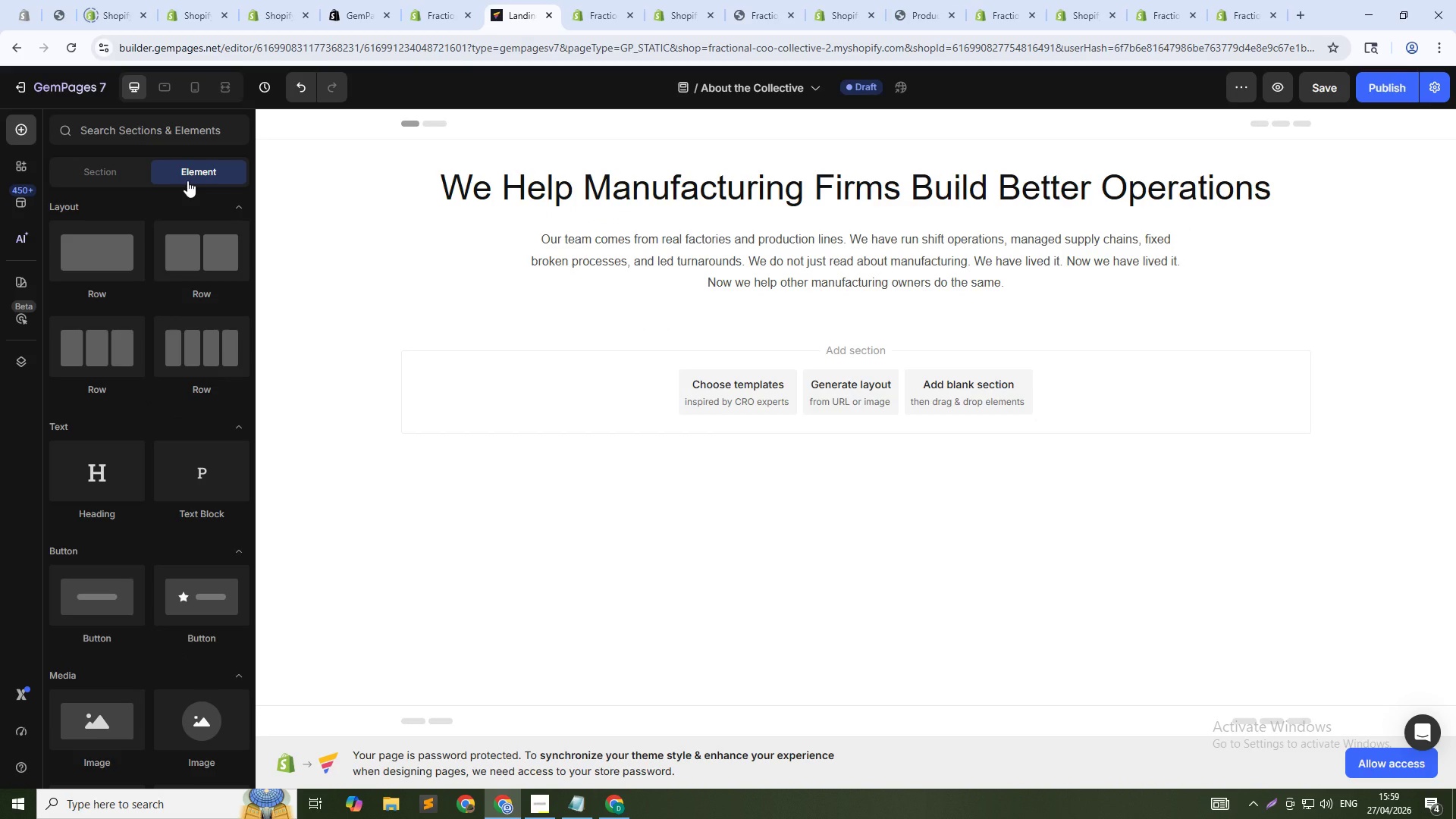 
scroll: coordinate [157, 534], scroll_direction: down, amount: 1.0
 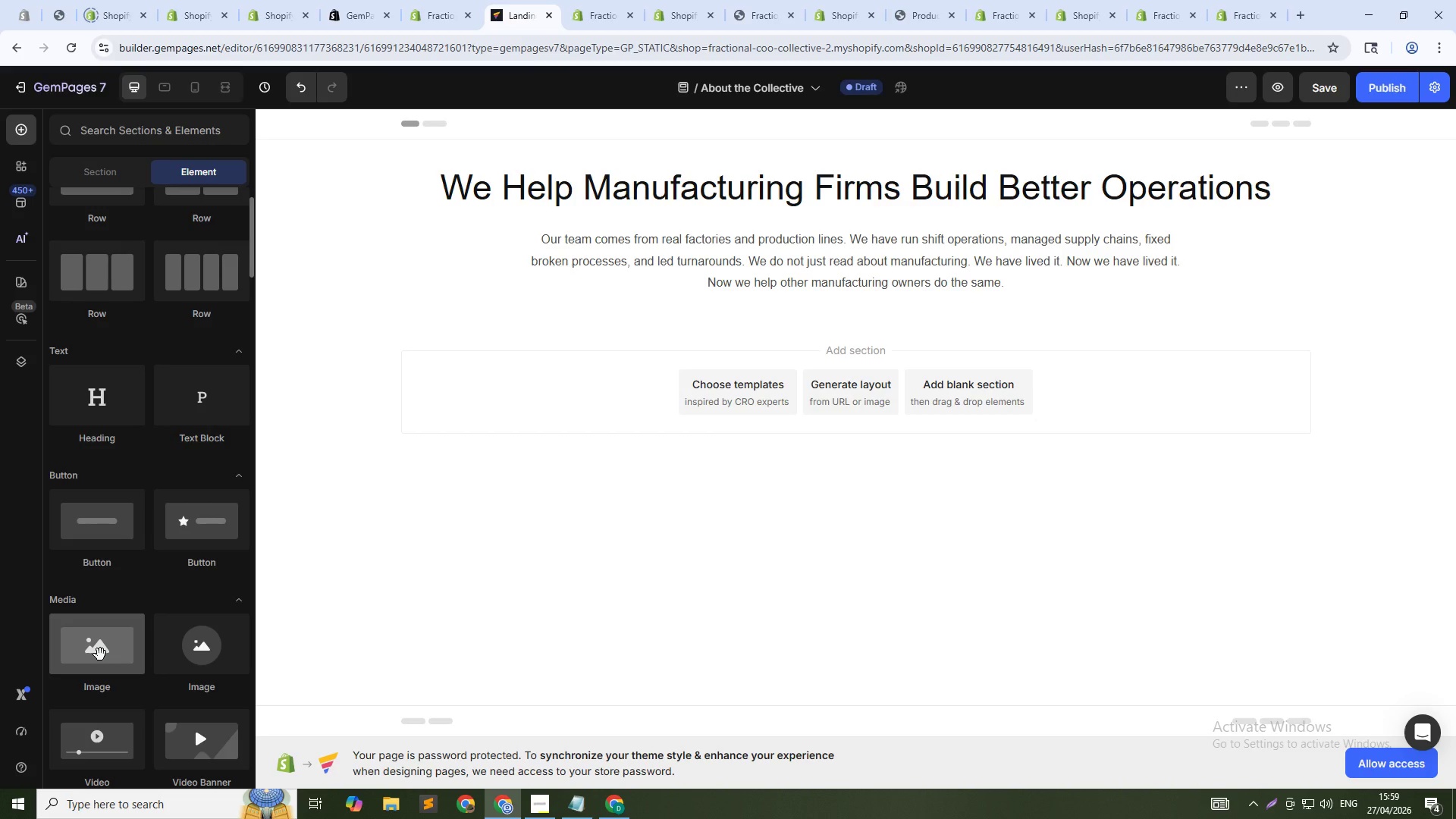 
wait(8.9)
 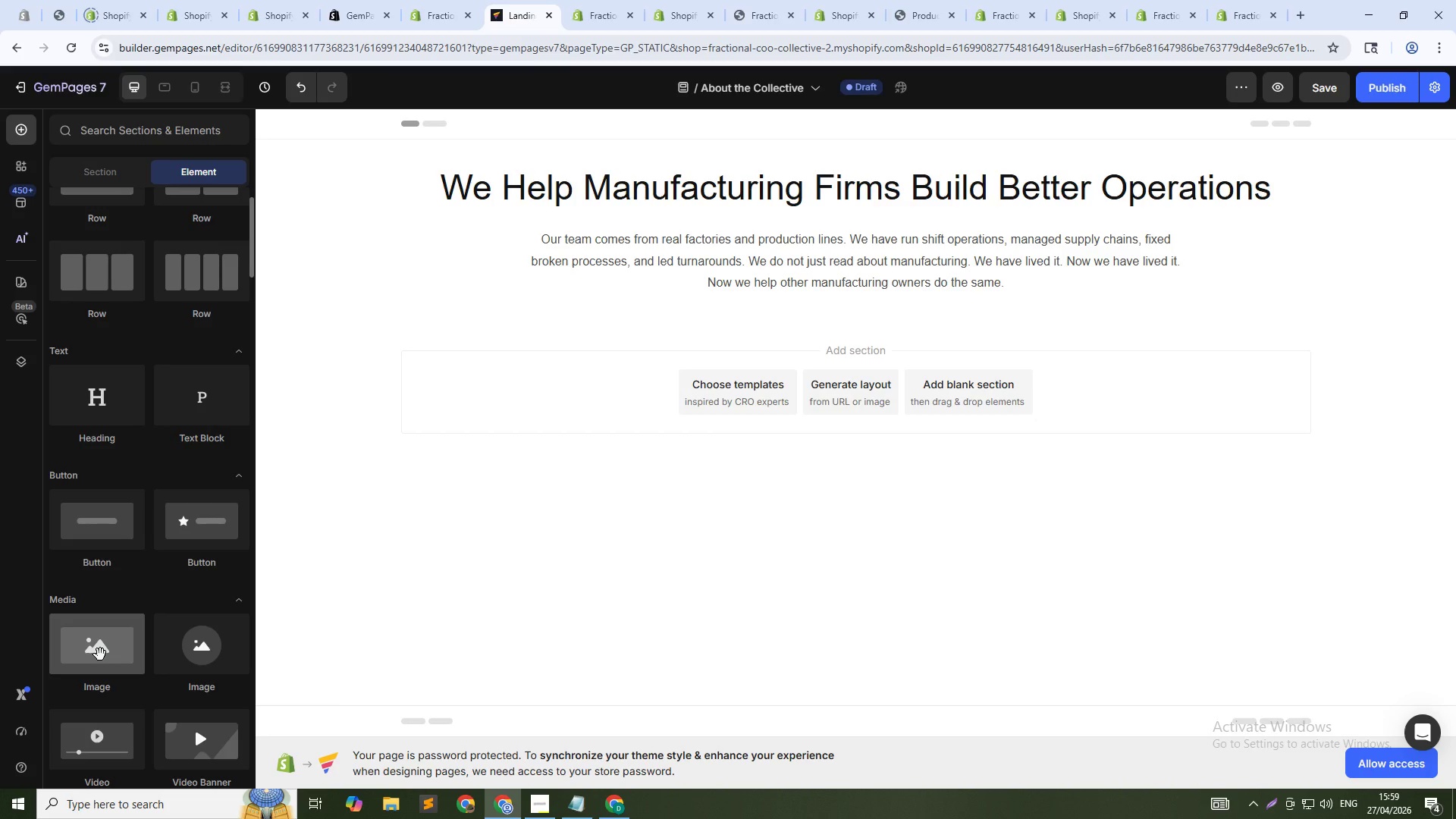 
left_click([434, 123])
 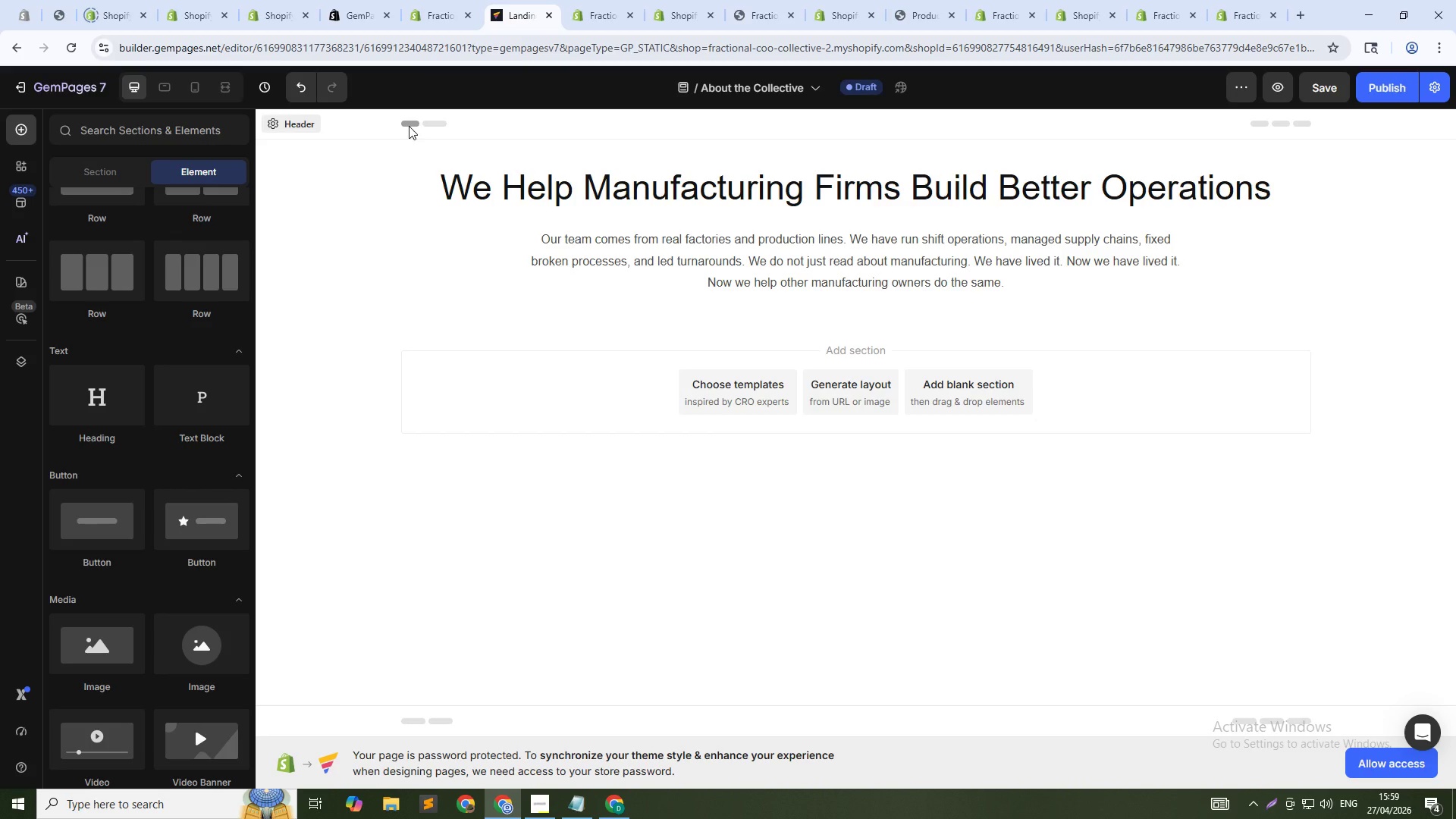 
left_click([409, 126])
 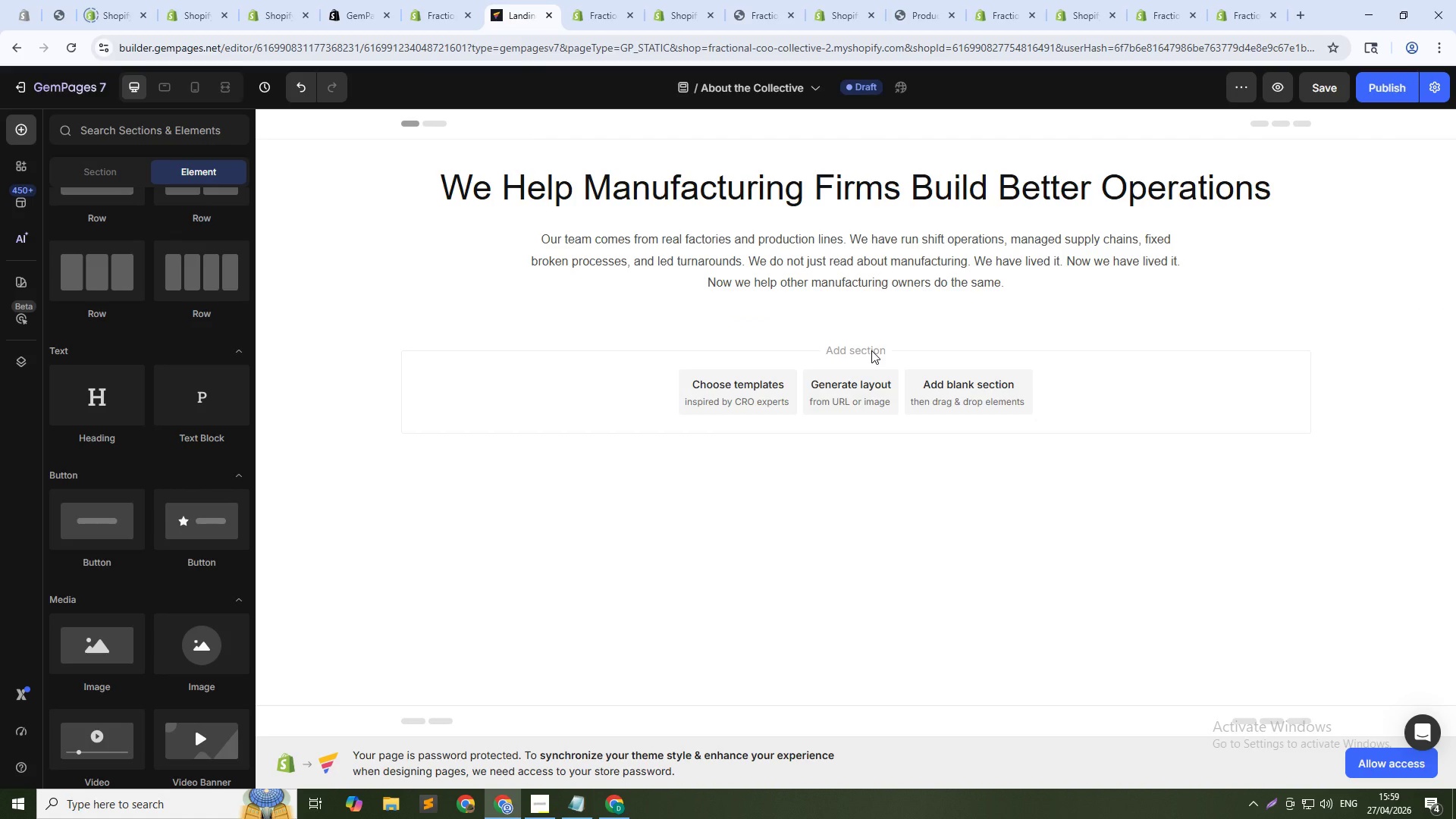 
wait(5.16)
 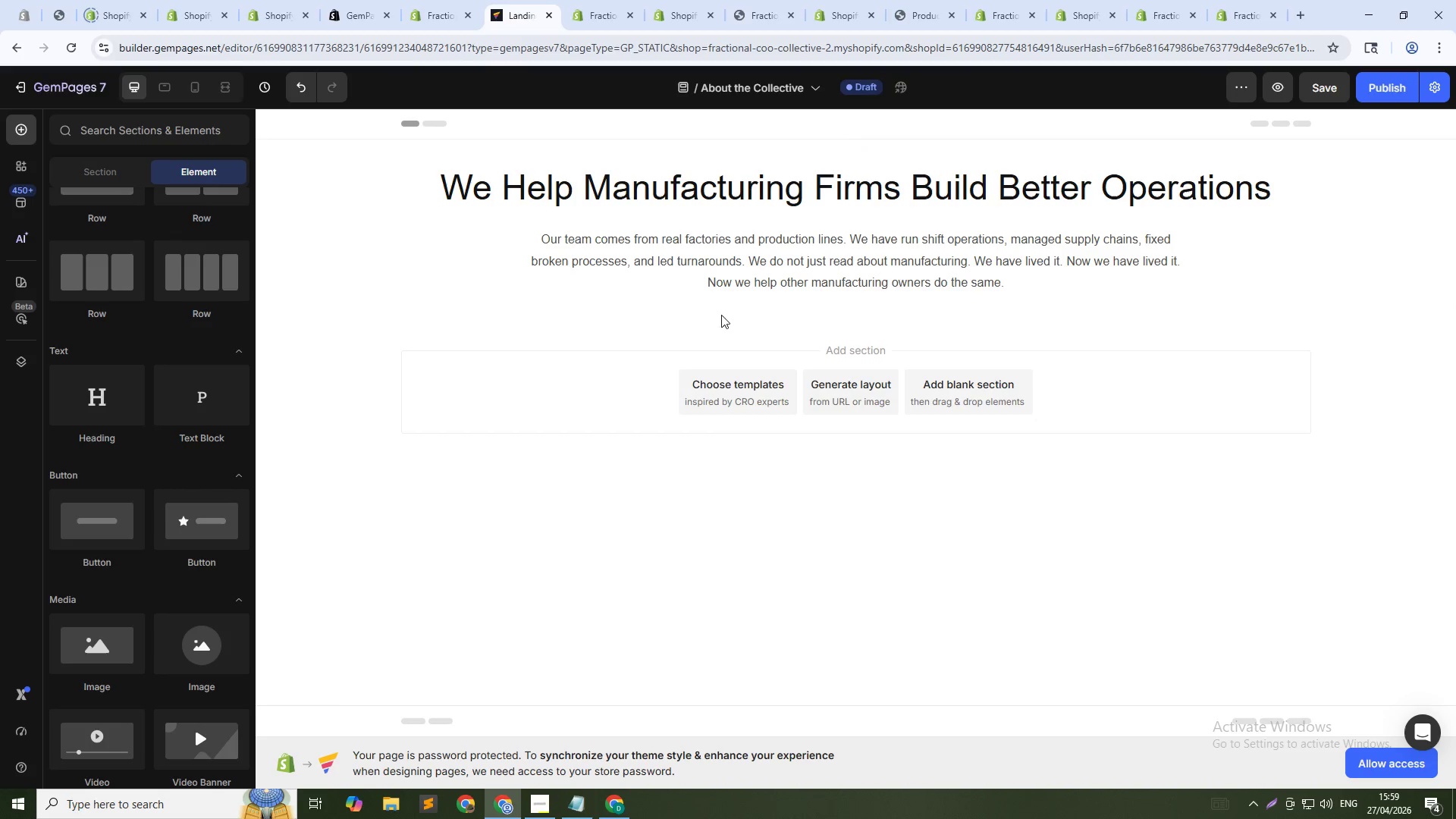 
left_click([939, 405])
 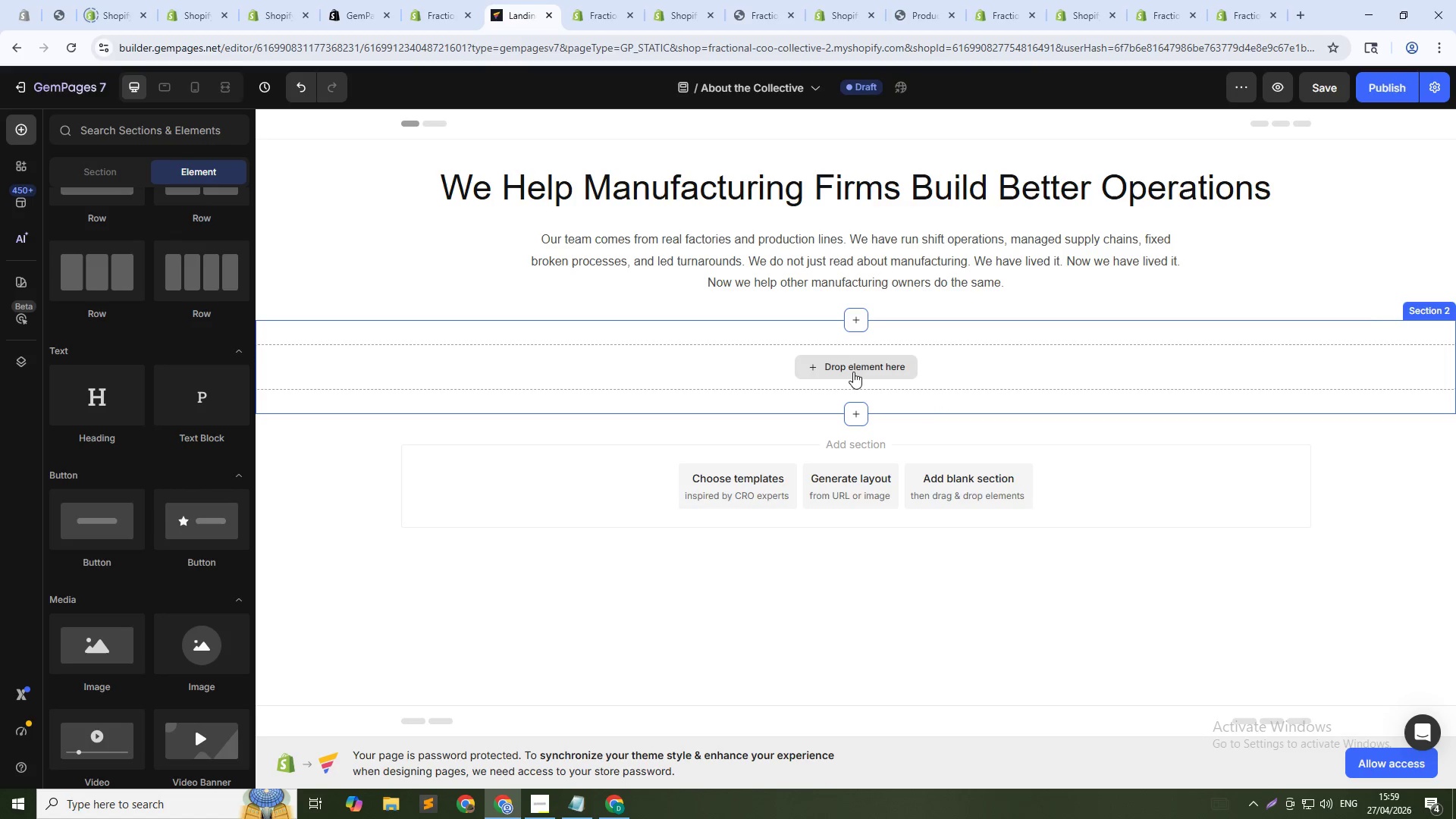 
left_click([849, 369])
 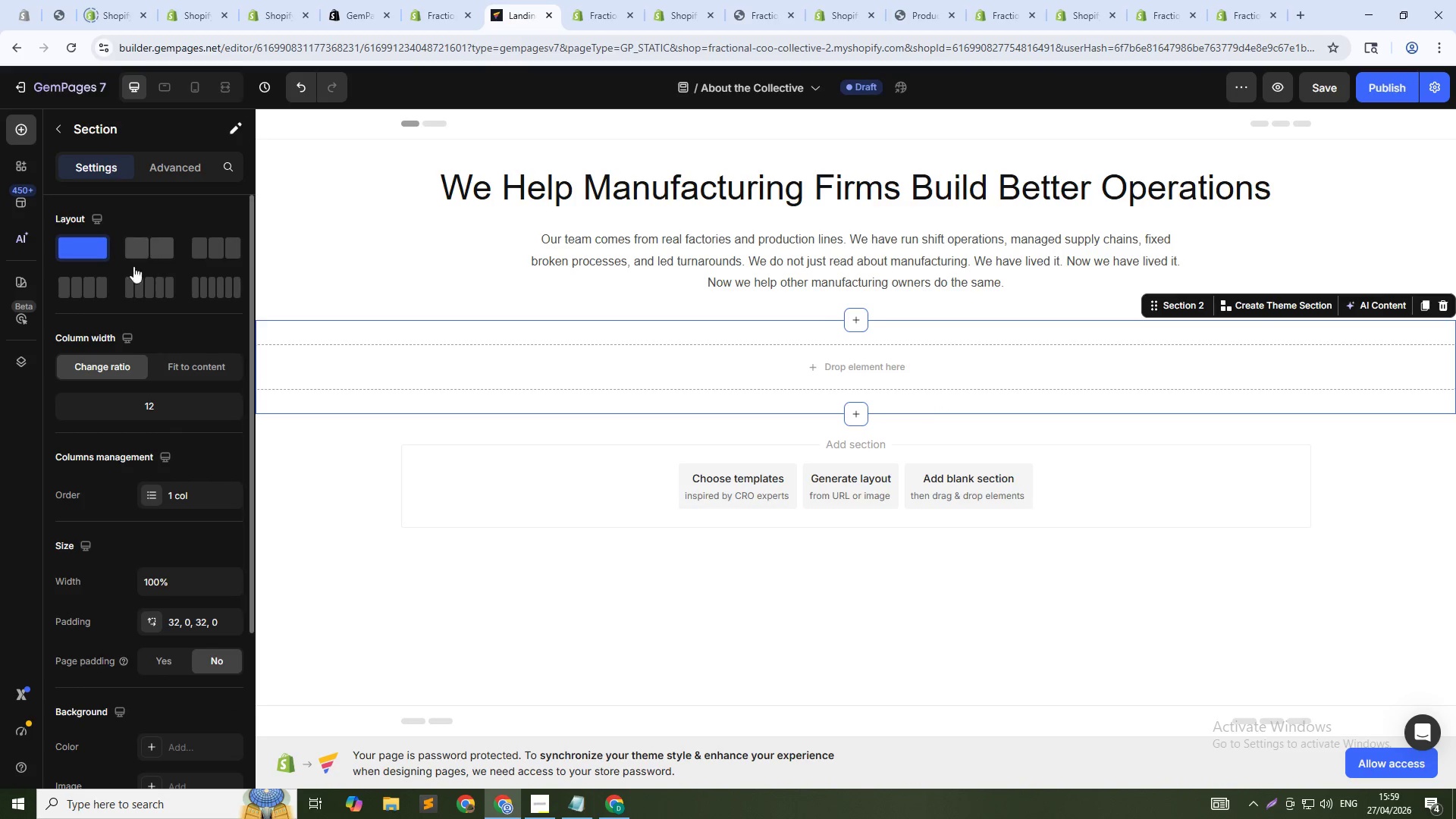 
wait(9.66)
 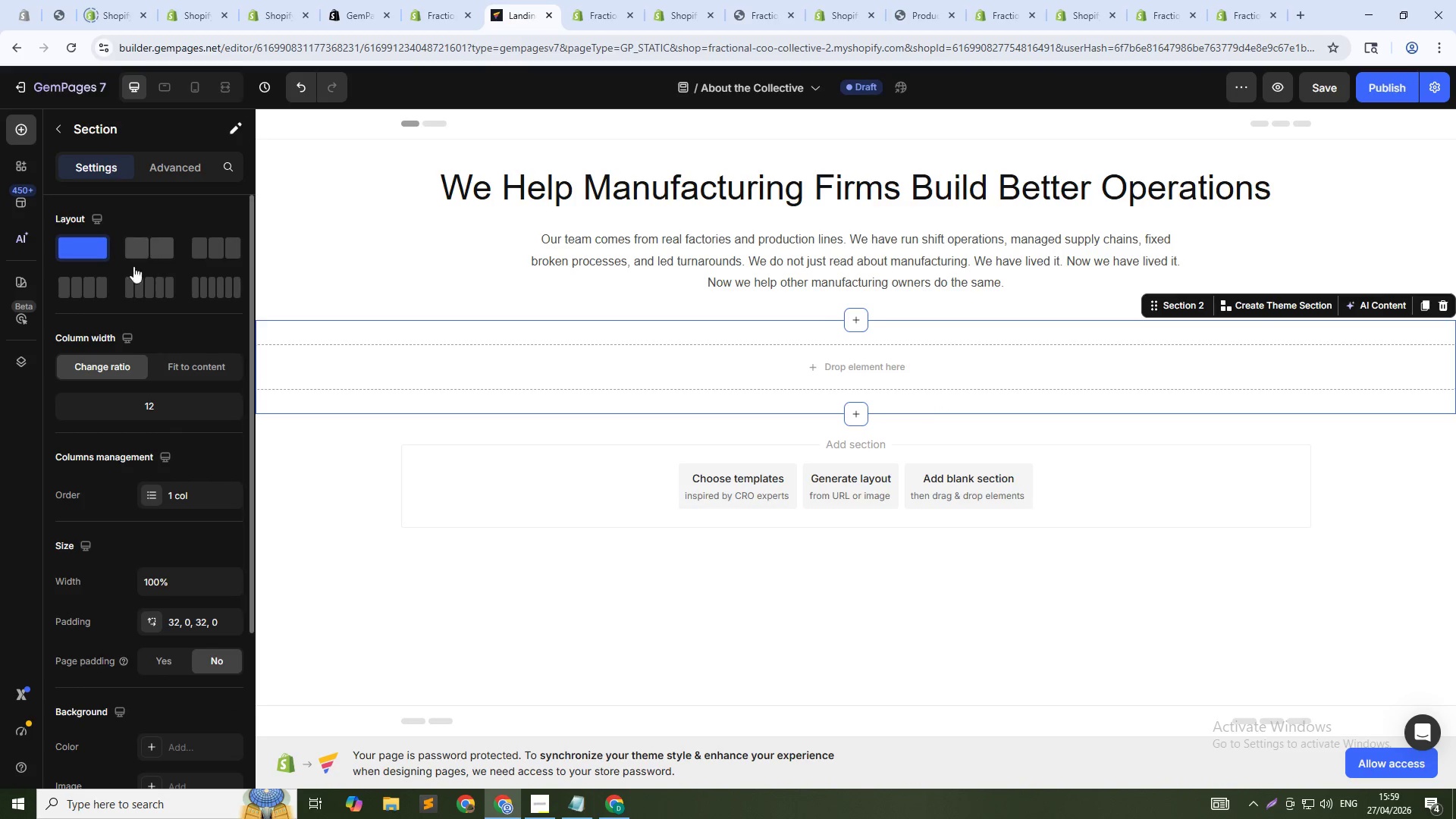 
left_click([826, 362])
 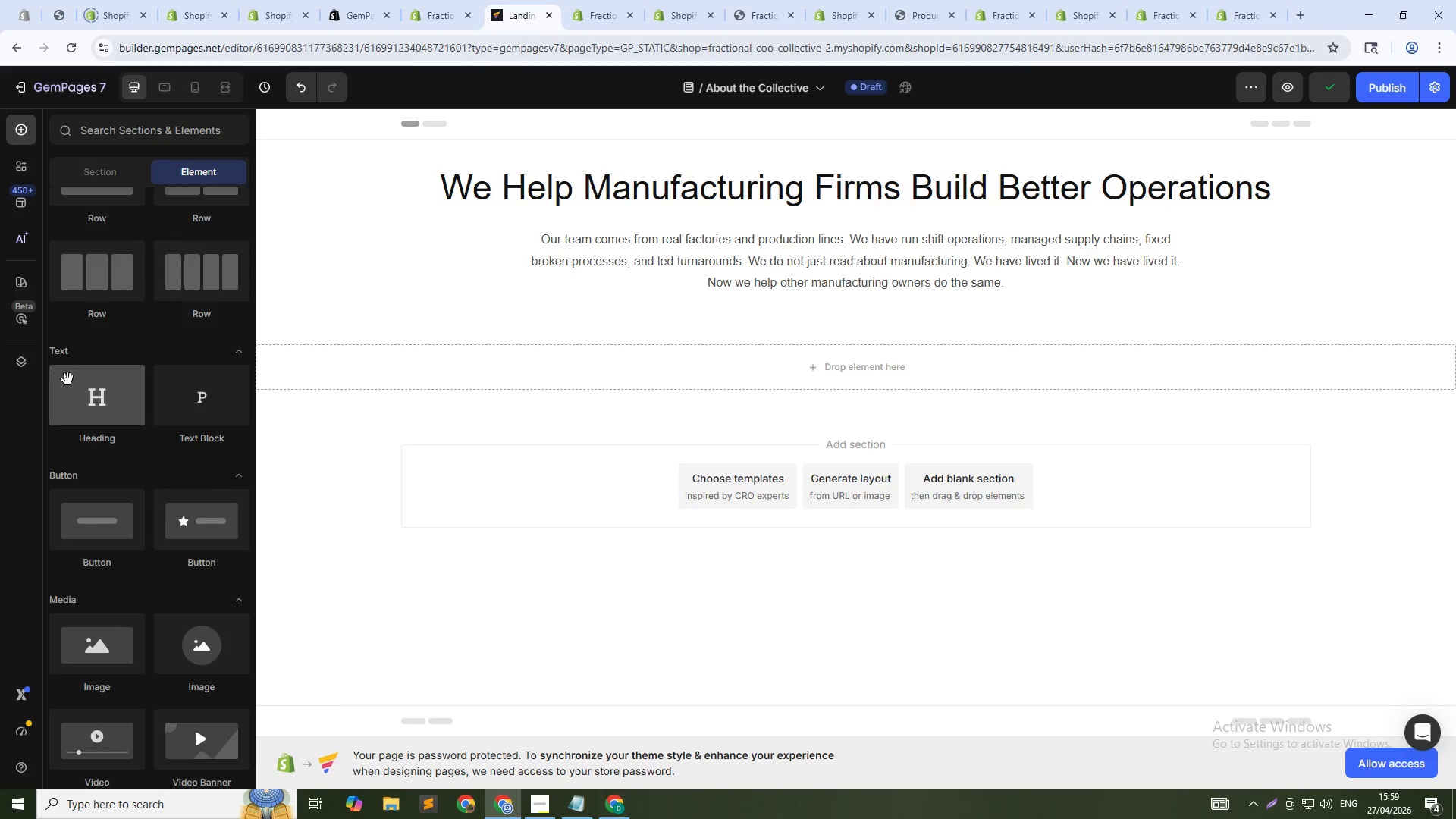 
left_click_drag(start_coordinate=[73, 400], to_coordinate=[789, 353])
 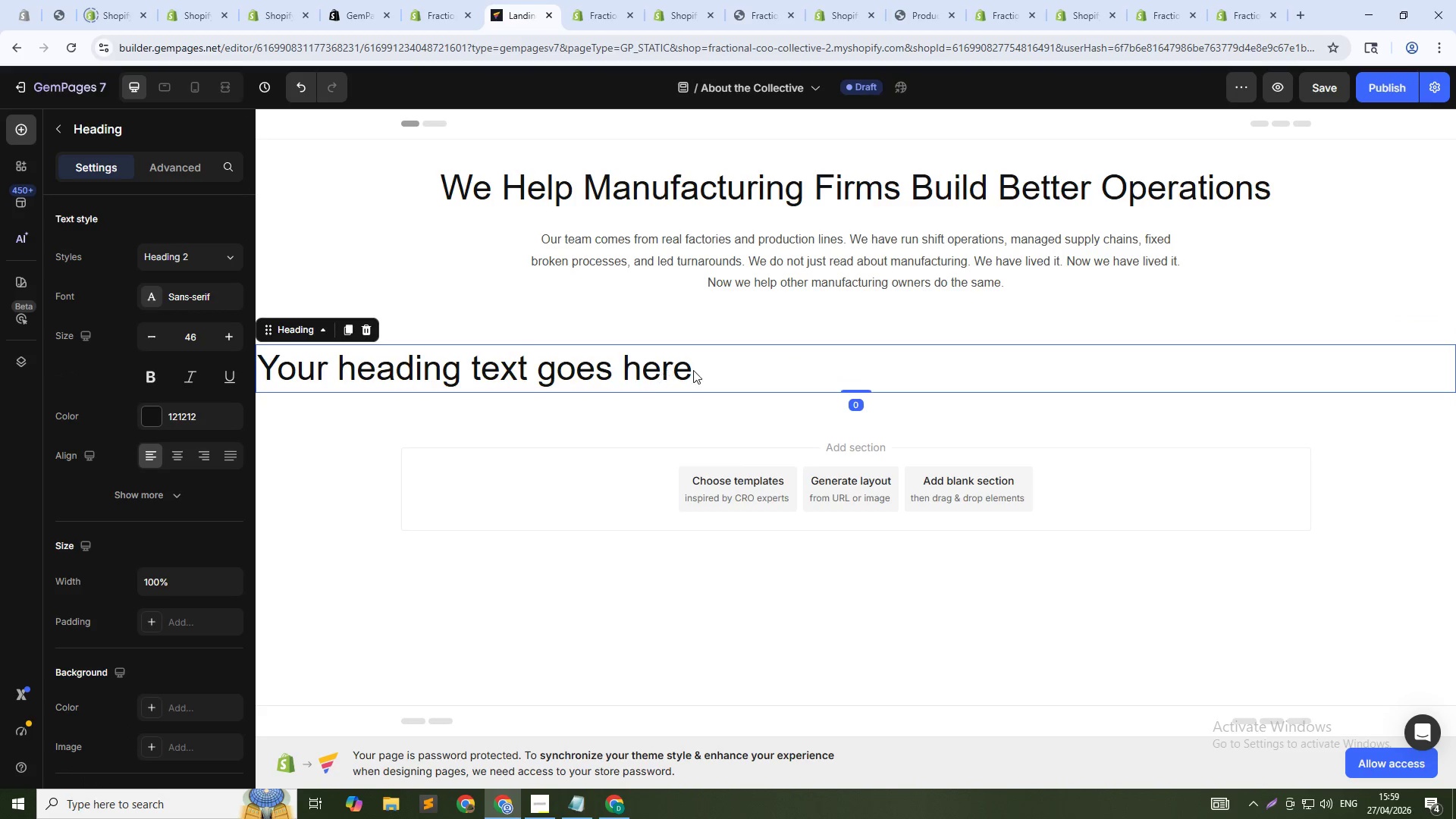 
double_click([698, 370])
 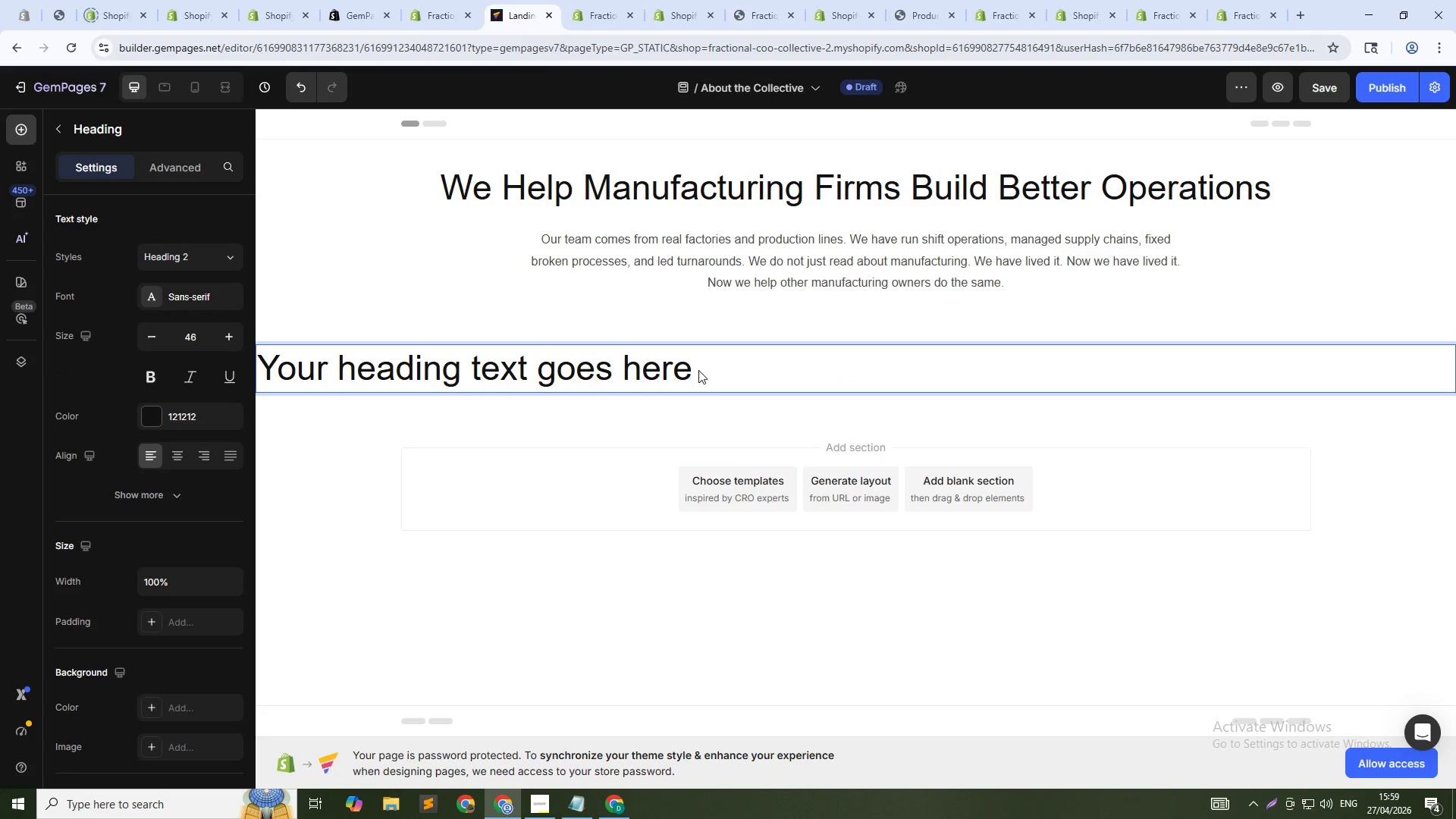 
double_click([698, 370])
 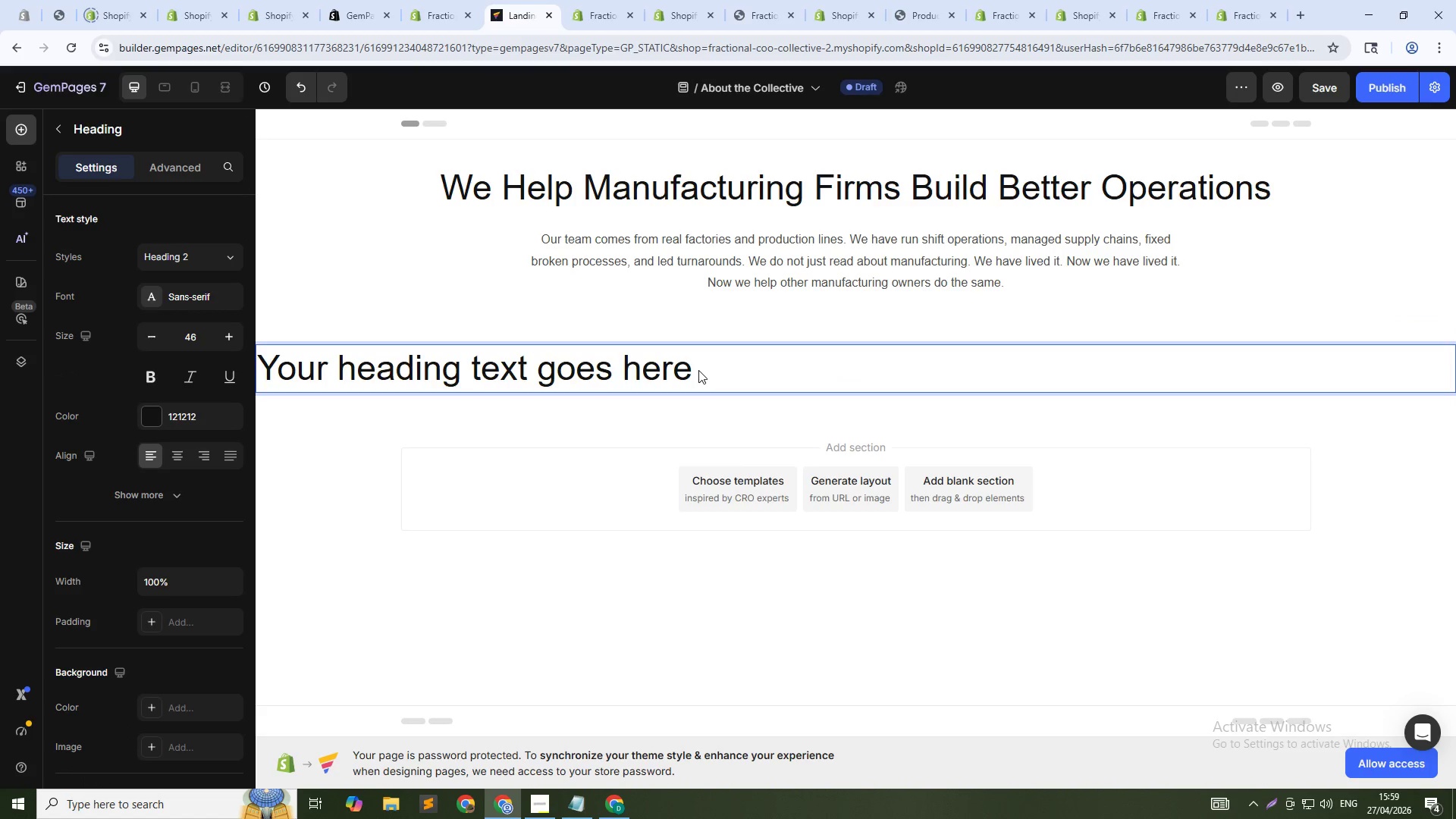 
type(What we)
 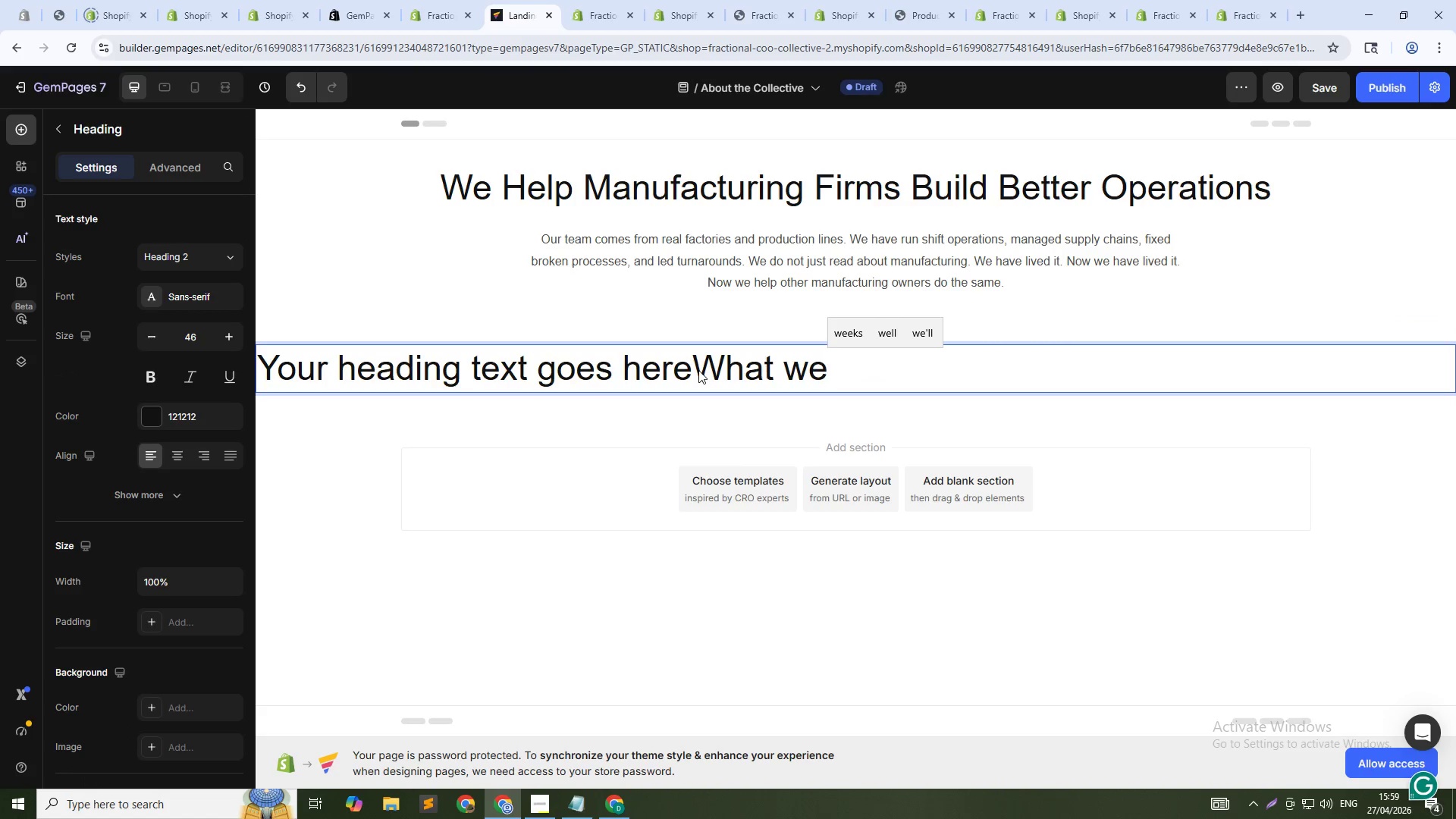 
key(Control+ControlLeft)
 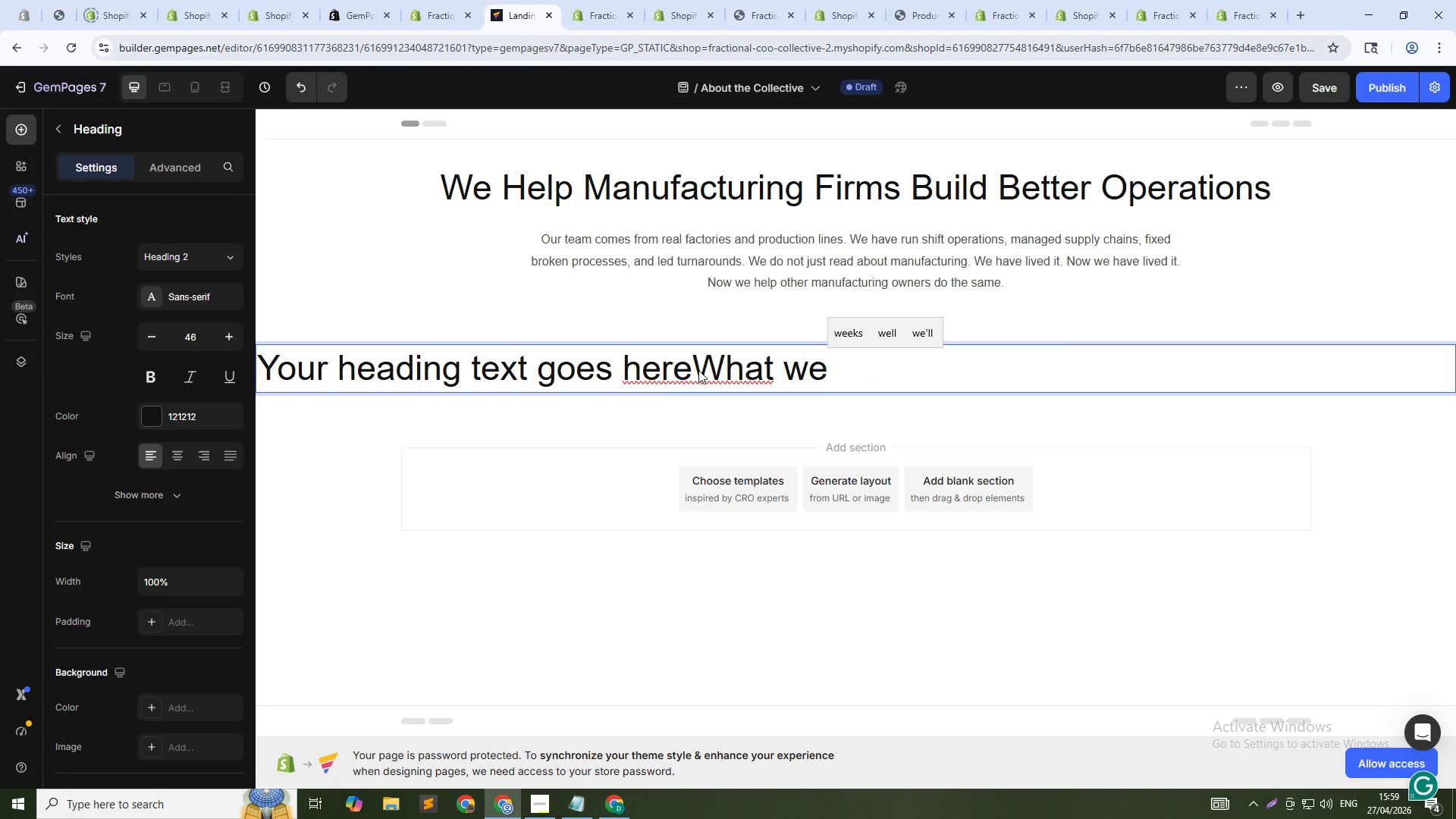 
key(Control+A)
 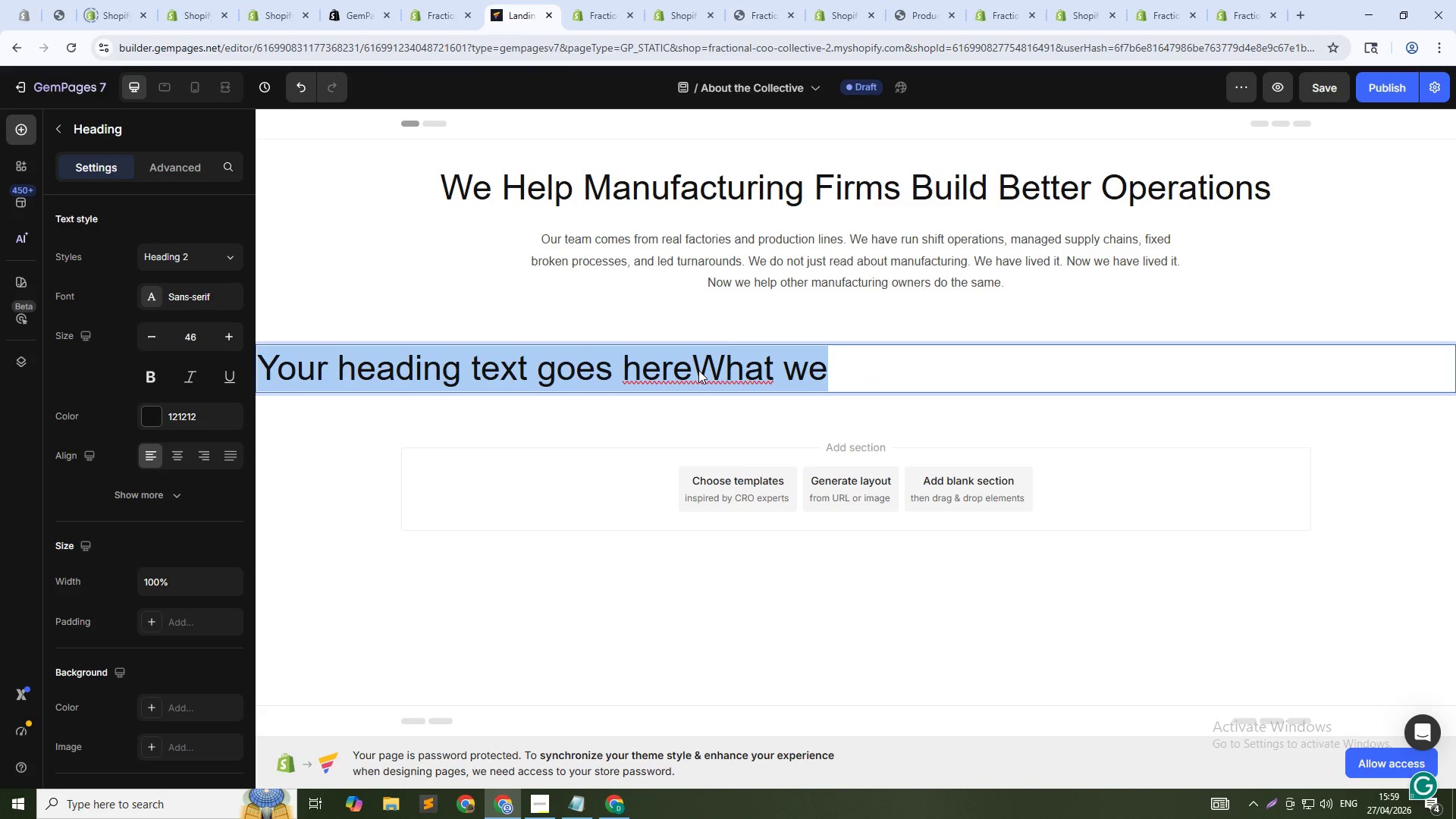 
type(Wha )
key(Backspace)
type(t We Believe)
 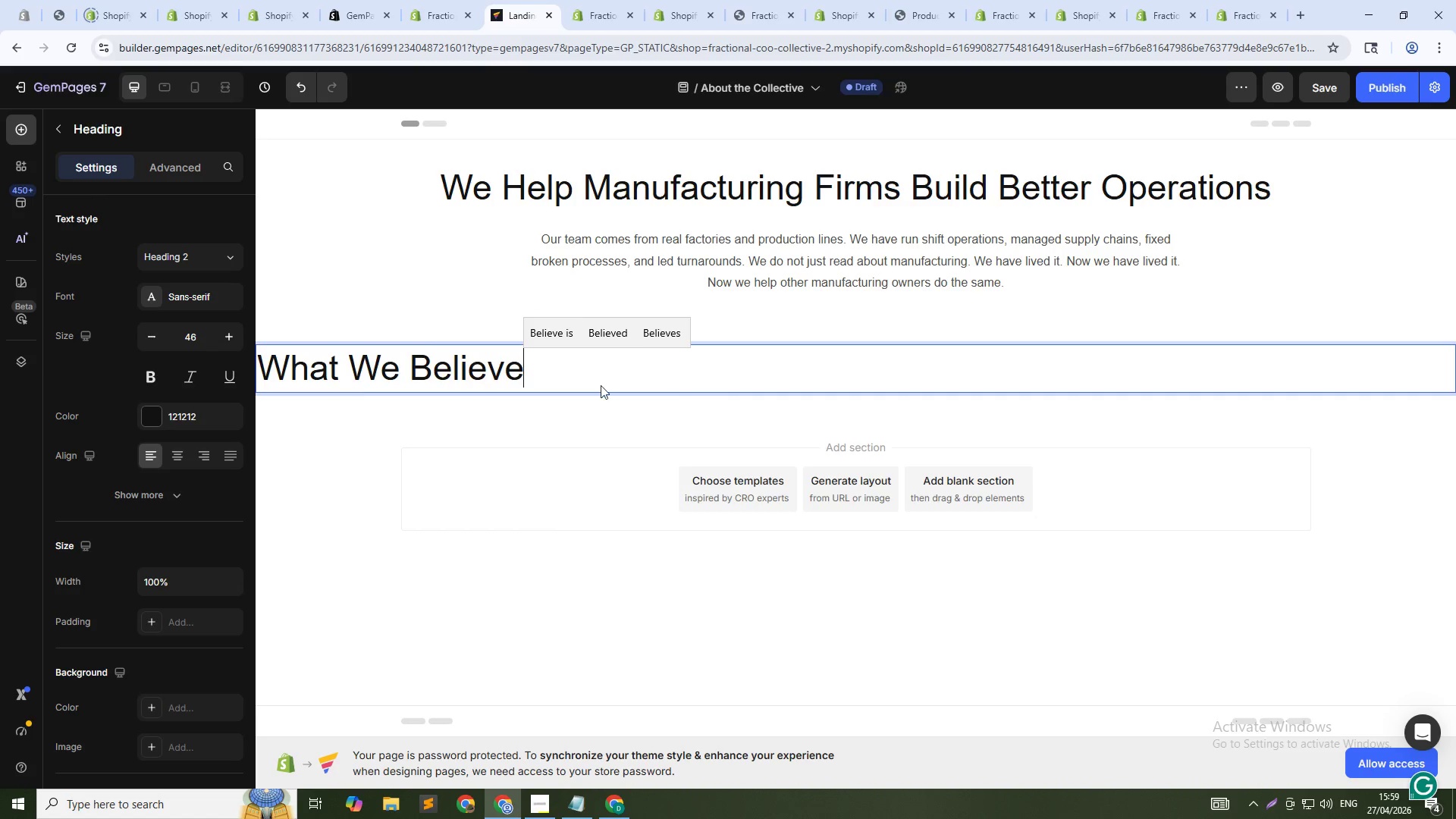 
left_click([170, 460])
 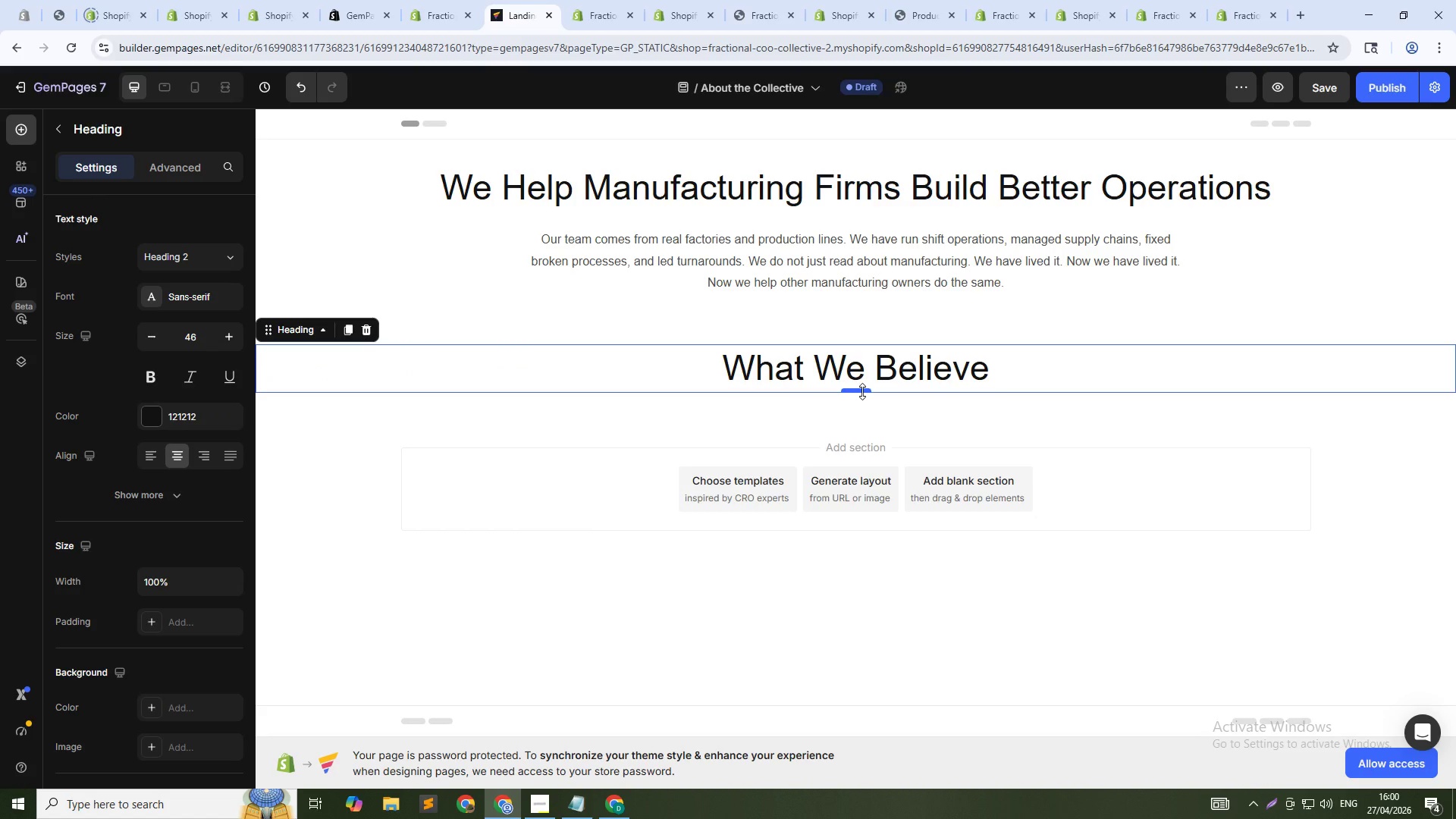 
left_click_drag(start_coordinate=[862, 391], to_coordinate=[867, 406])
 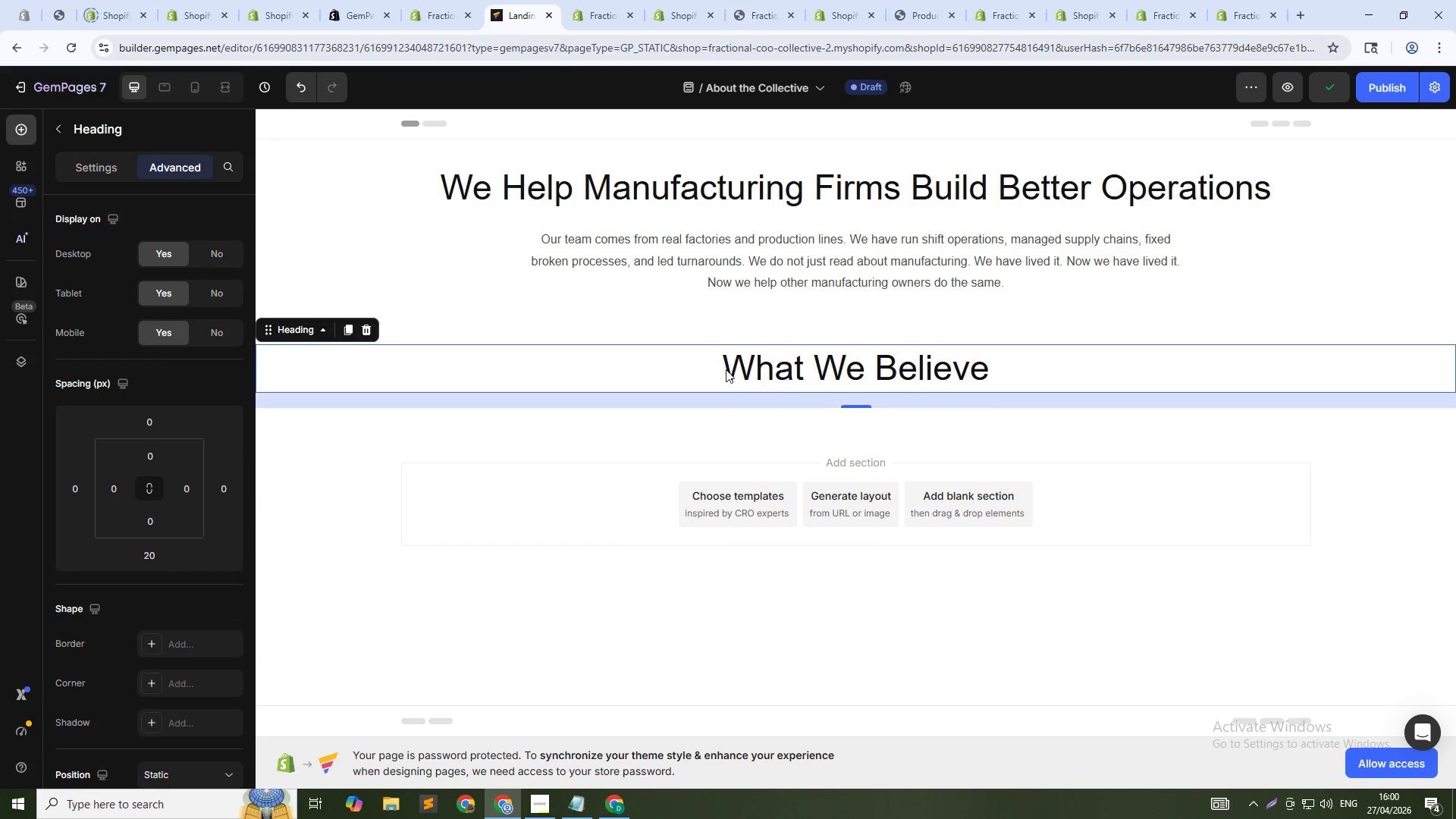 
left_click([438, 371])
 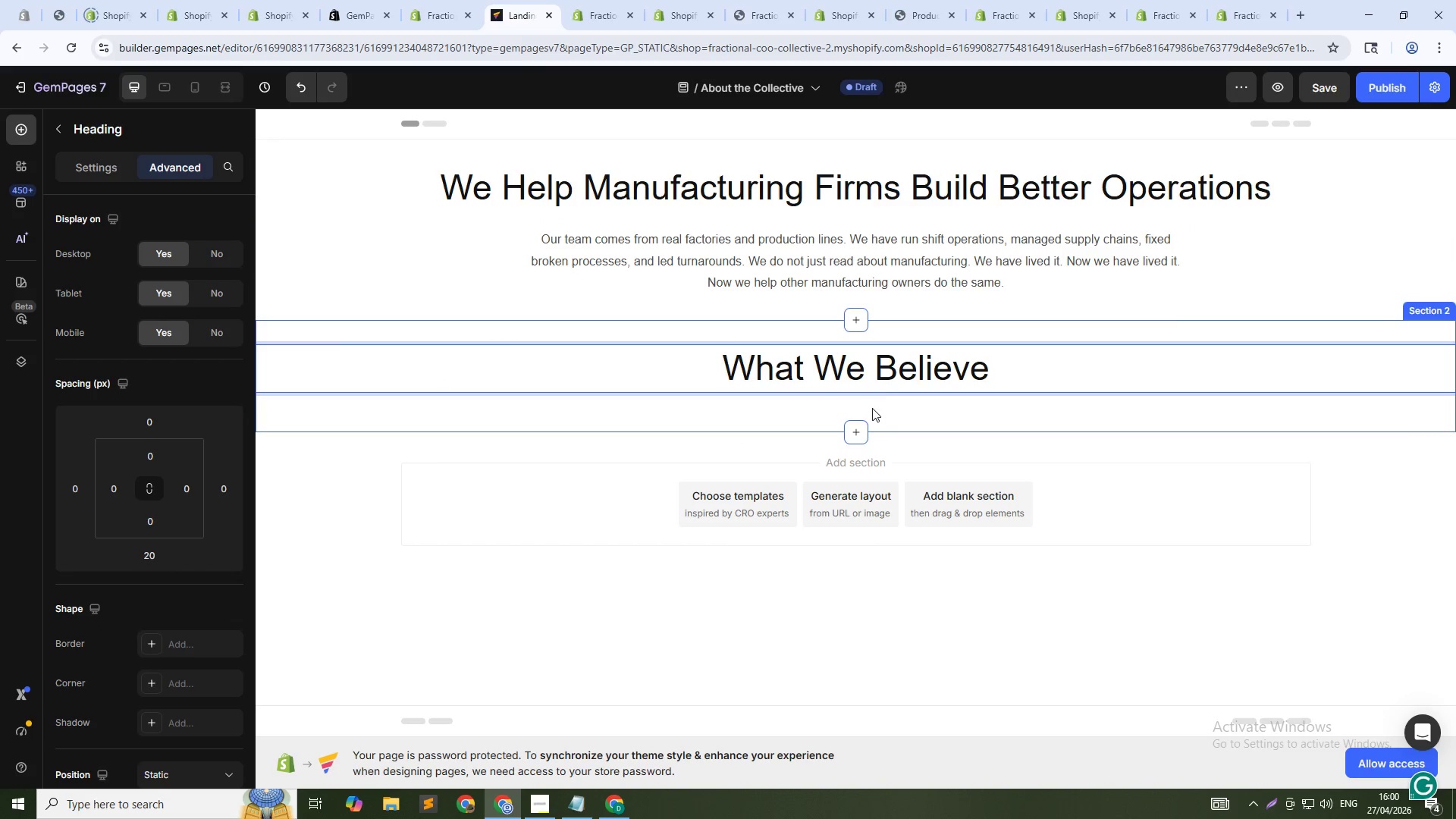 
left_click([1058, 353])
 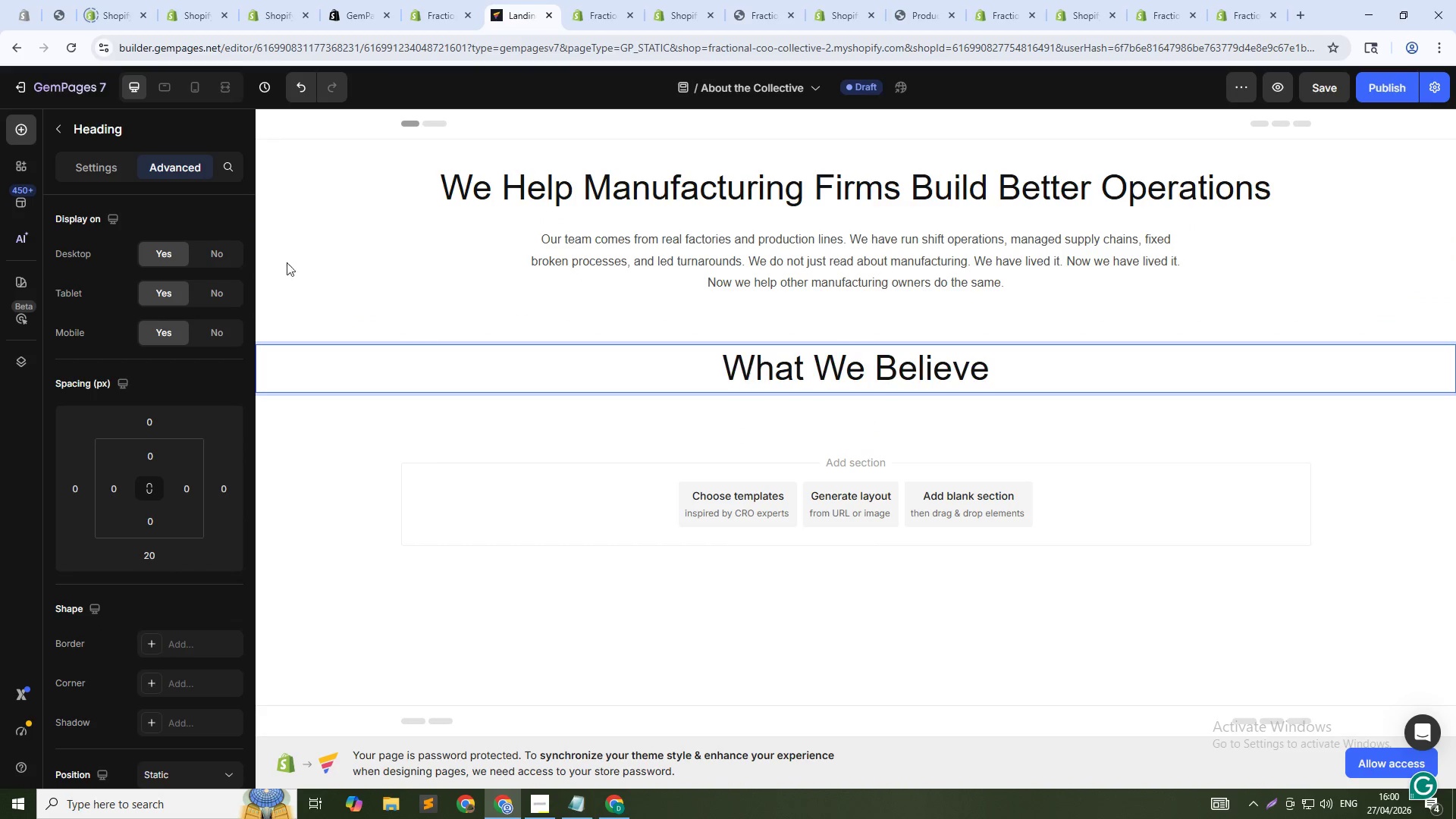 
left_click([58, 133])
 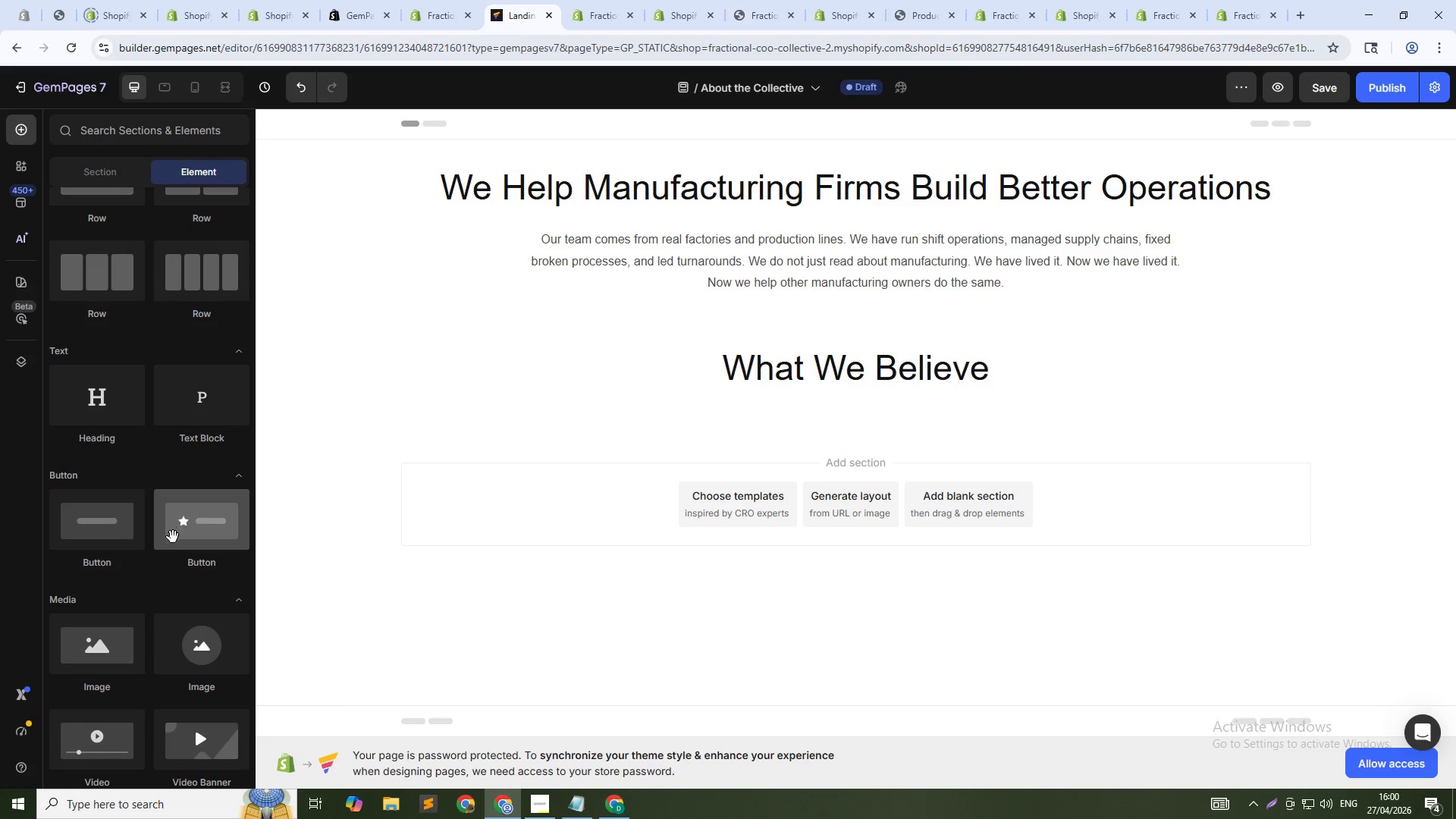 
scroll: coordinate [193, 638], scroll_direction: down, amount: 5.0
 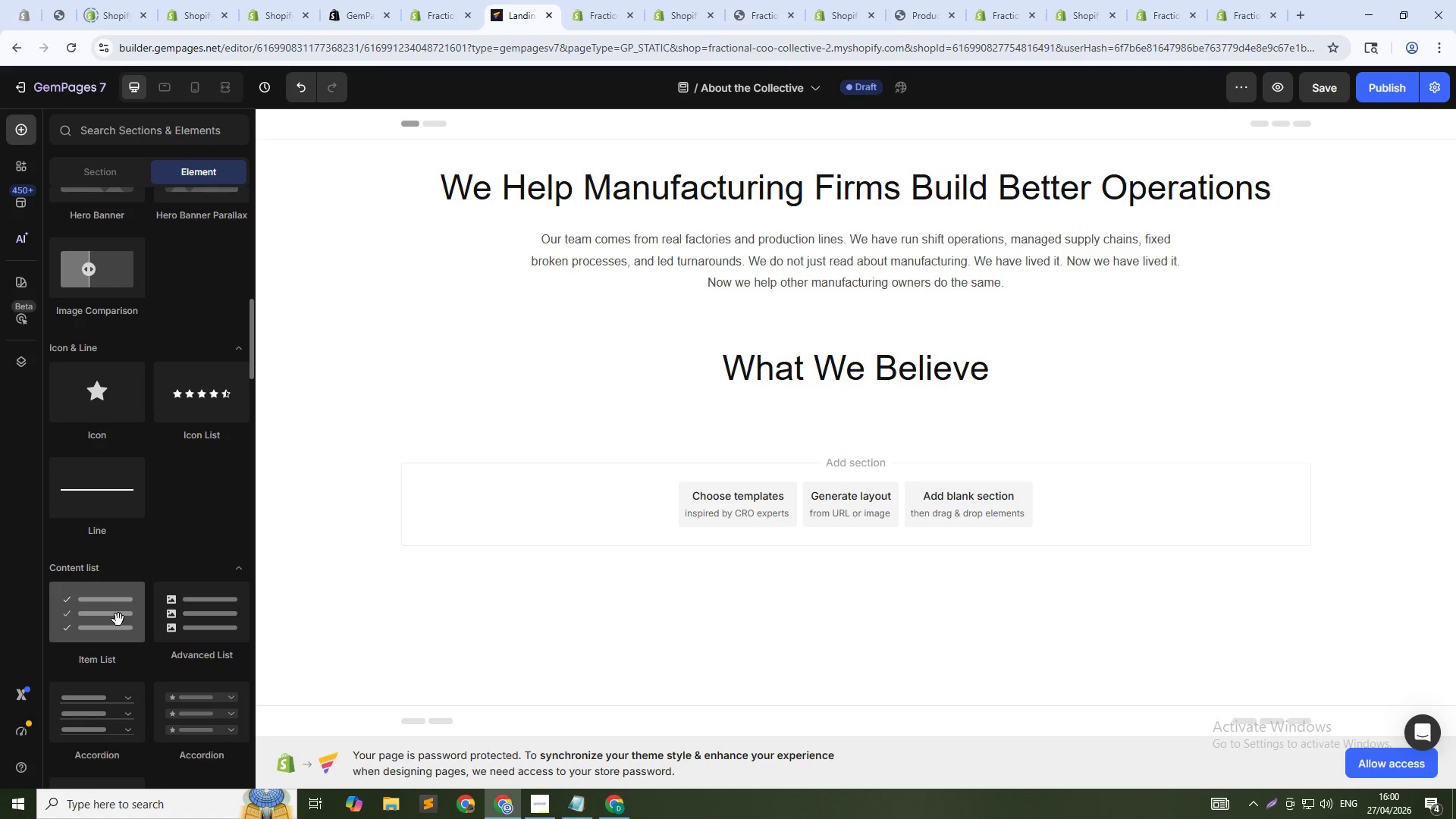 
left_click_drag(start_coordinate=[111, 614], to_coordinate=[836, 391])
 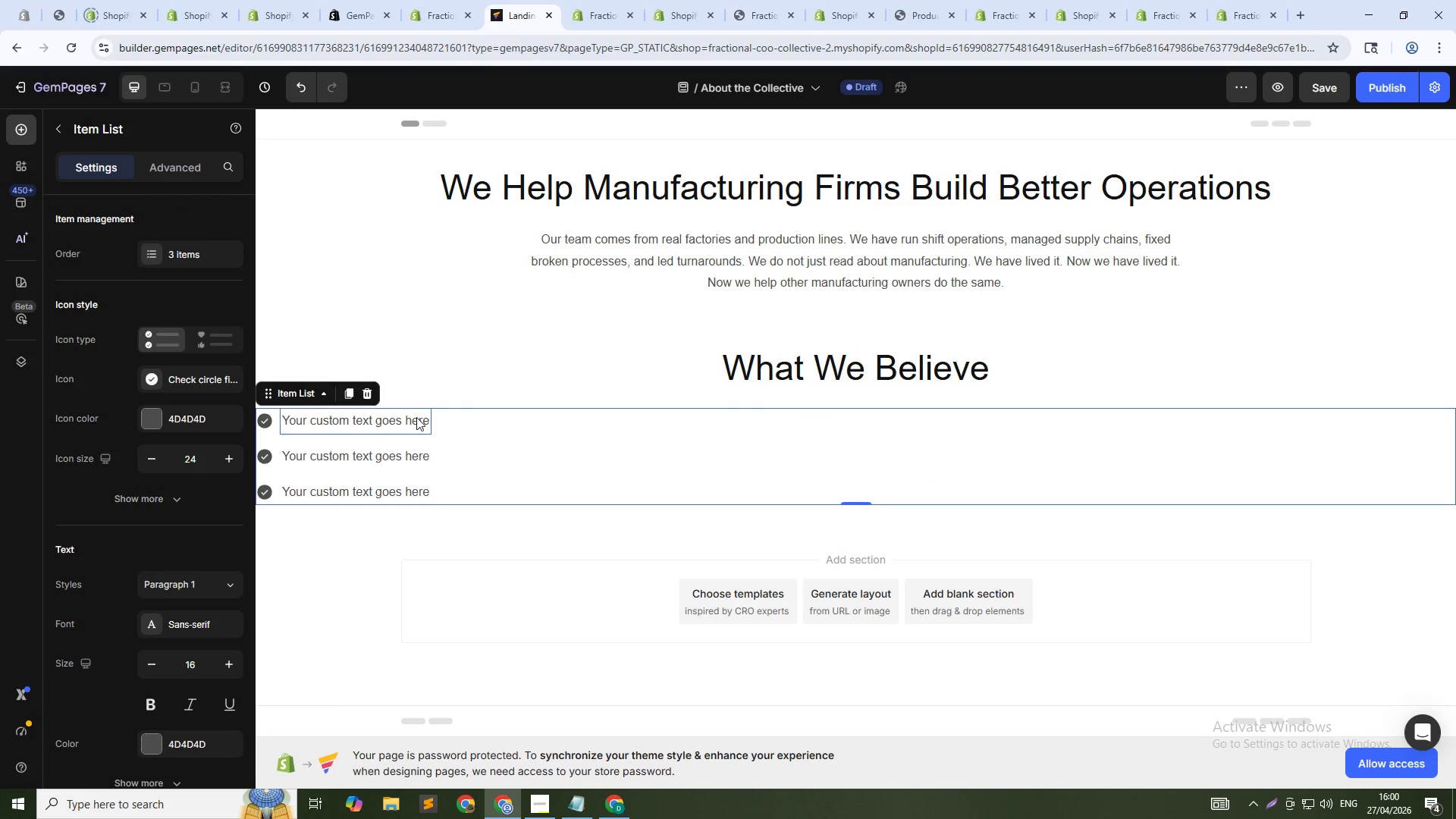 
double_click([414, 414])
 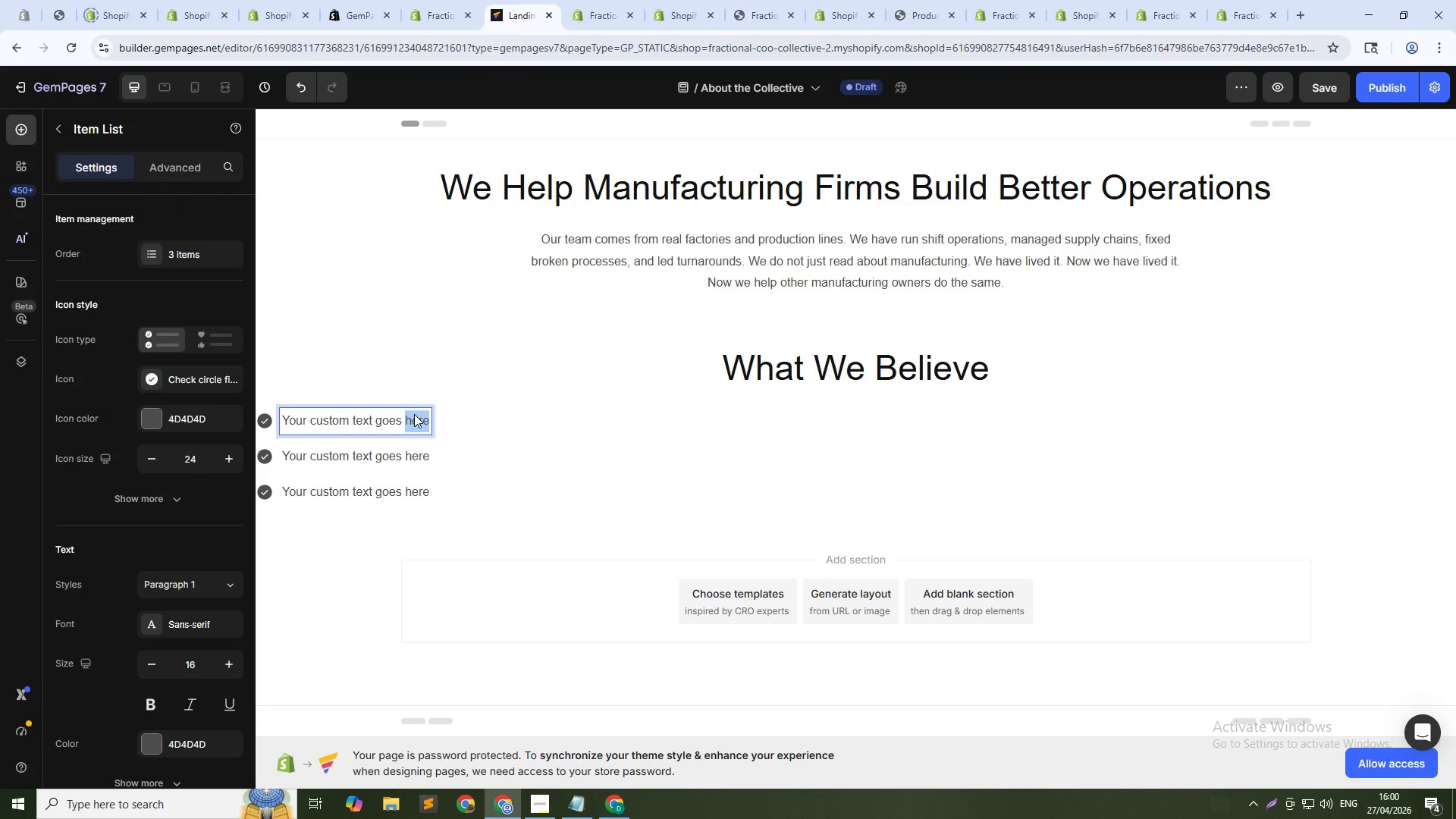 
triple_click([414, 414])
 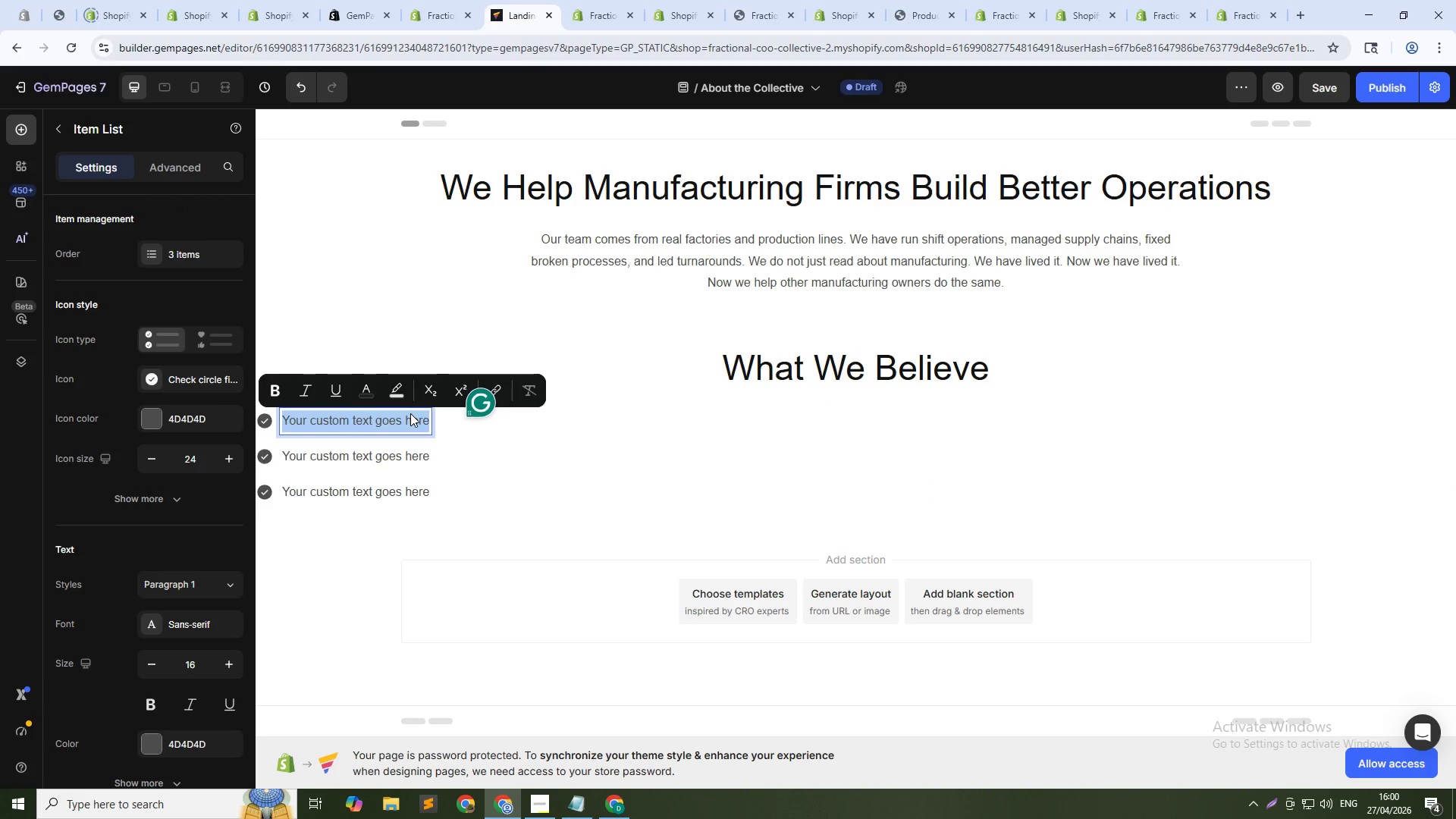 
type(Operations should be simple.)
key(Backspace)
type(, not complicated)
 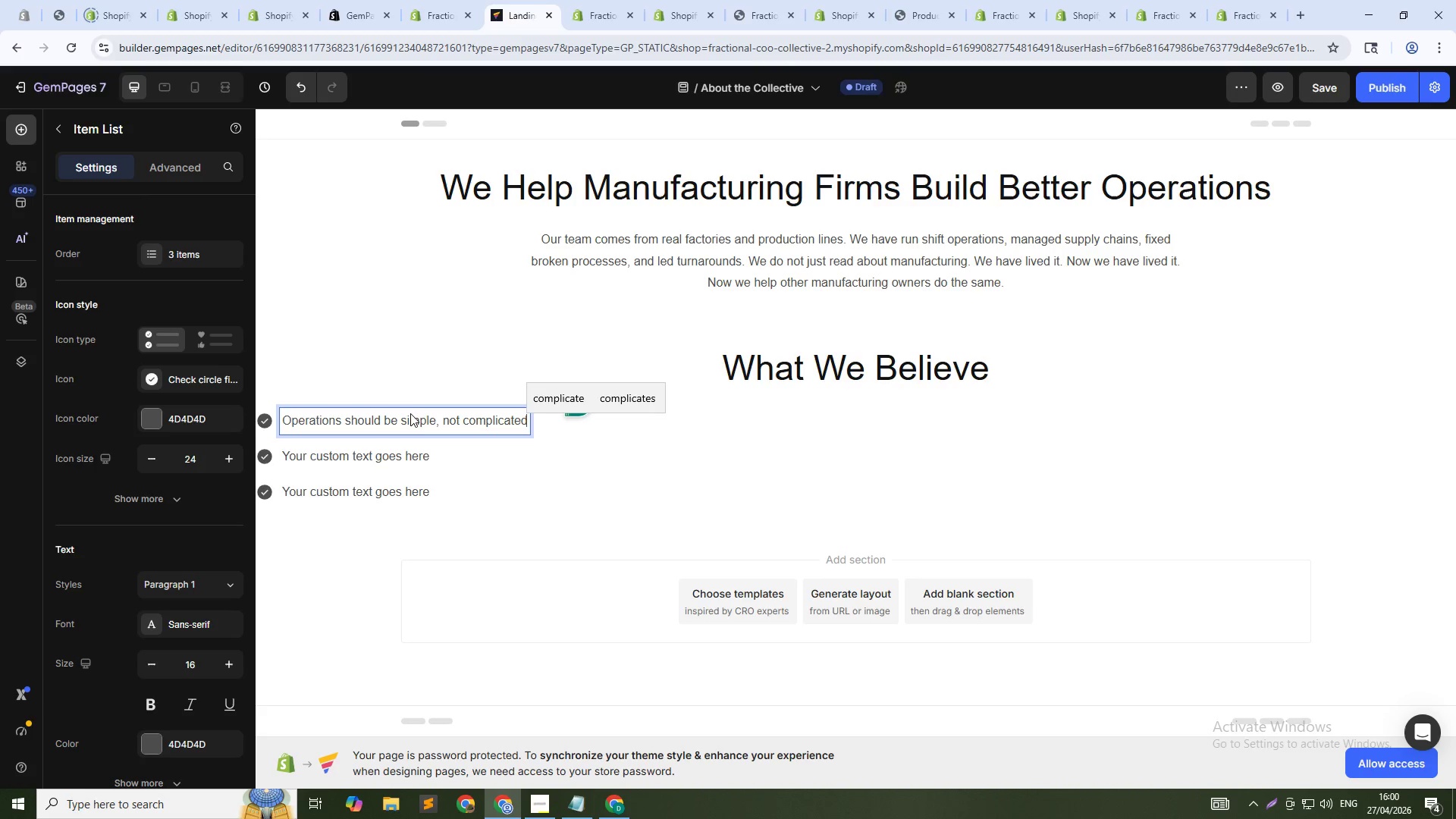 
key(Enter)
 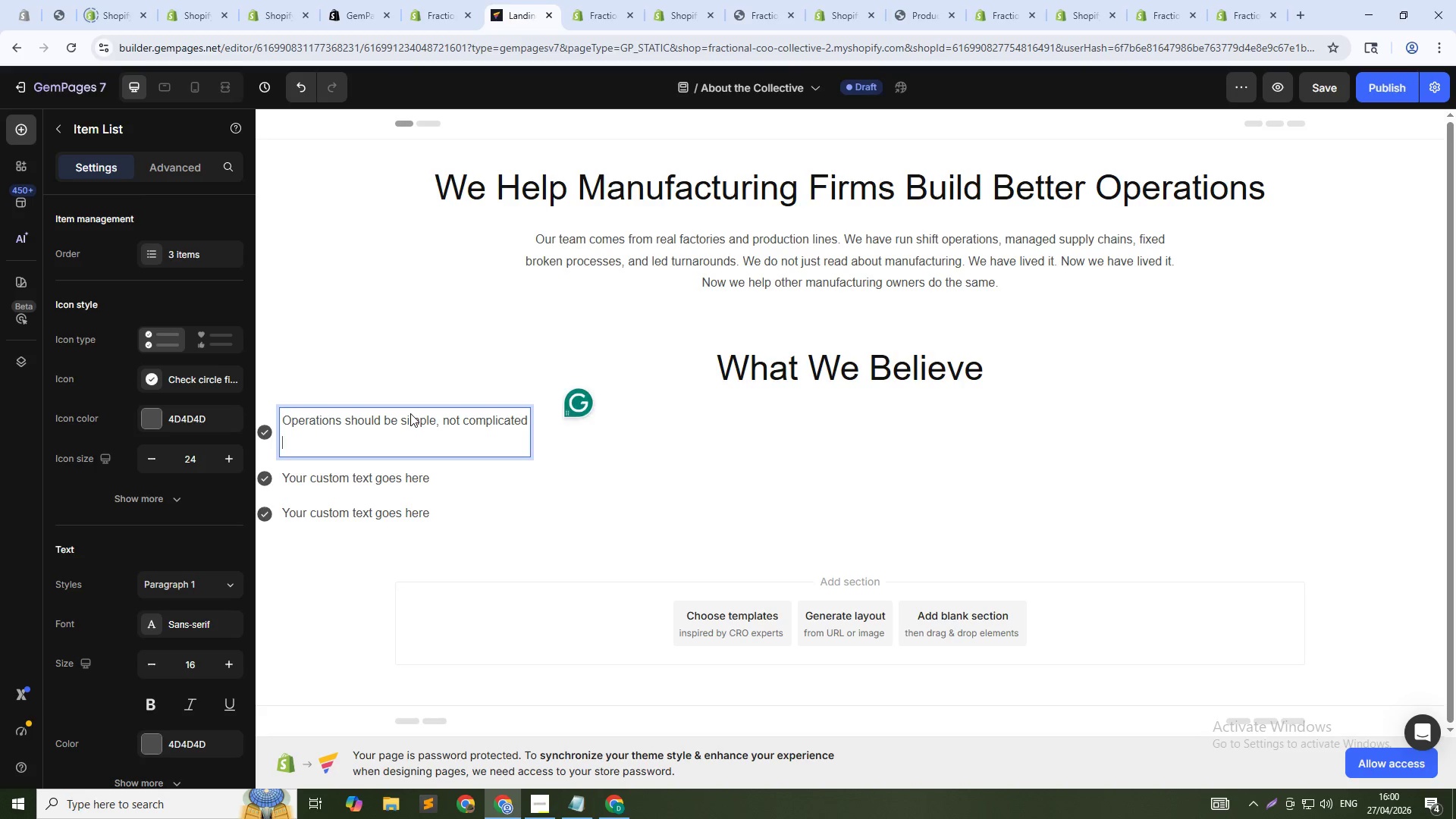 
key(Backspace)
 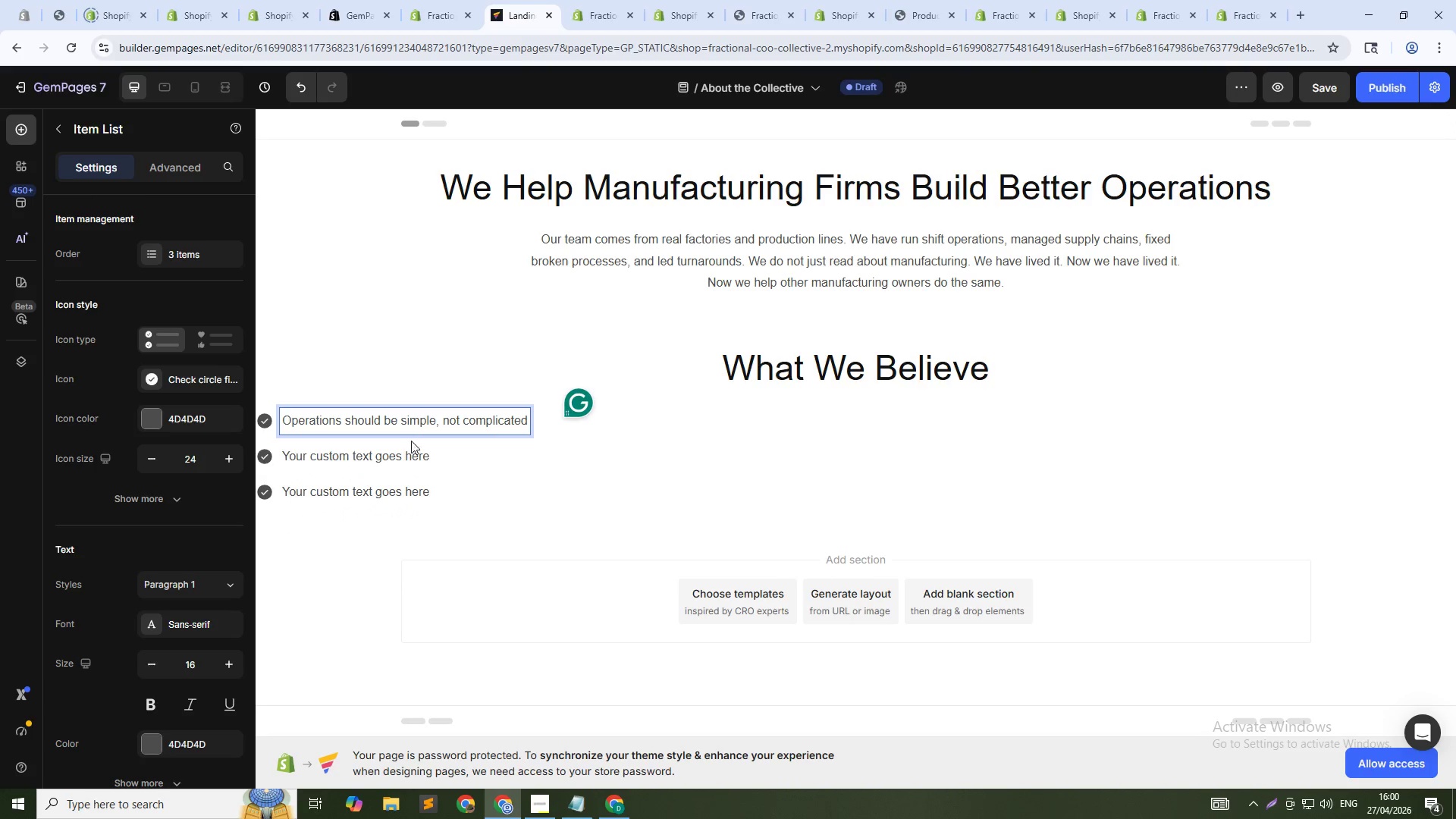 
double_click([412, 460])
 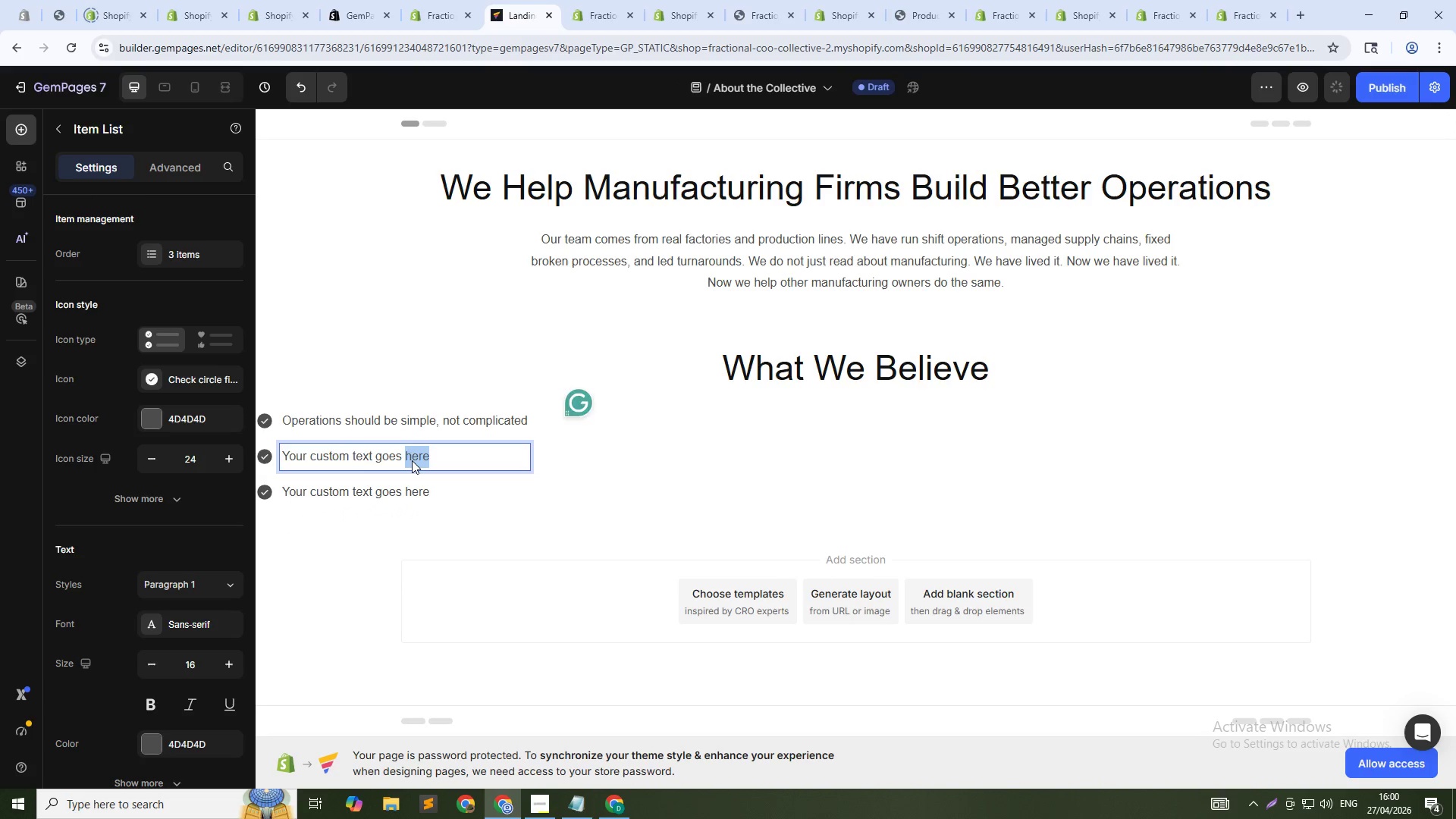 
triple_click([412, 460])
 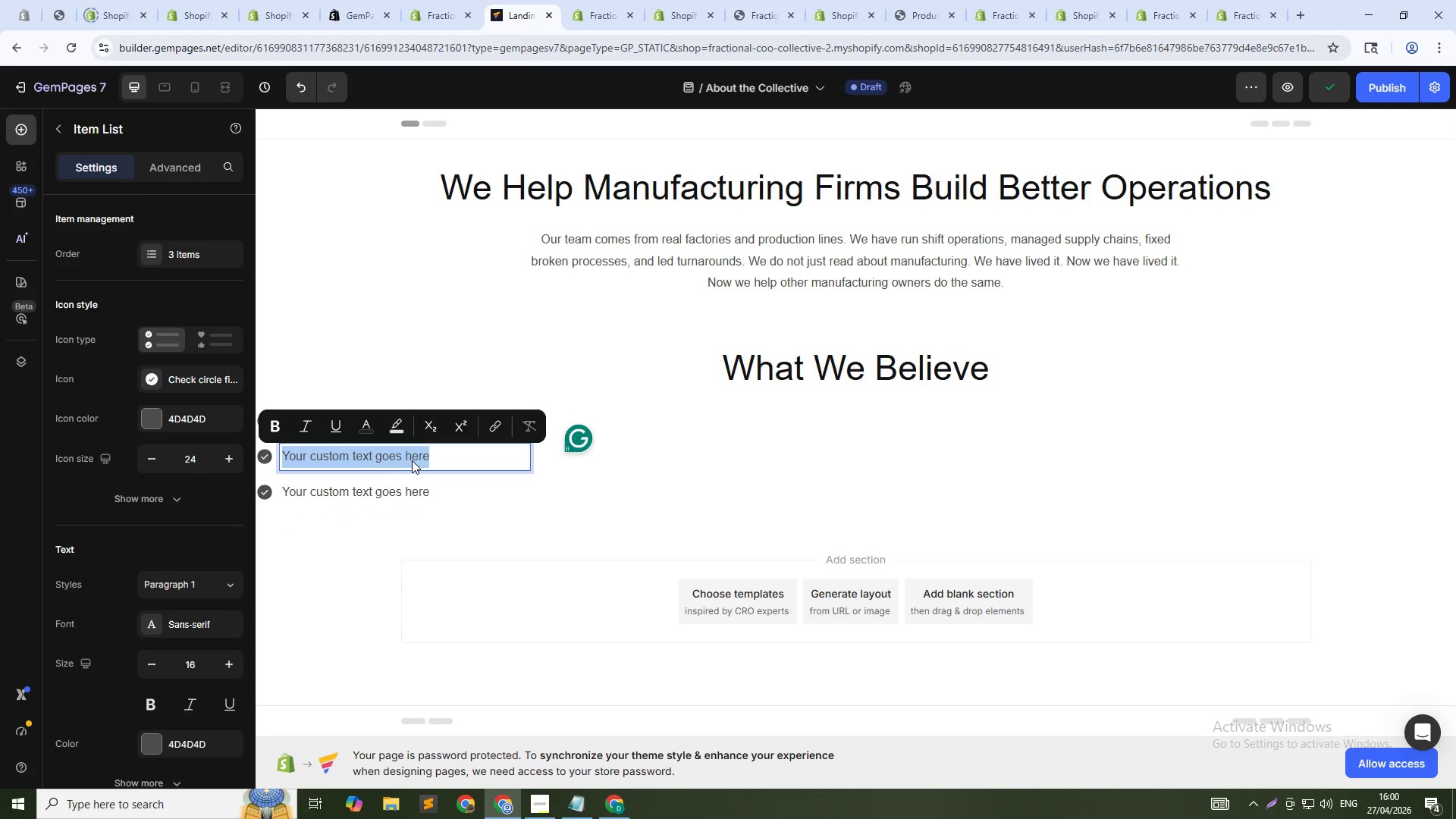 
double_click([410, 460])
 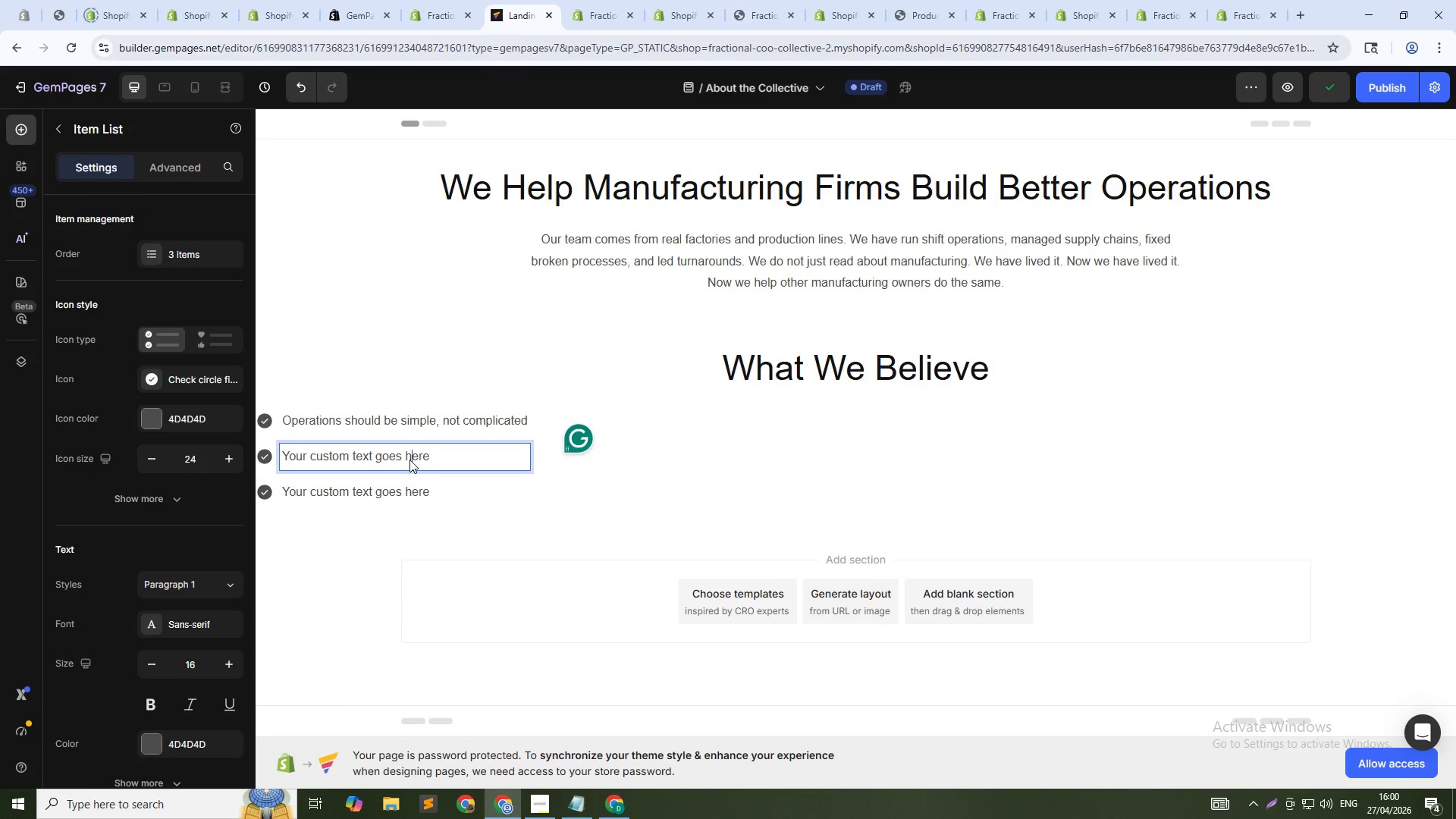 
double_click([410, 460])
 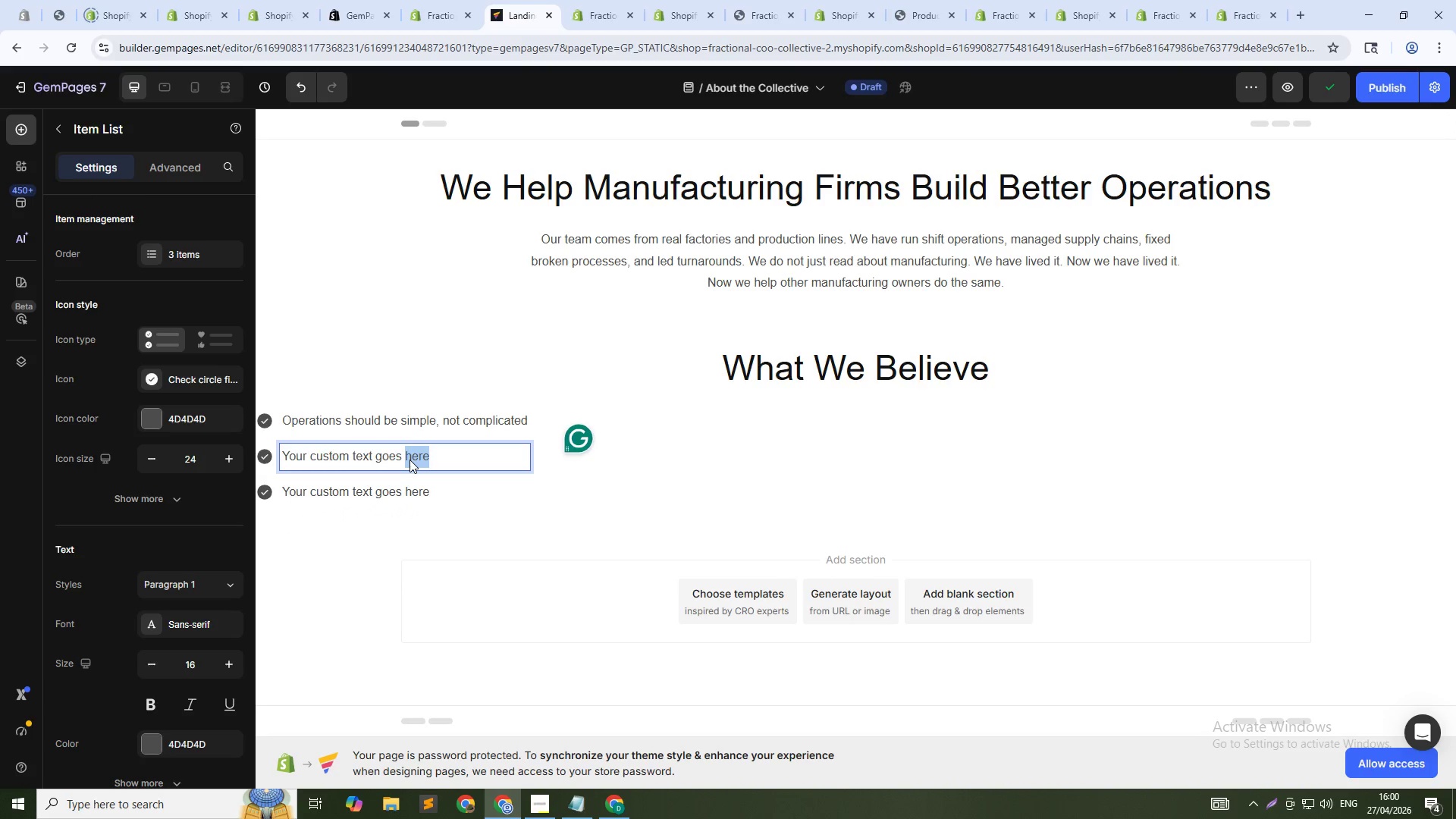 
triple_click([410, 460])
 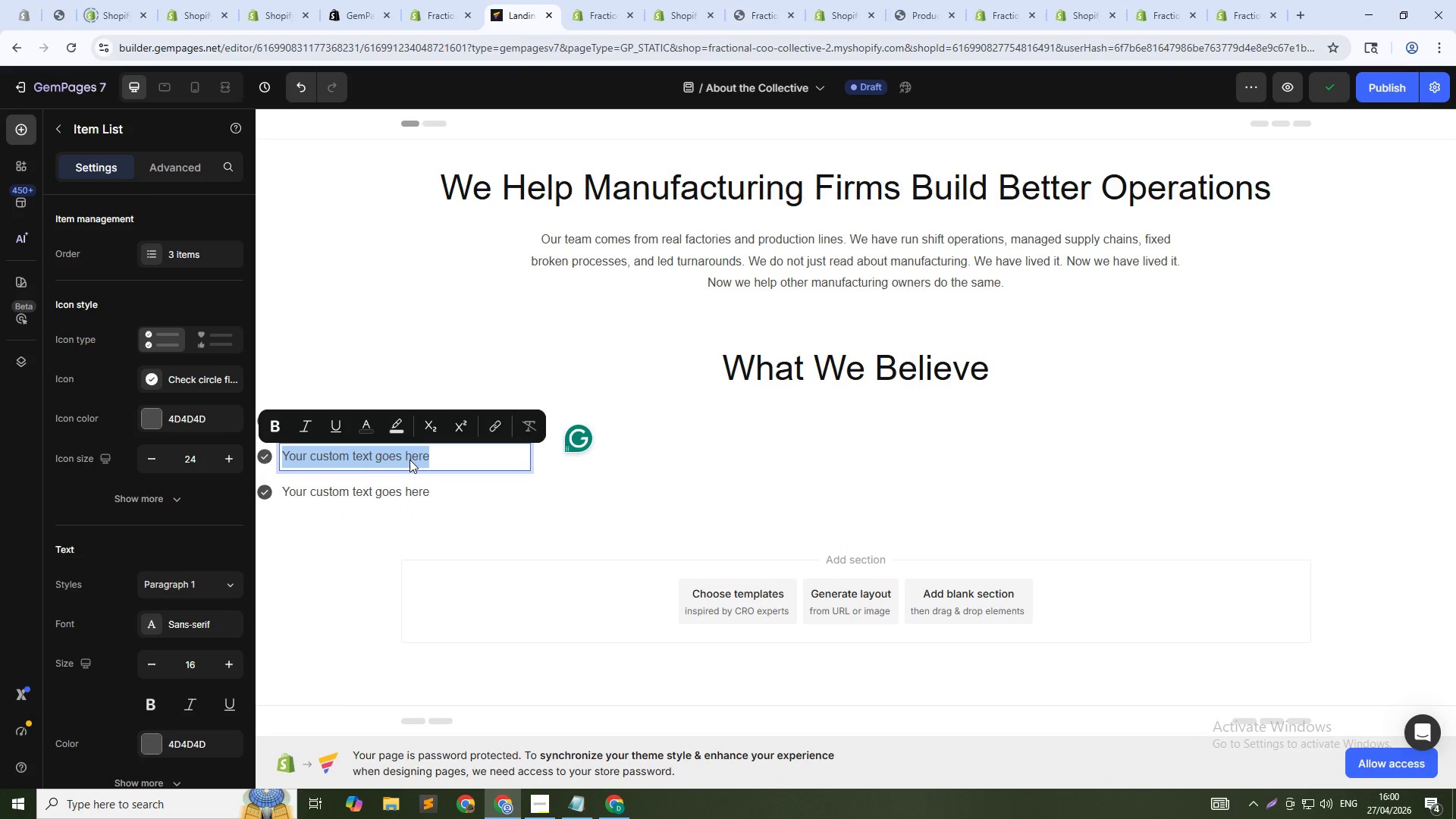 
type(Your team should know what to do without asking you every time)
 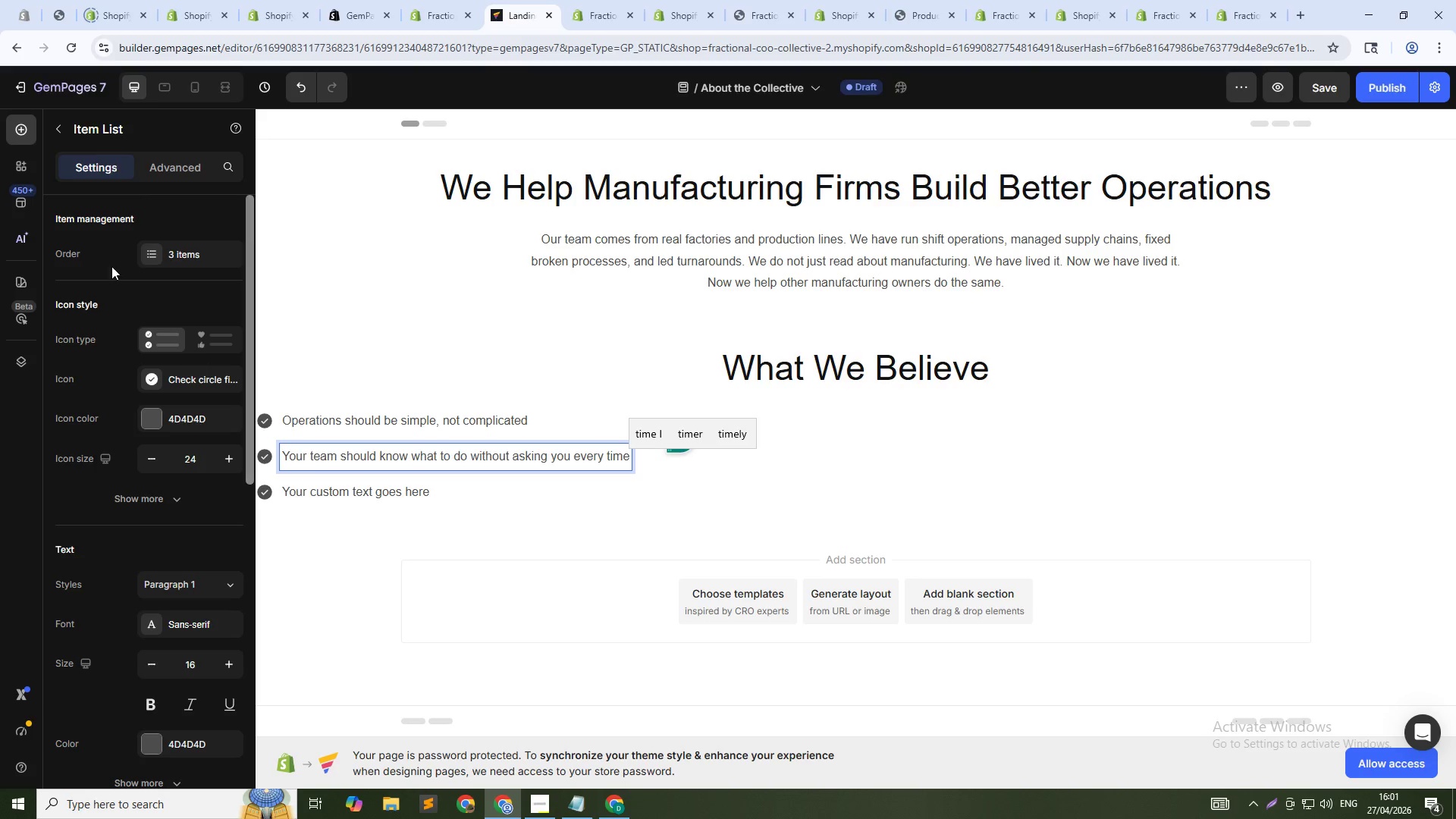 
left_click([54, 118])
 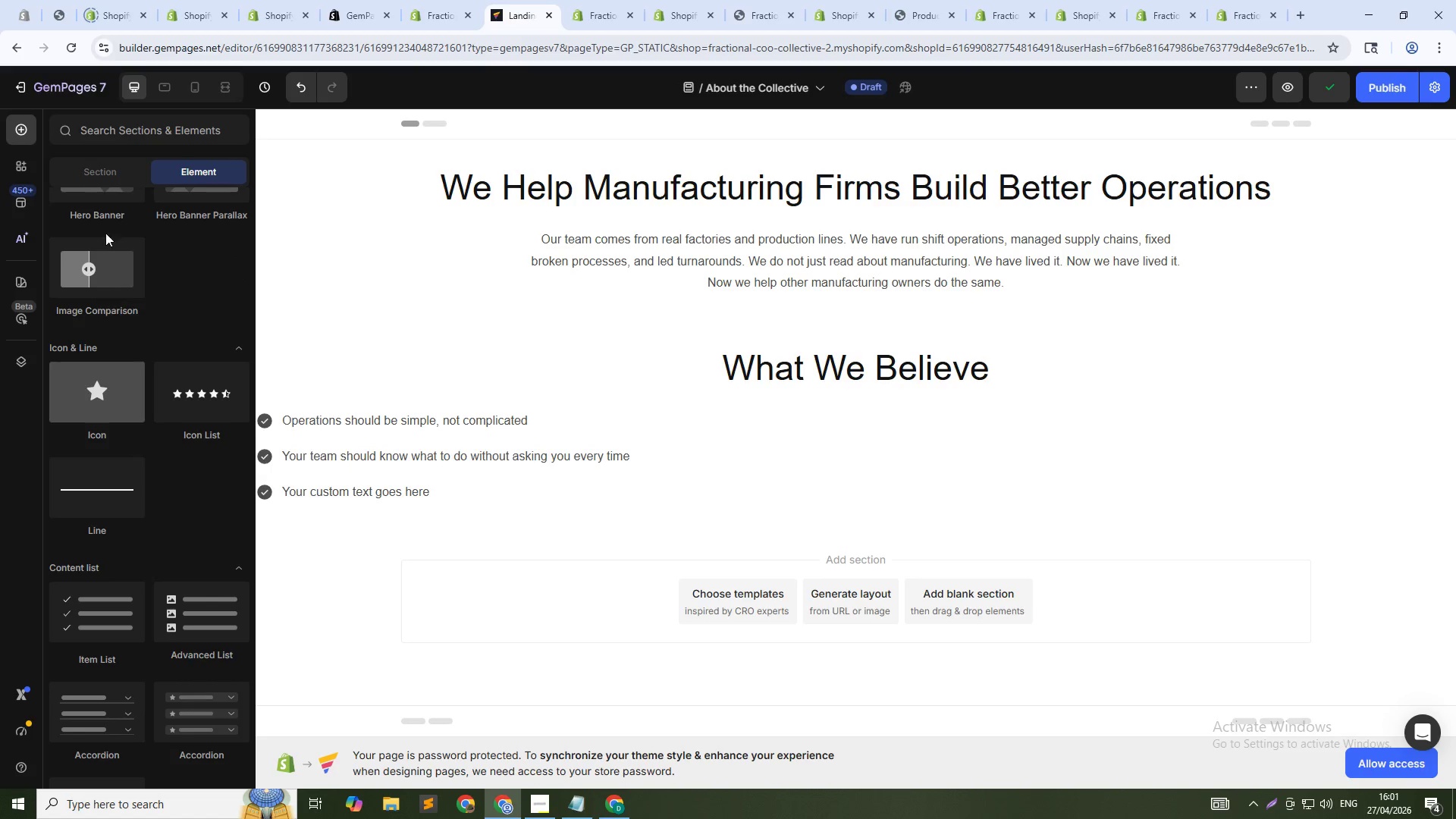 
left_click([91, 177])
 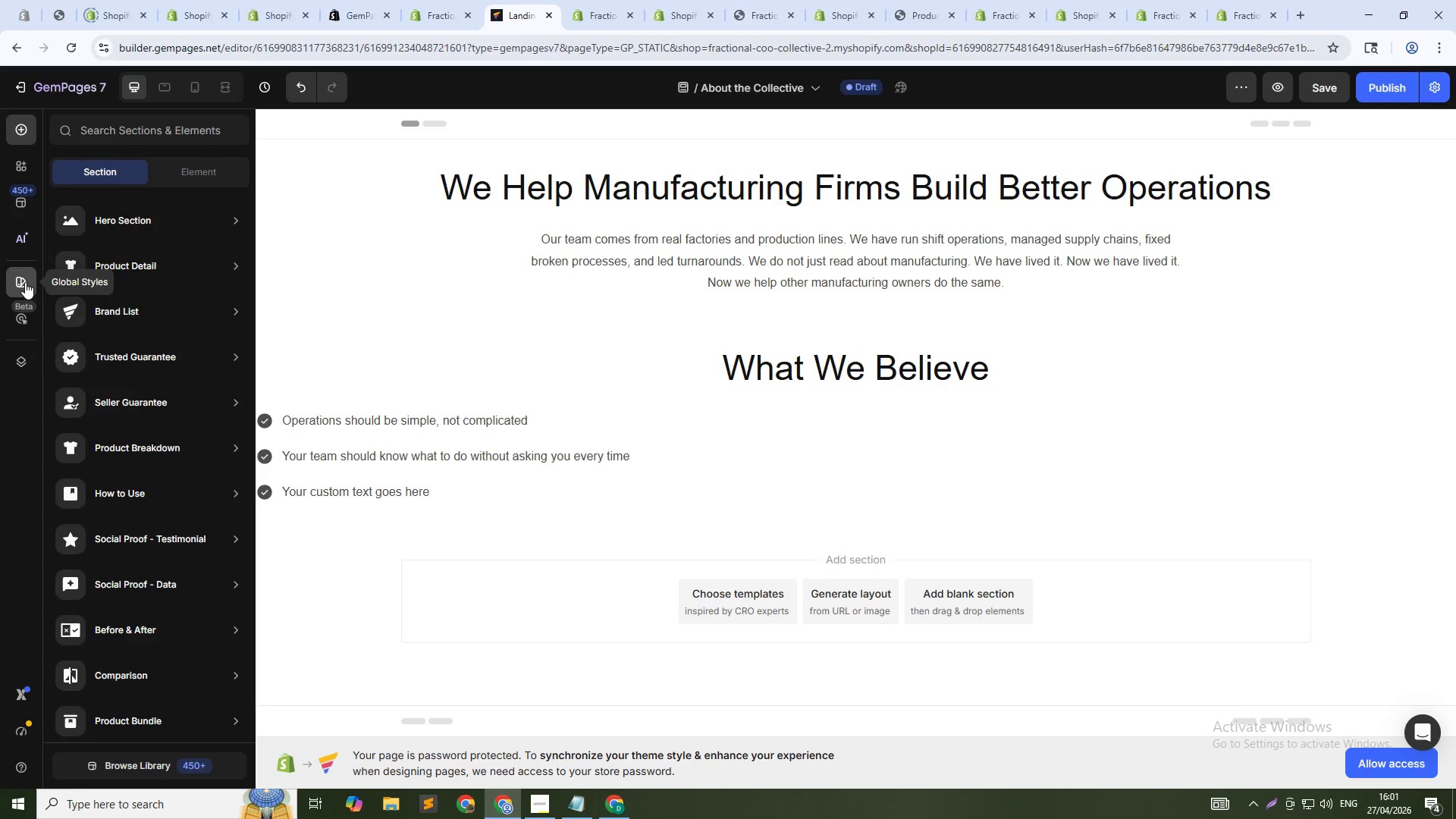 
wait(5.11)
 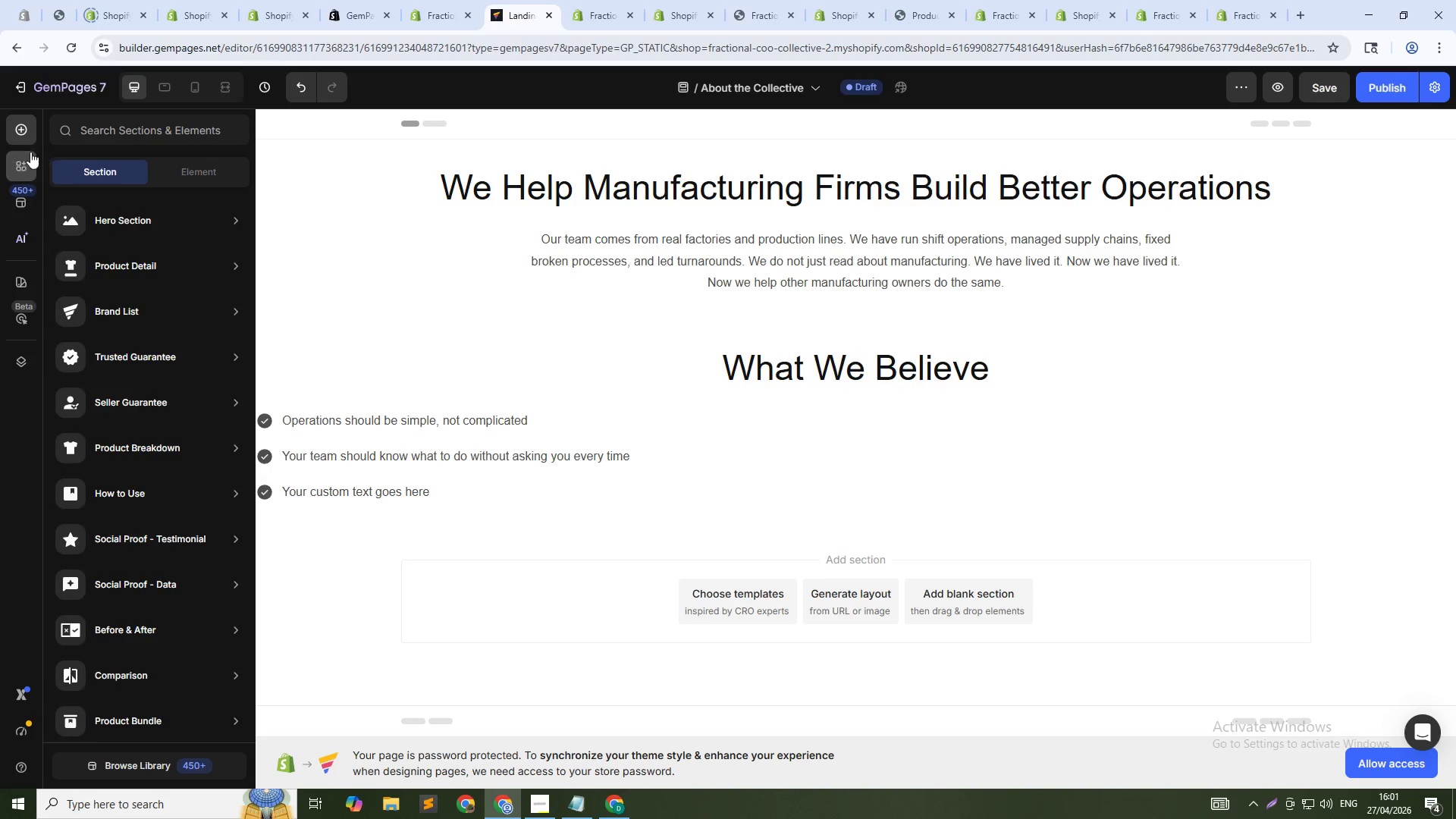 
left_click([479, 489])
 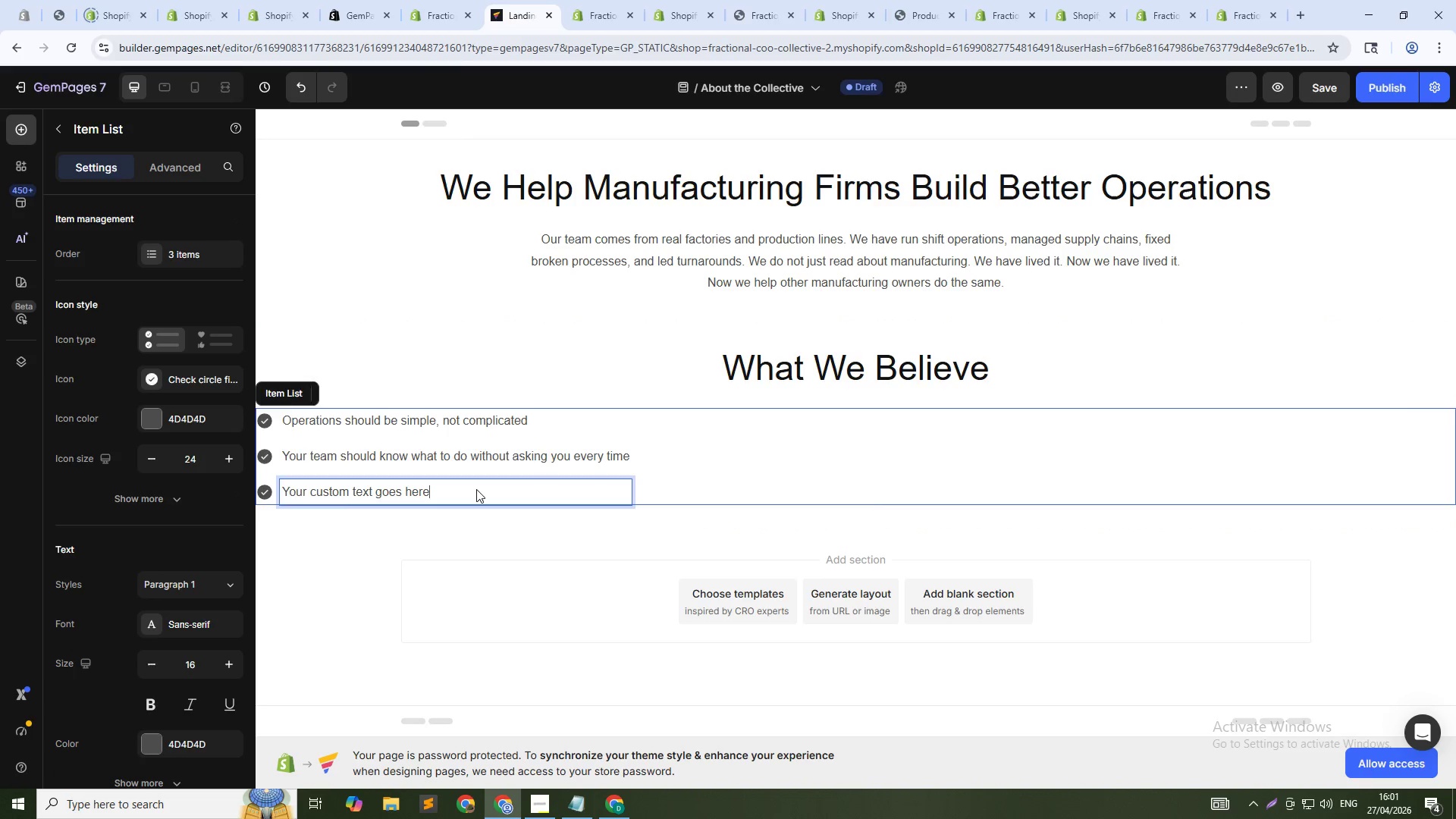 
triple_click([476, 489])
 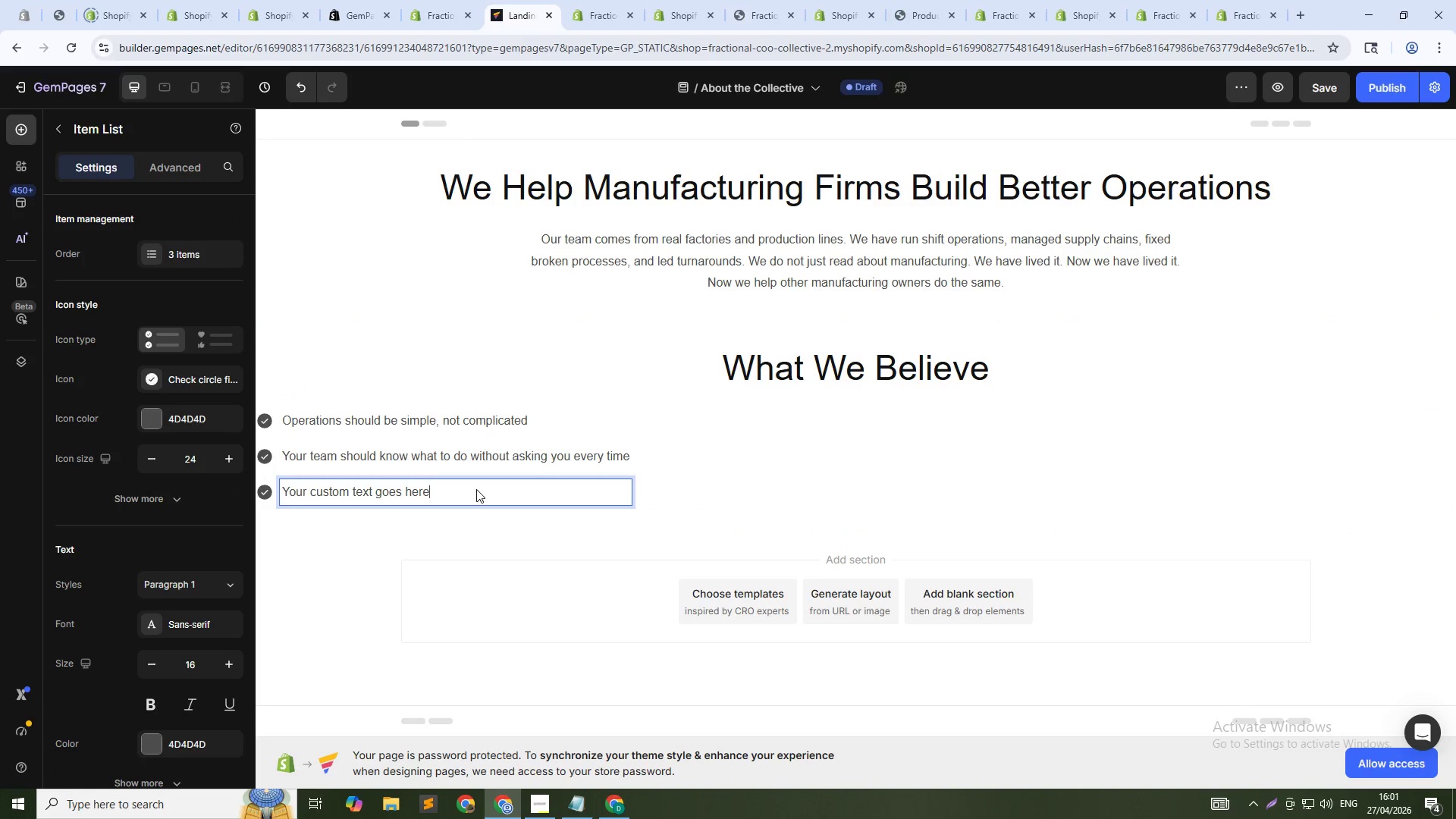 
triple_click([476, 489])
 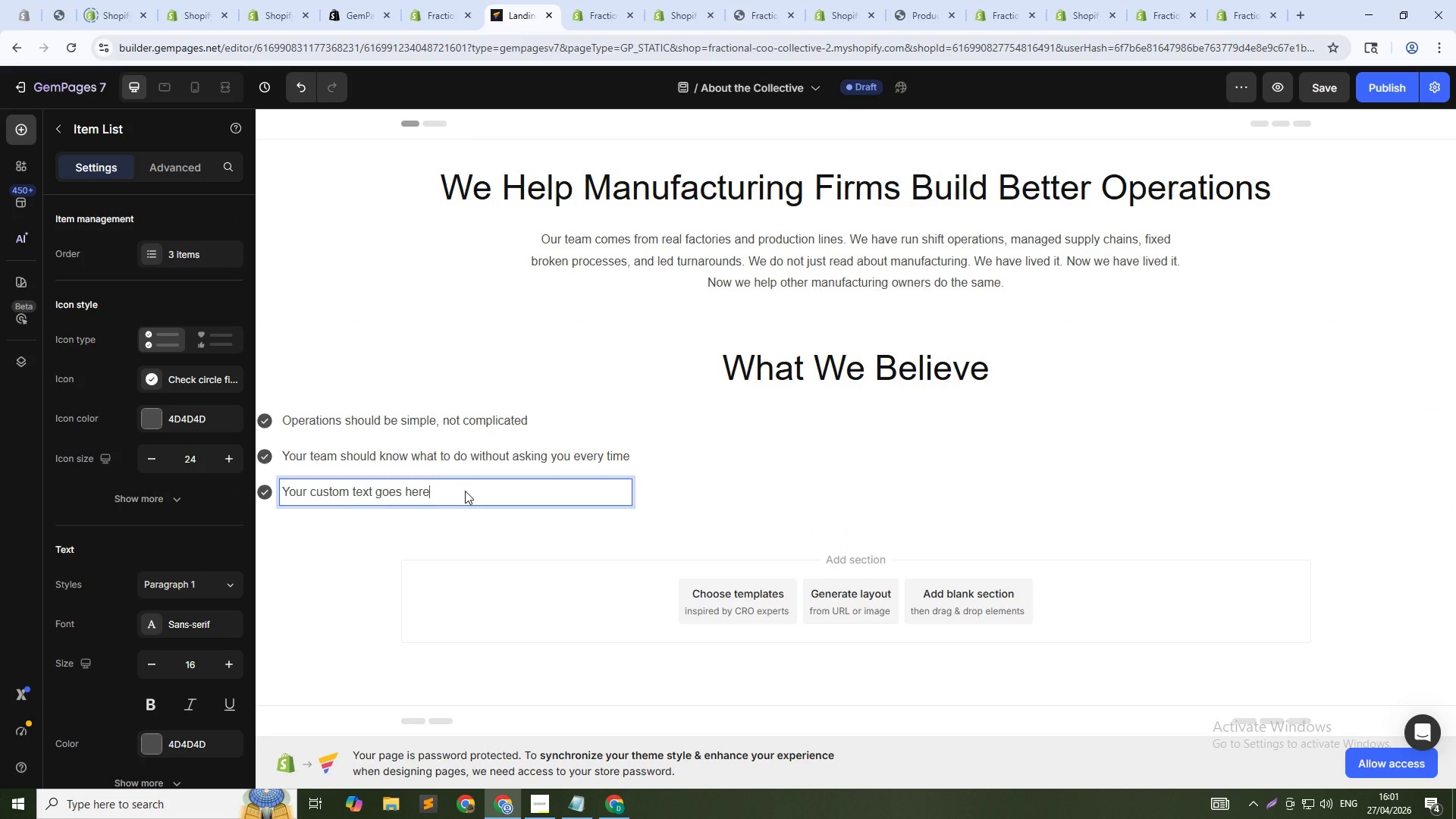 
double_click([465, 491])
 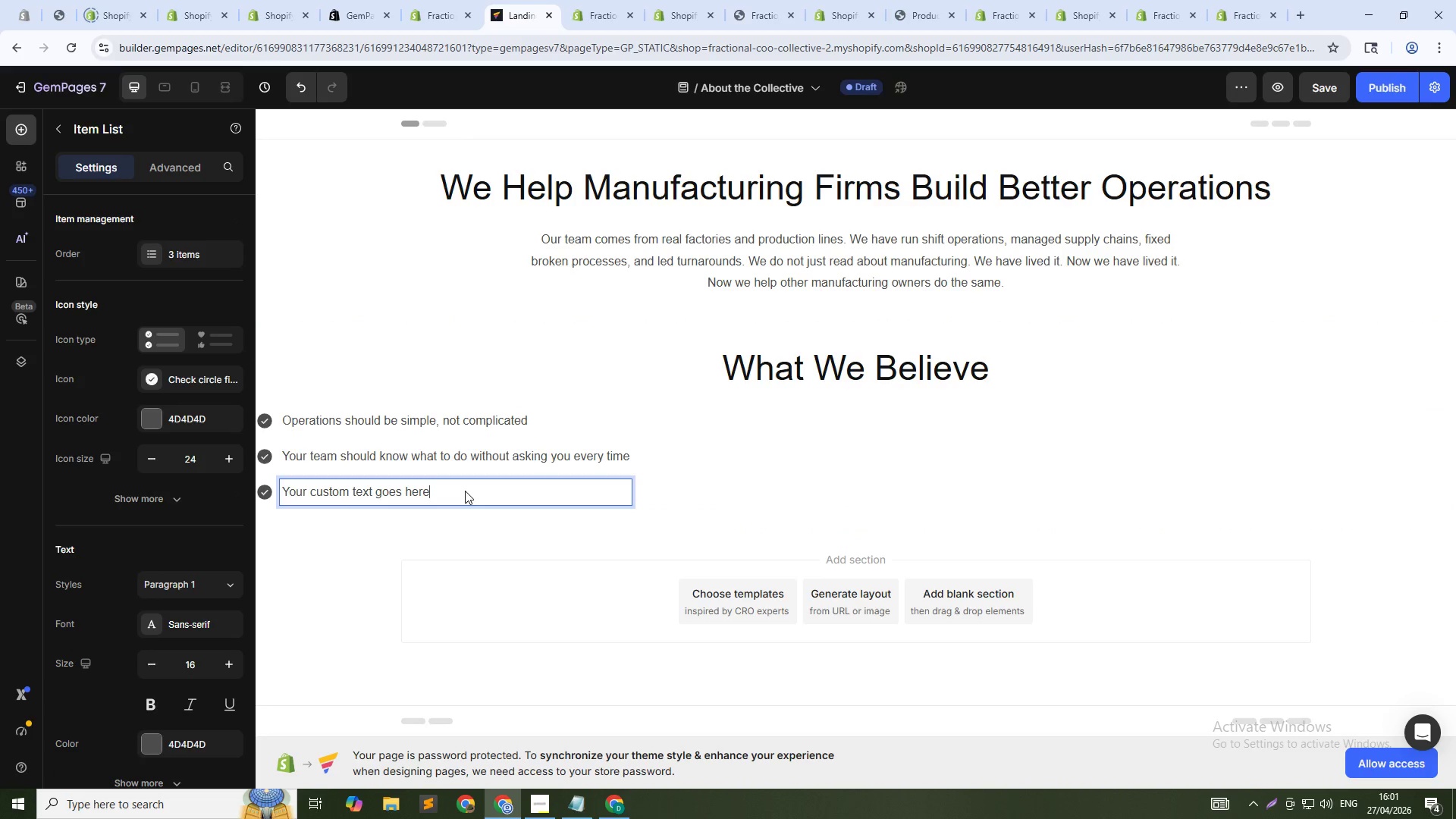 
triple_click([465, 491])
 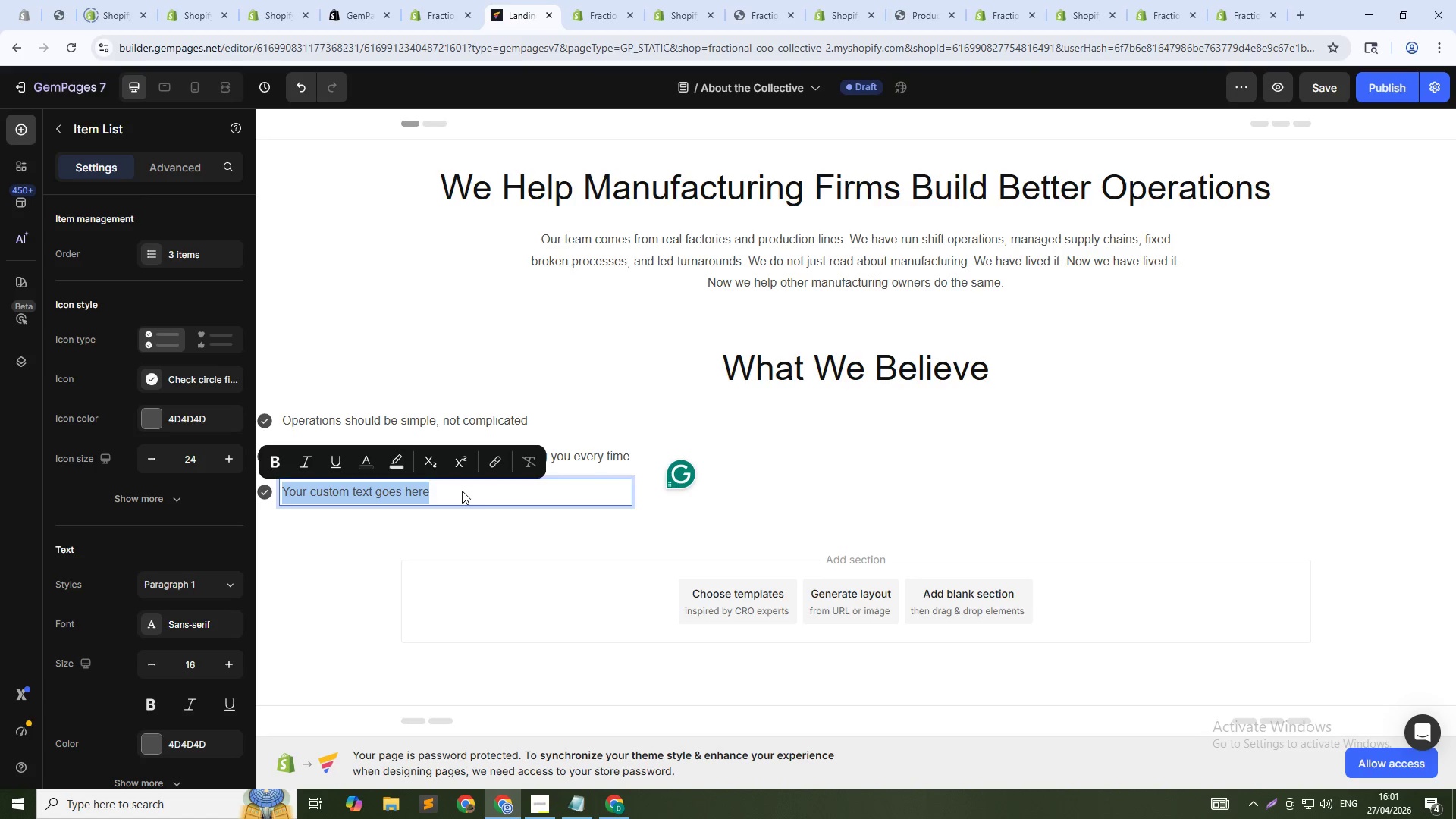 
wait(9.91)
 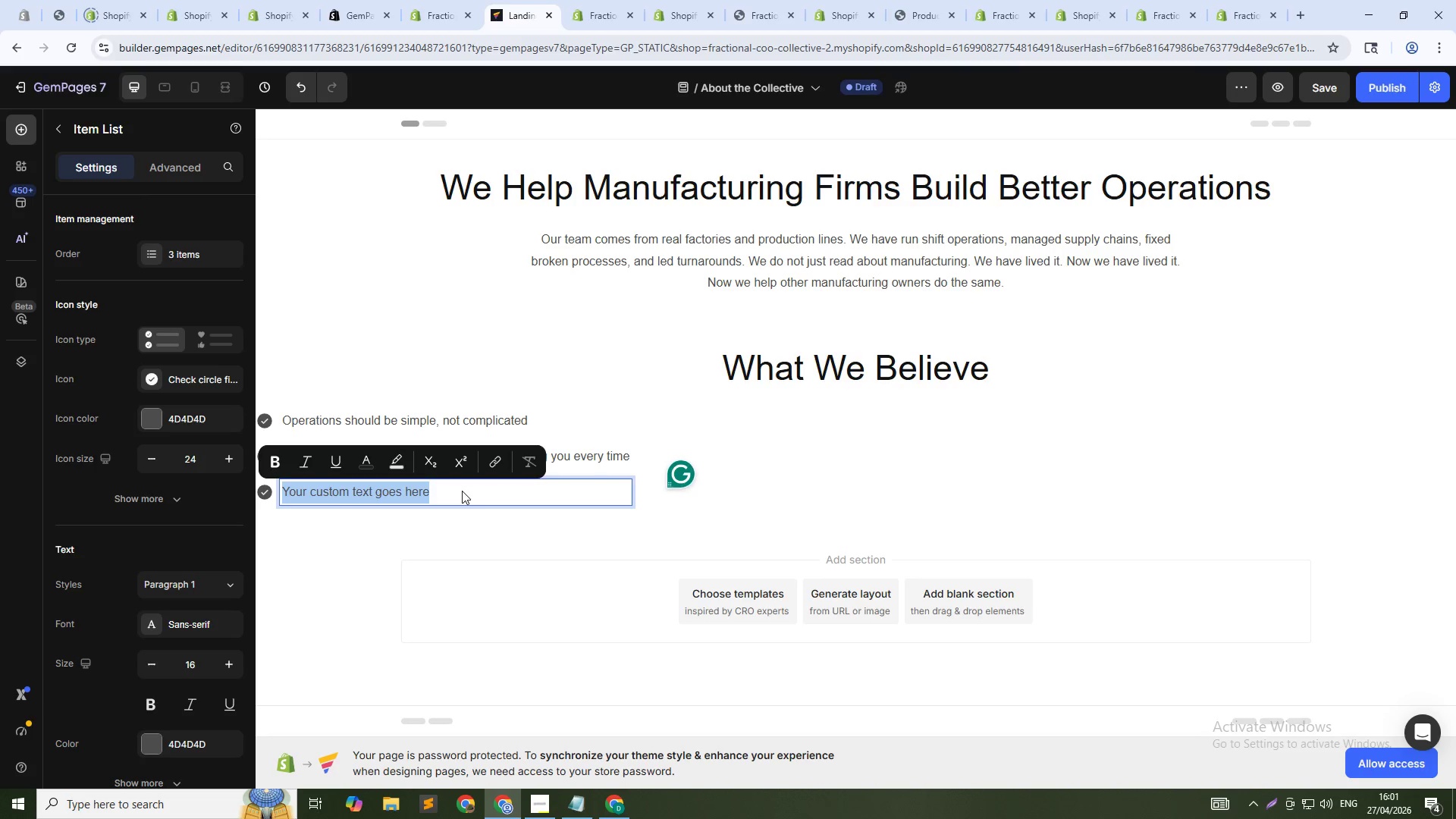 
type(Good processes save time and mn)
key(Backspace)
type(ney)
 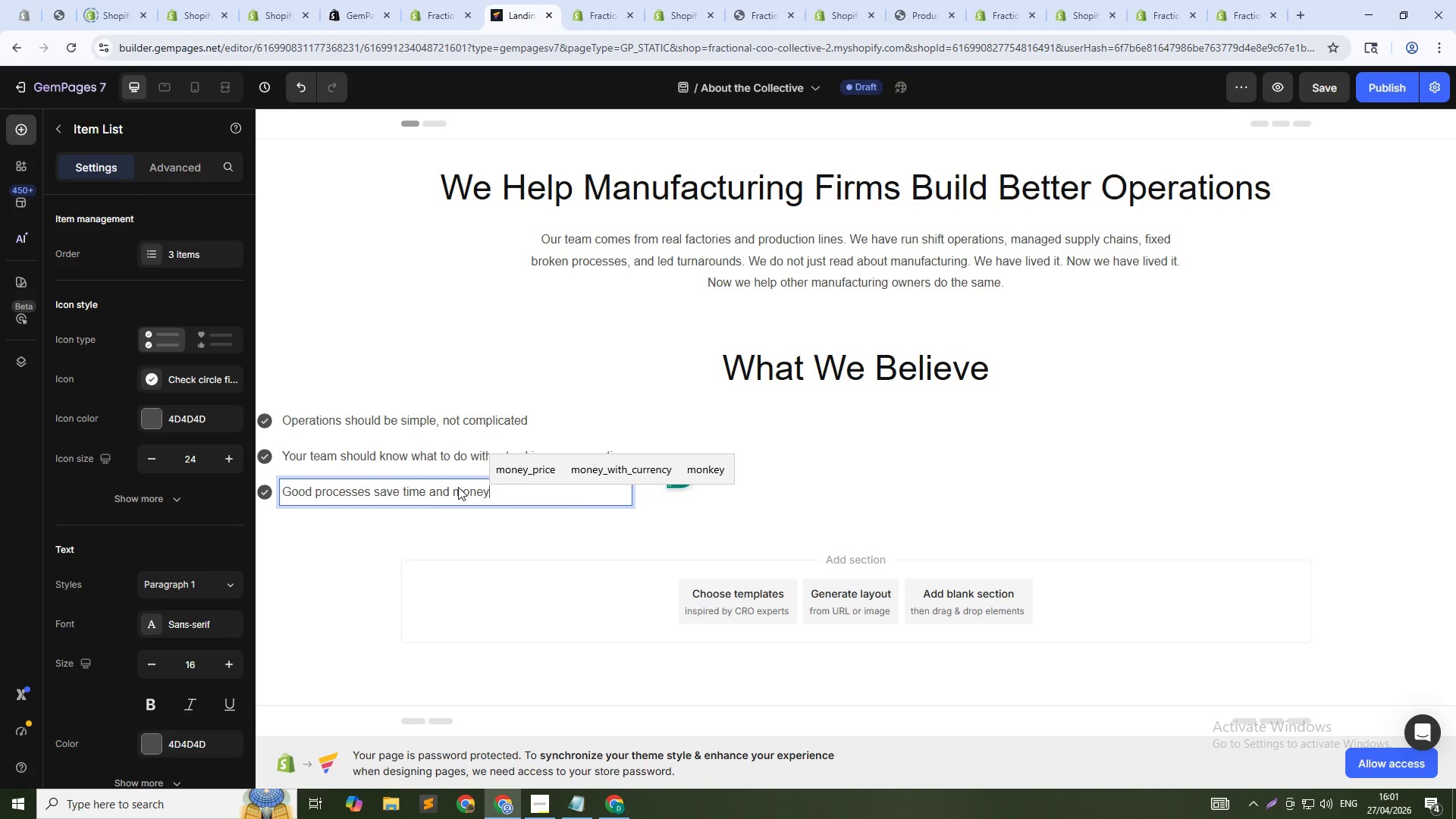 
left_click_drag(start_coordinate=[672, 473], to_coordinate=[1197, 818])
 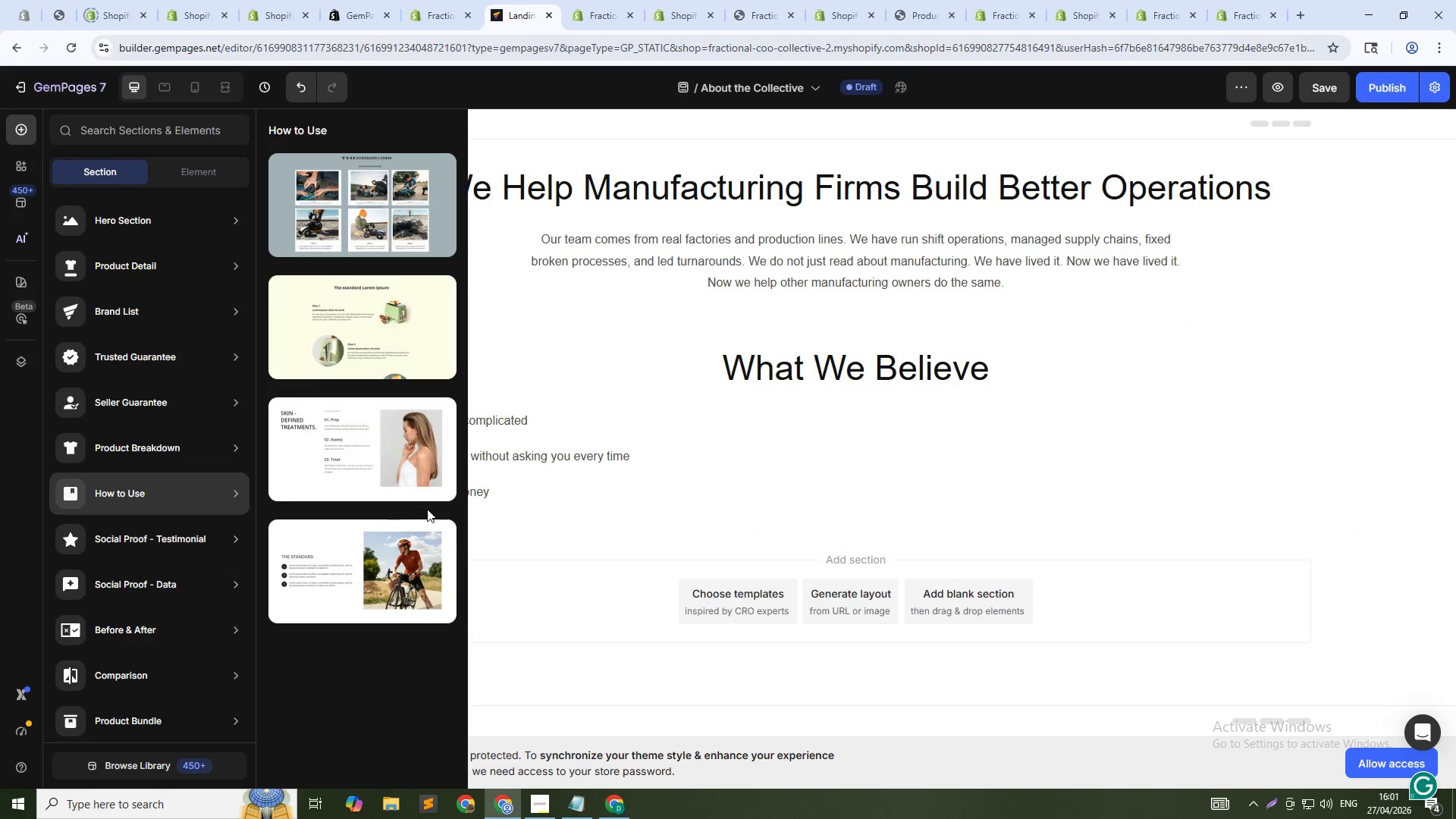 
left_click([514, 497])
 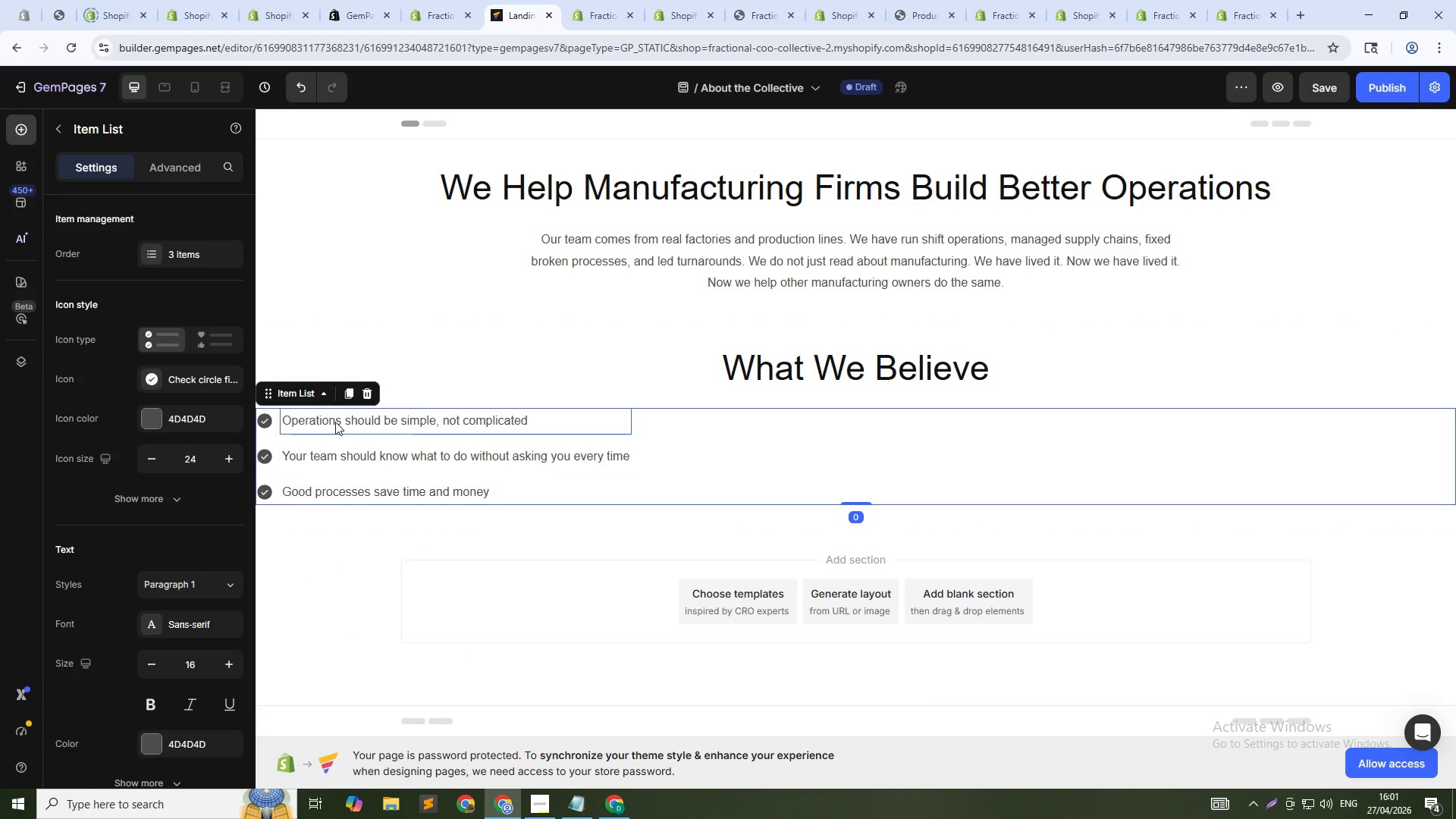 
left_click([321, 394])
 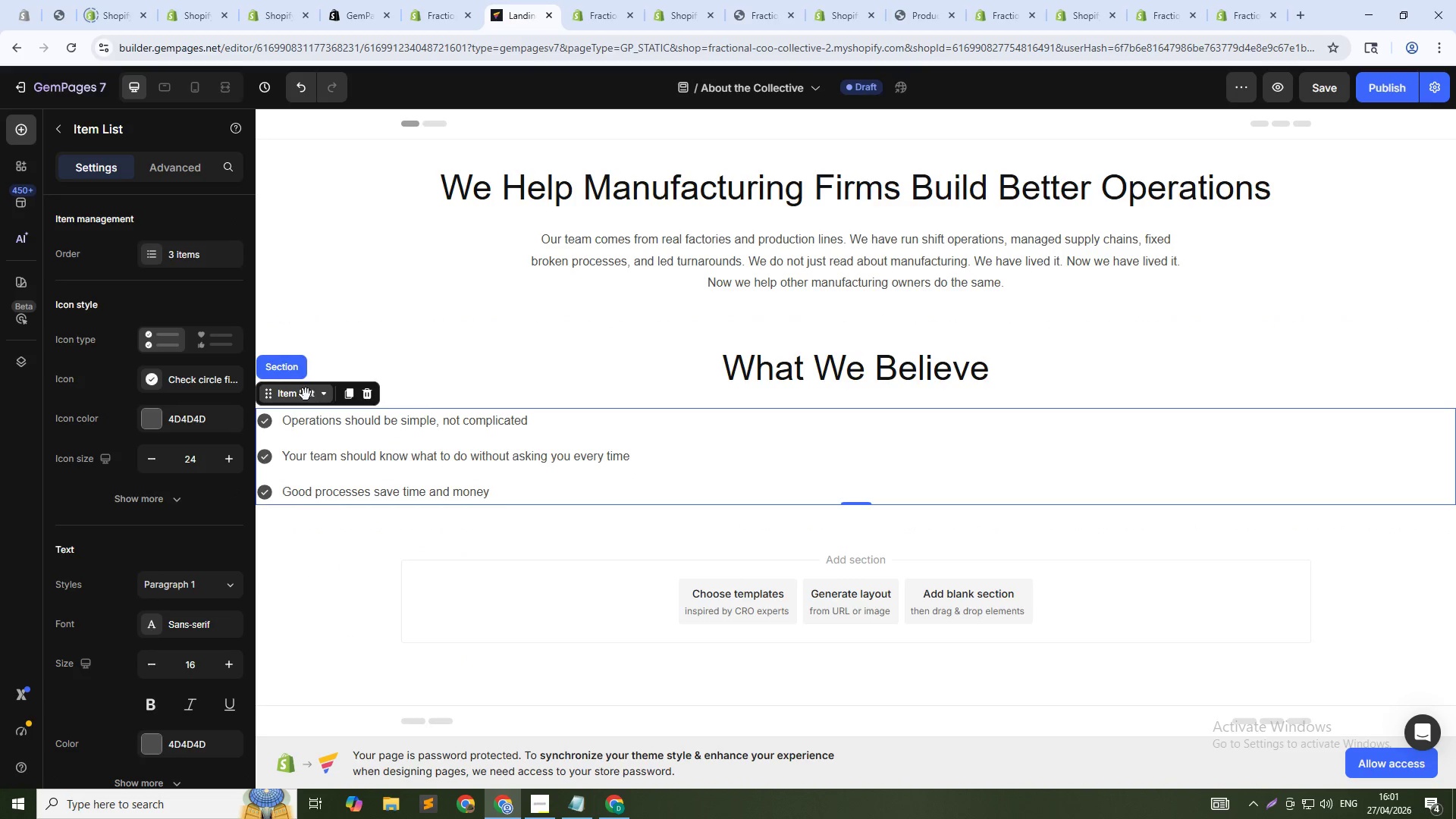 
left_click([306, 394])
 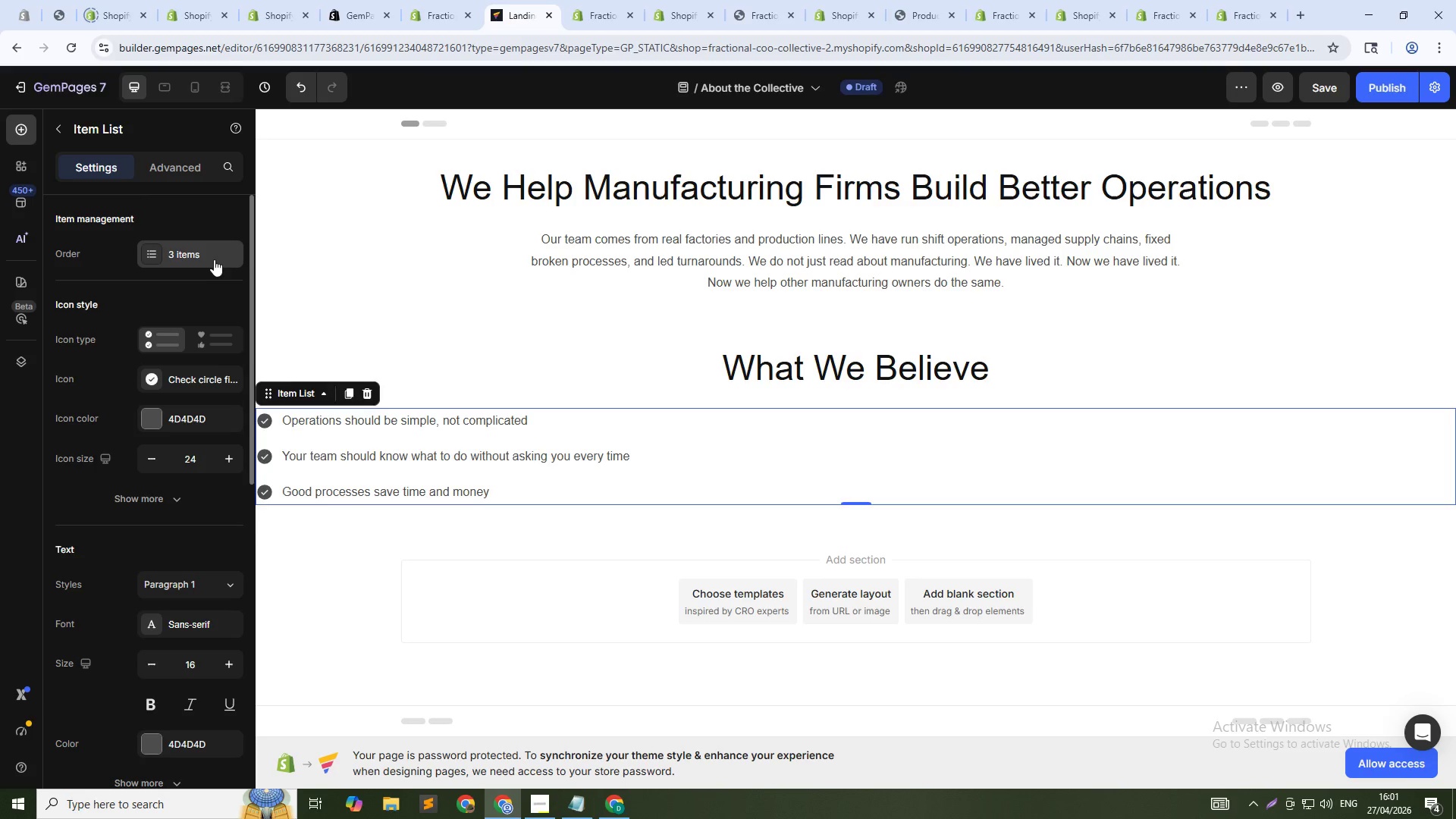 
left_click([214, 259])
 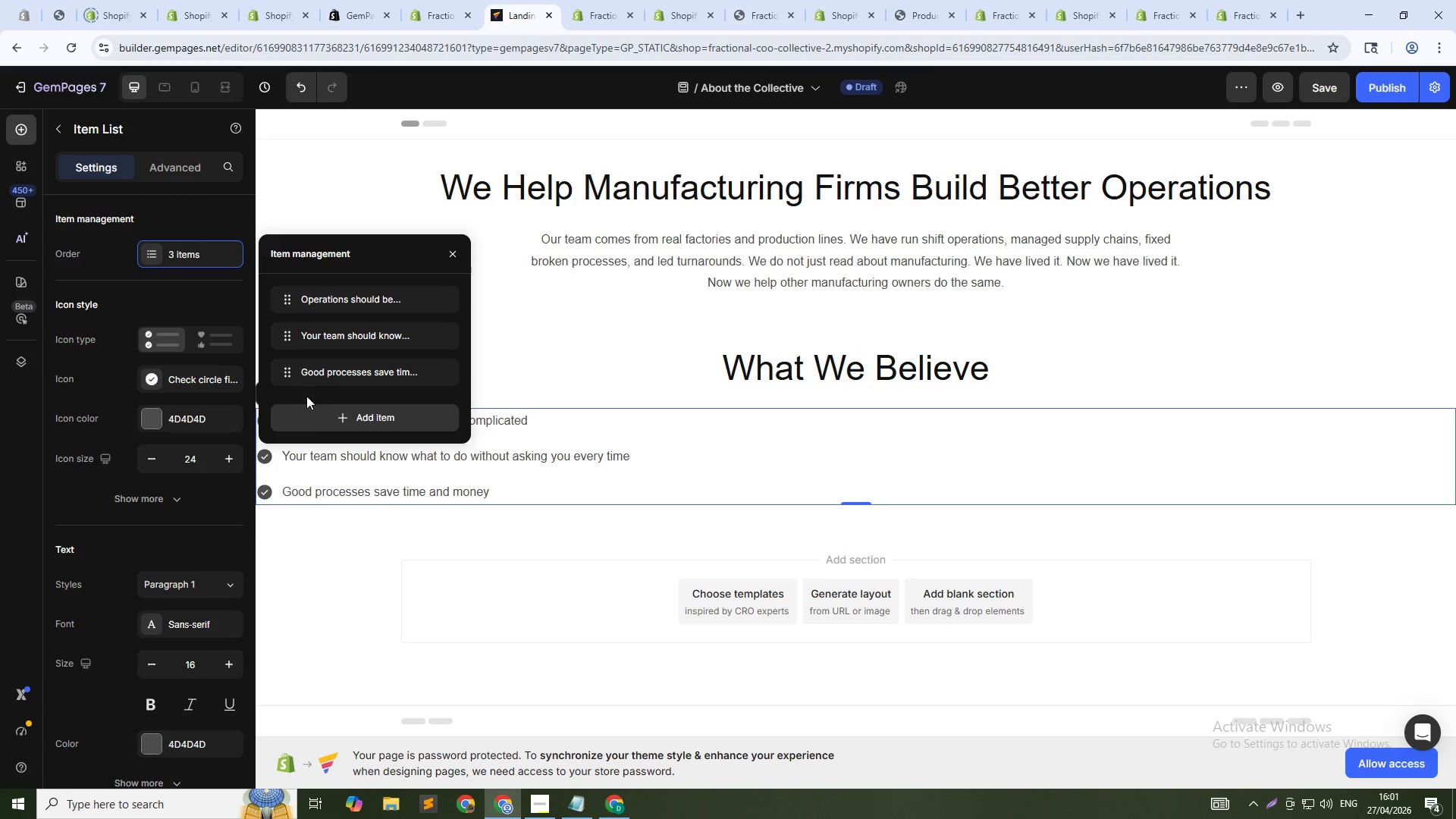 
left_click([315, 412])
 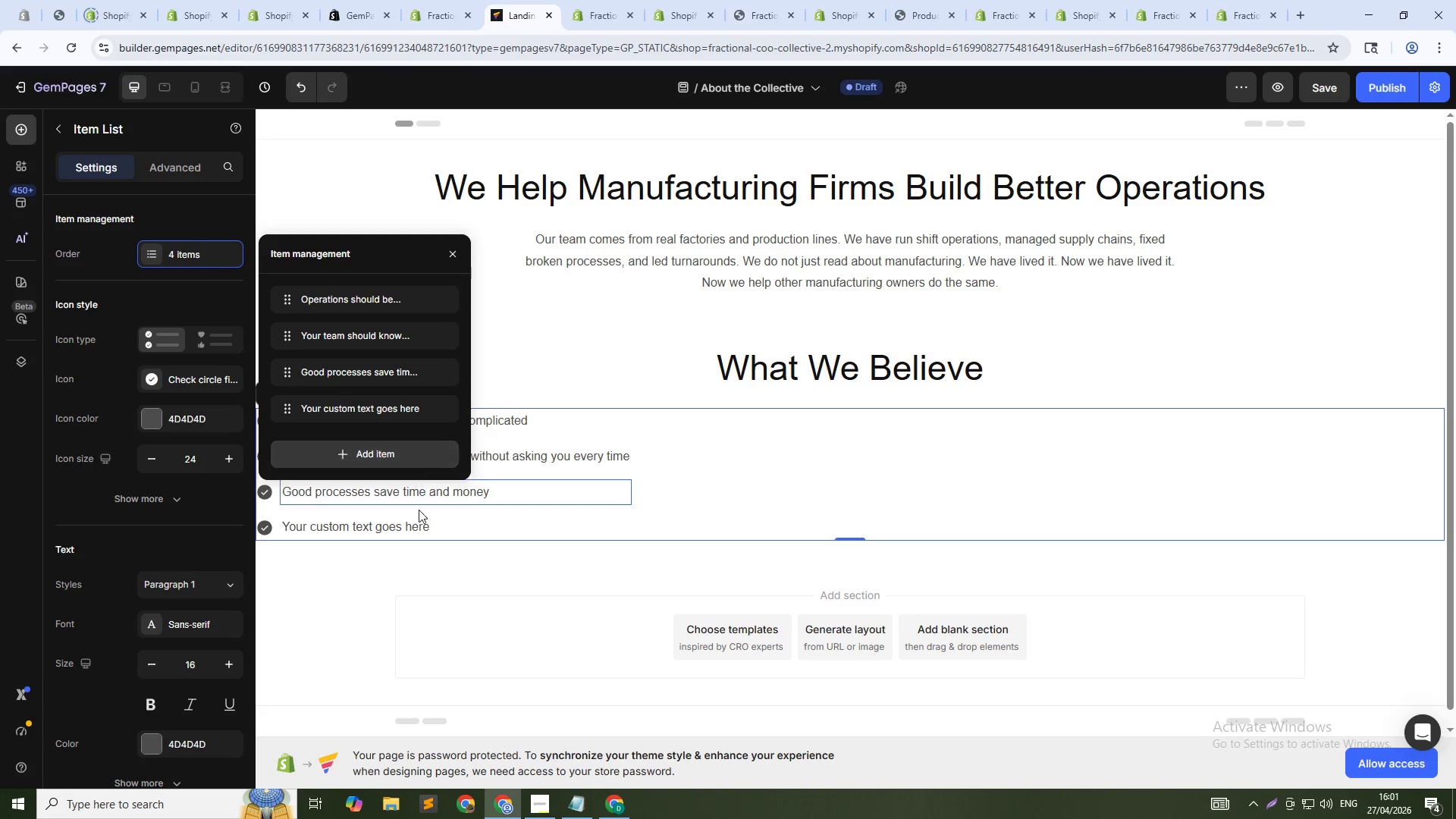 
double_click([419, 524])
 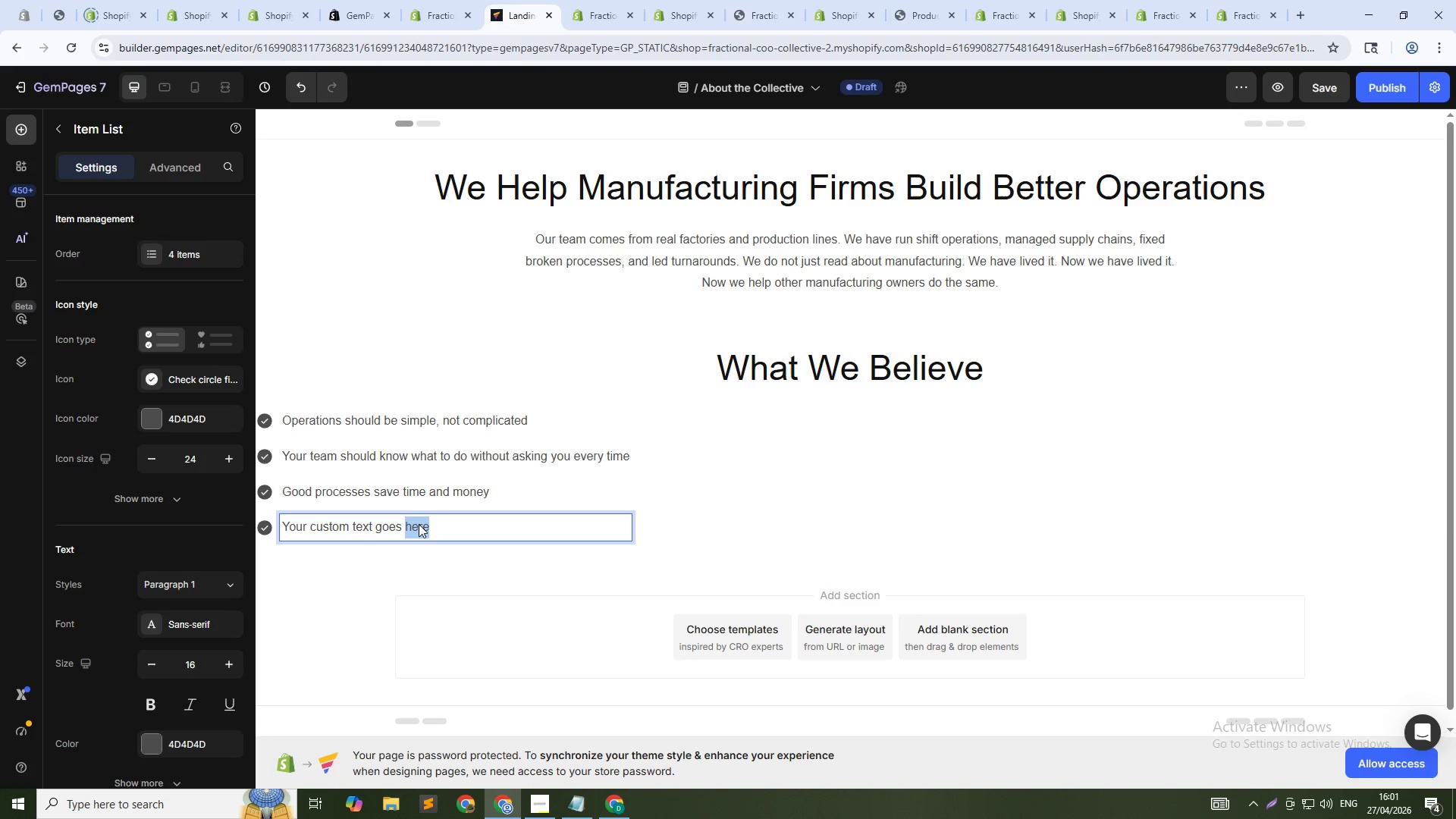 
triple_click([419, 524])
 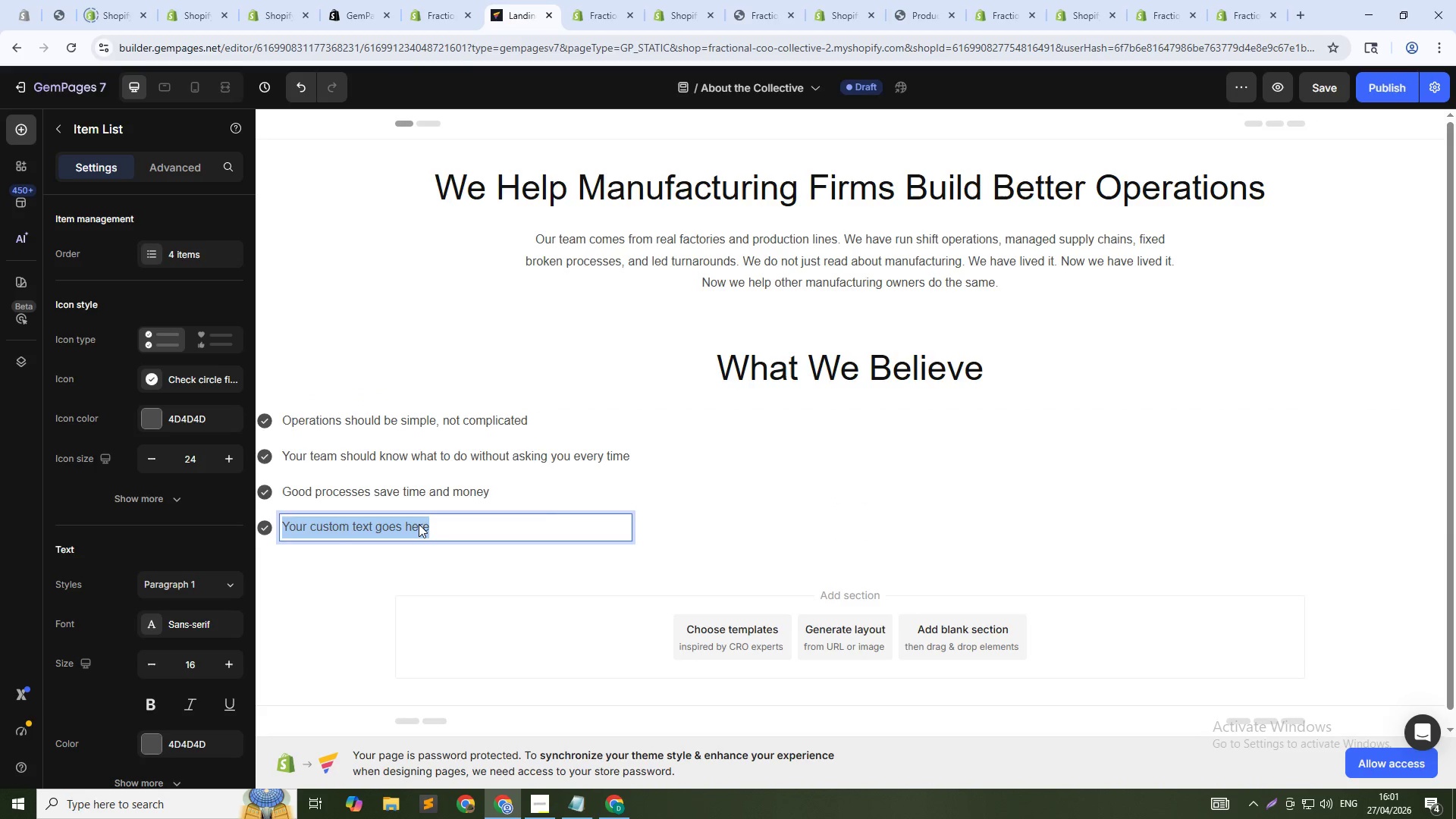 
triple_click([419, 524])
 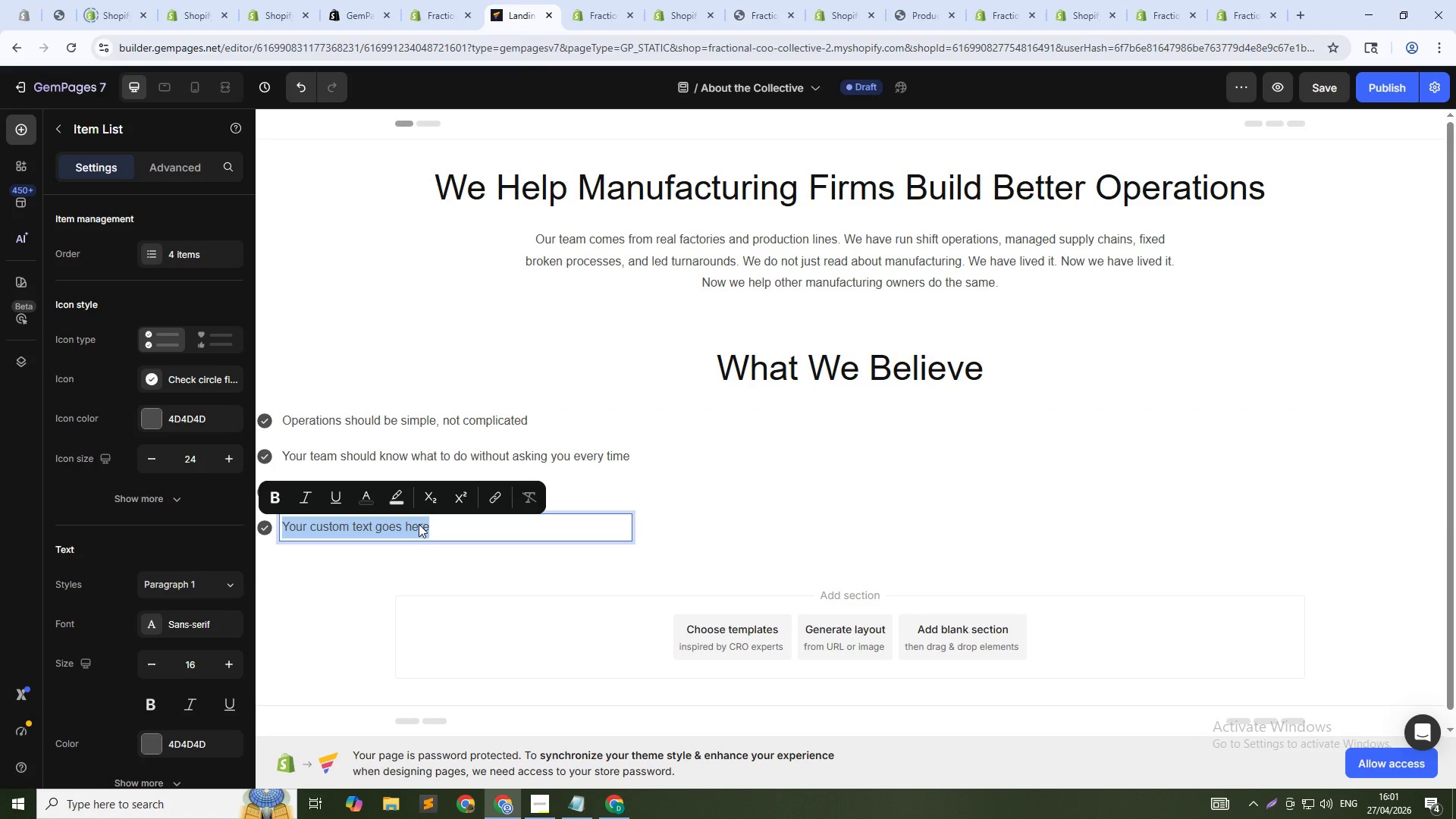 
type(Your should mno)
key(Backspace)
key(Backspace)
key(Backspace)
type(not m)
key(Backspace)
type(need  )
key(Backspace)
type(a big consulting budget to get started)
 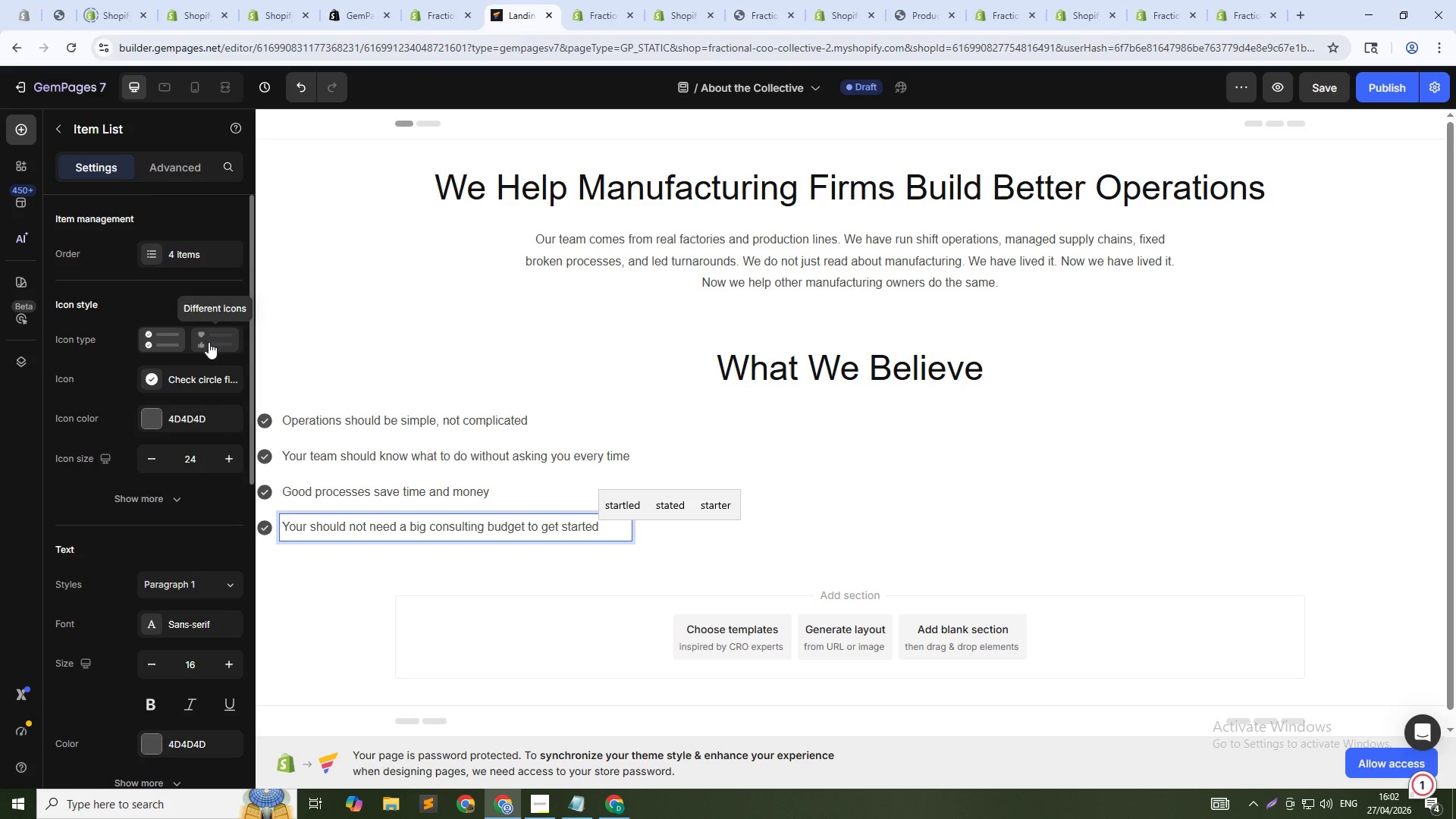 
left_click([0, 487])
 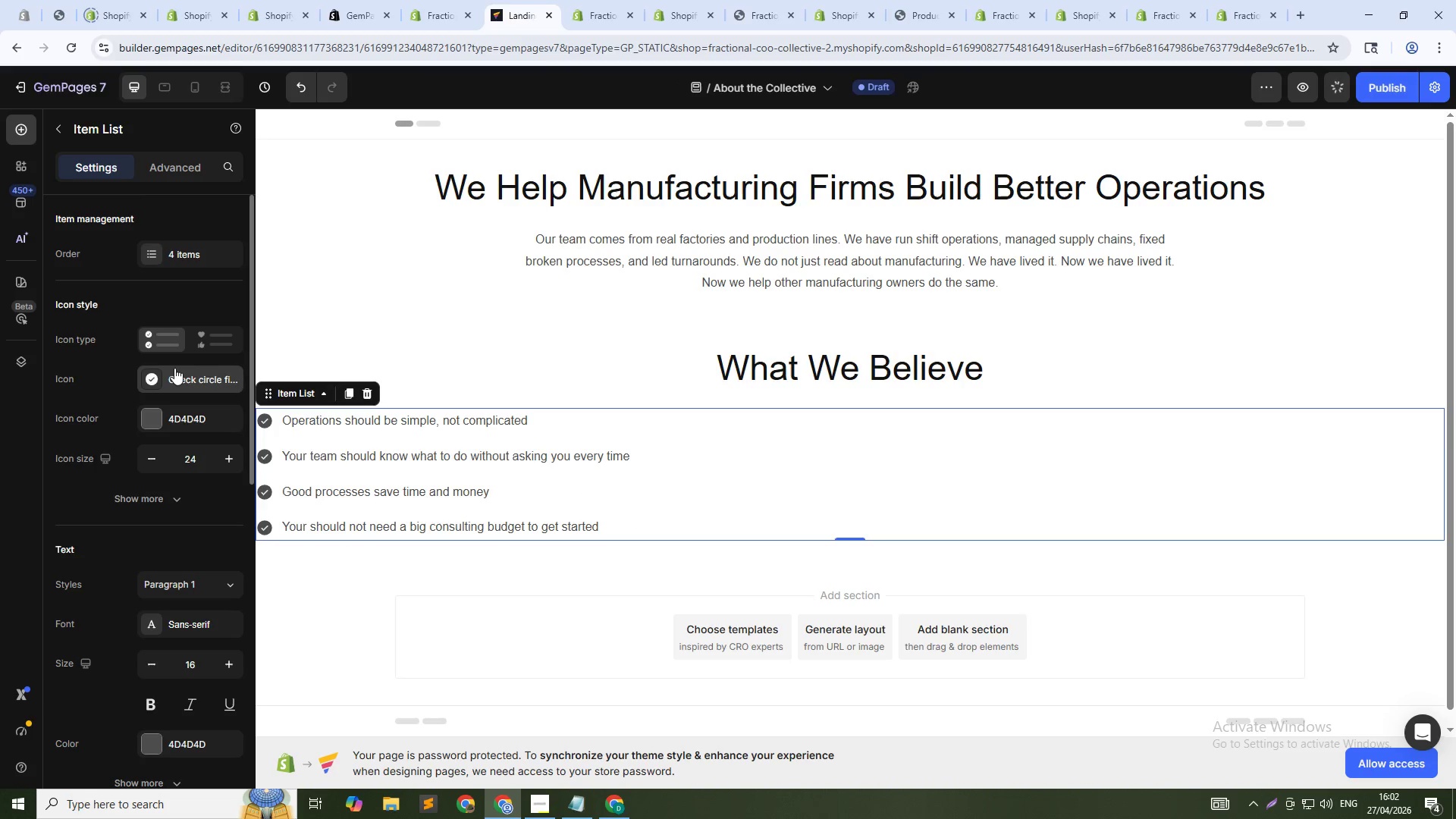 
left_click([174, 371])
 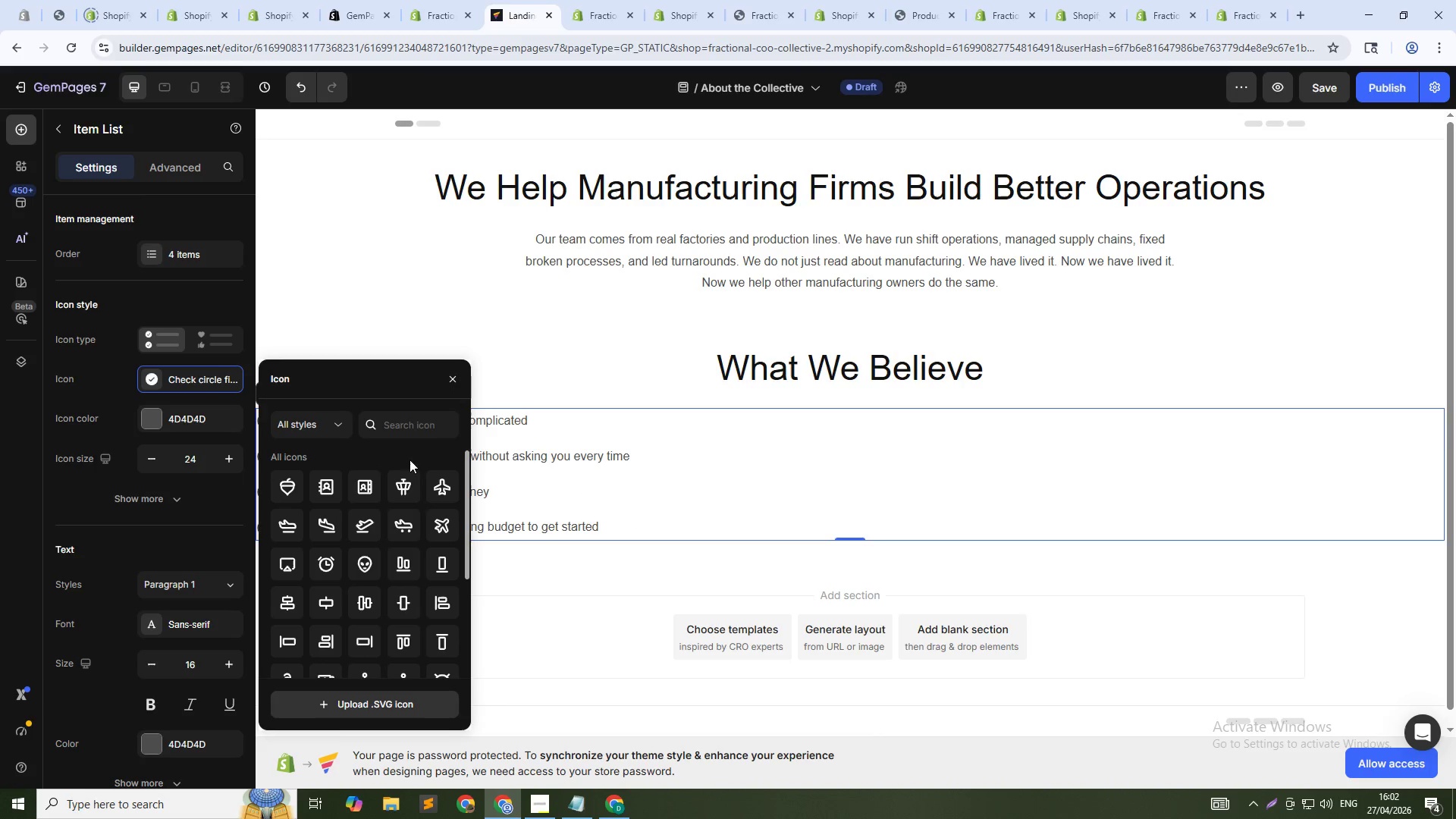 
left_click([454, 381])
 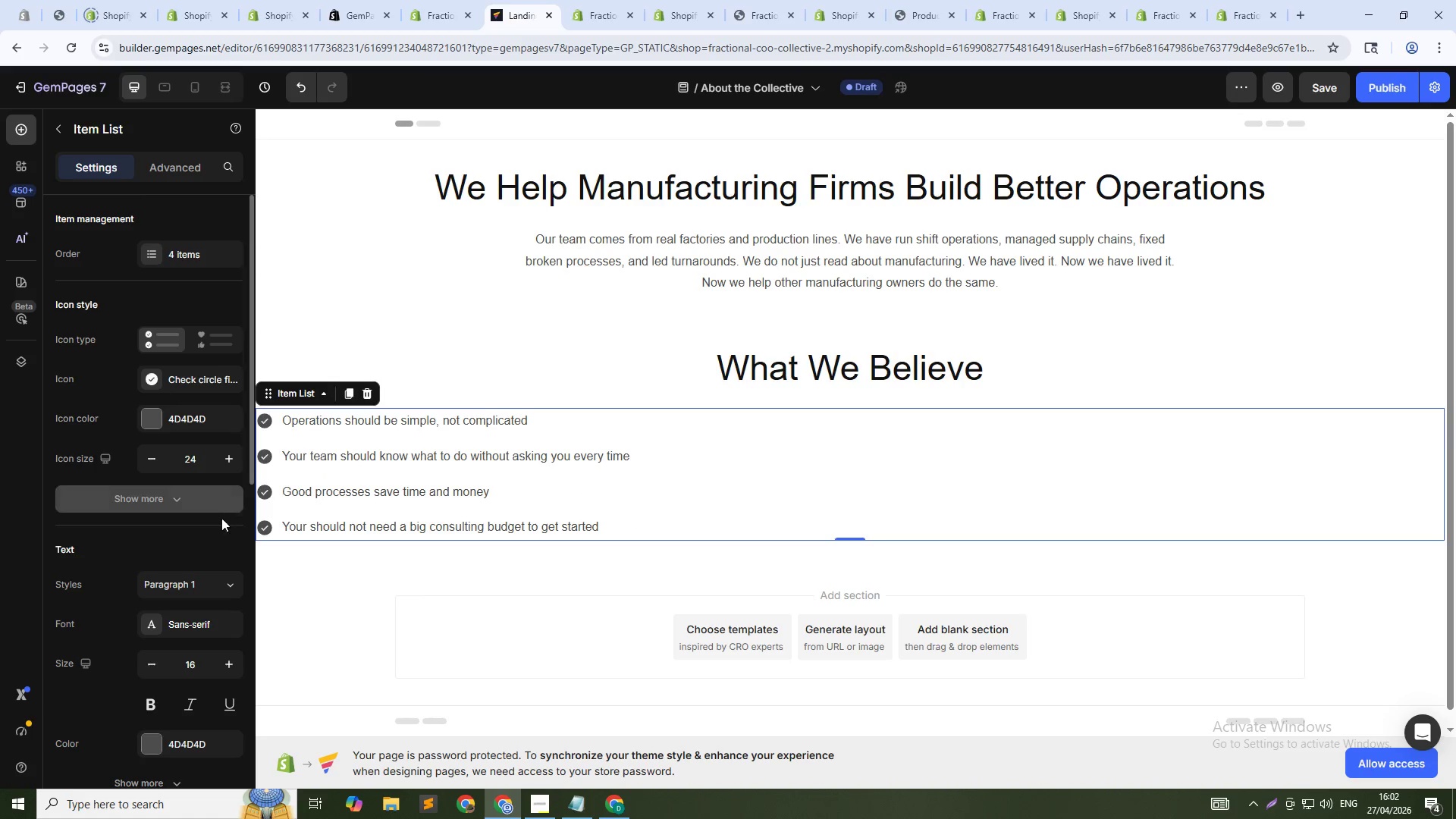 
scroll: coordinate [186, 617], scroll_direction: down, amount: 9.0
 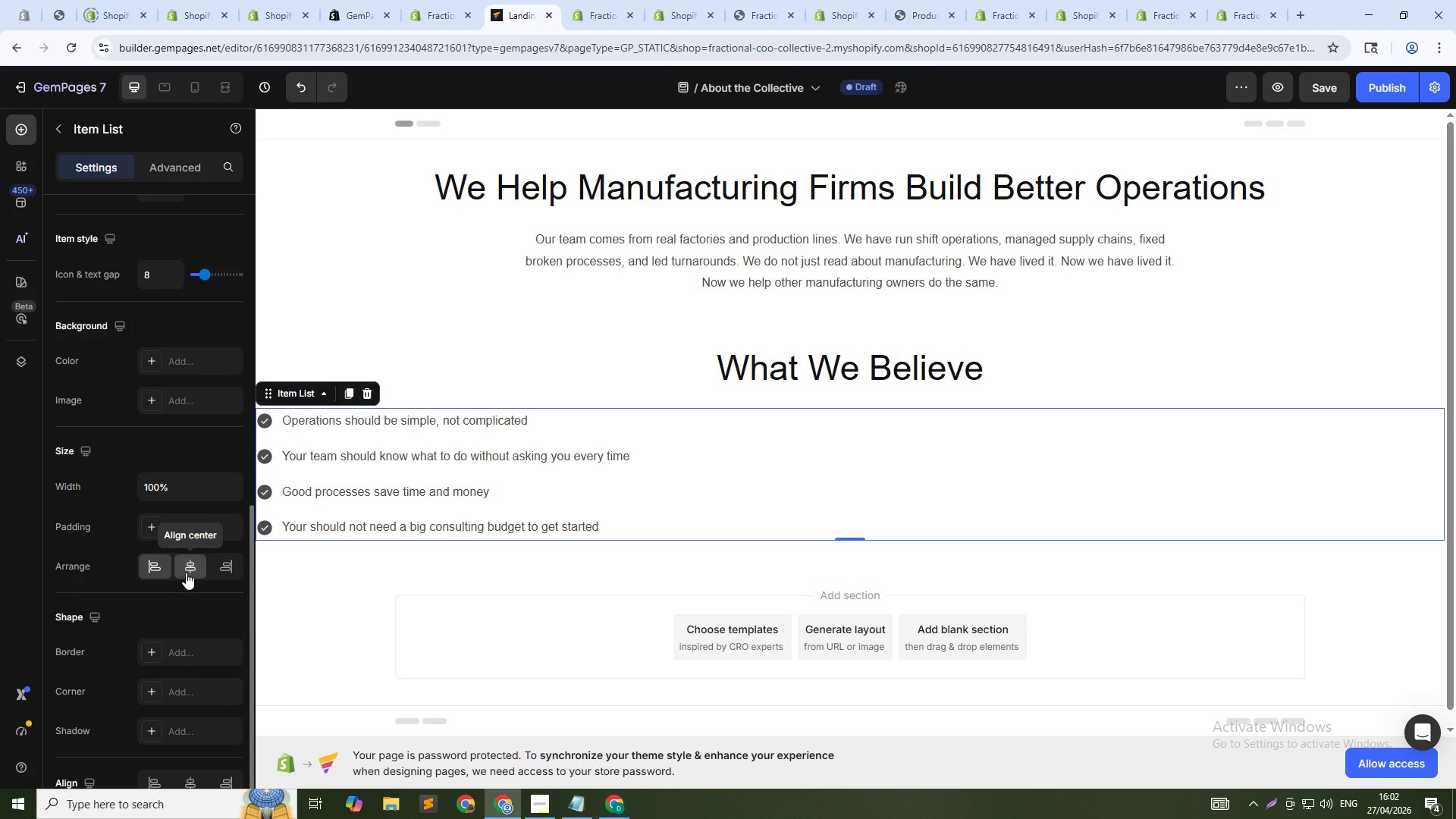 
left_click([190, 567])
 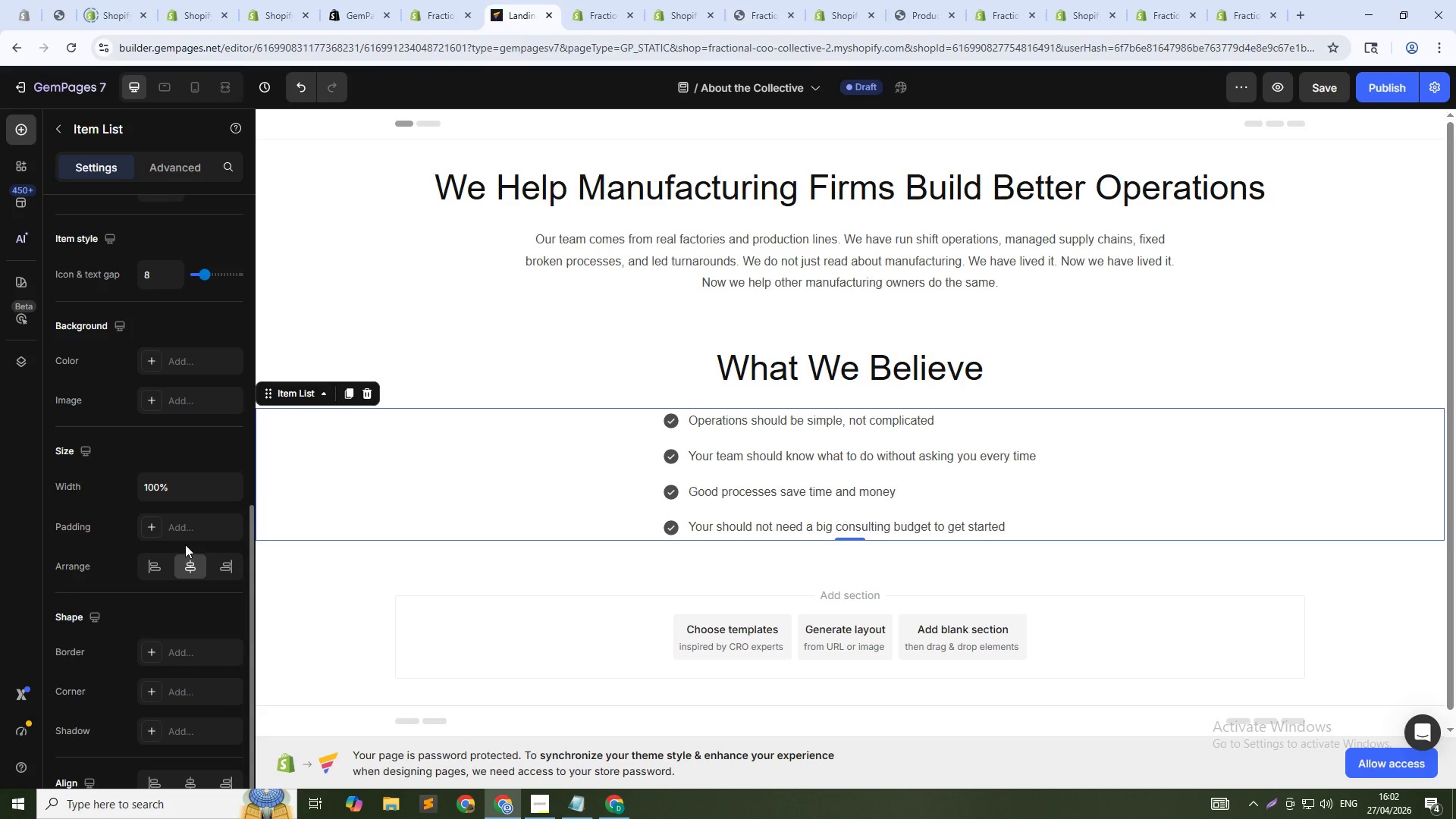 
scroll: coordinate [220, 664], scroll_direction: down, amount: 2.0
 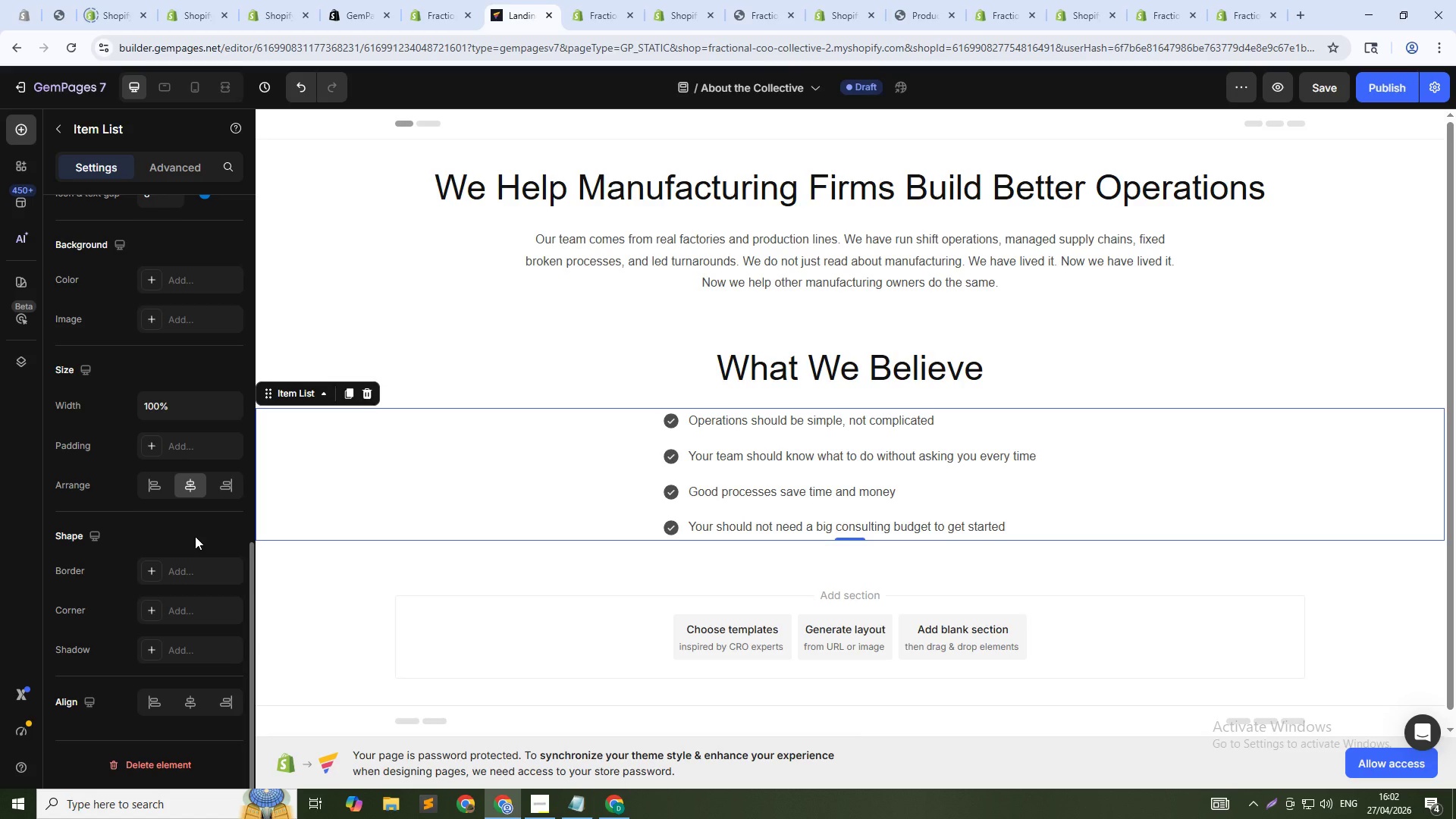 
scroll: coordinate [197, 442], scroll_direction: up, amount: 5.0
 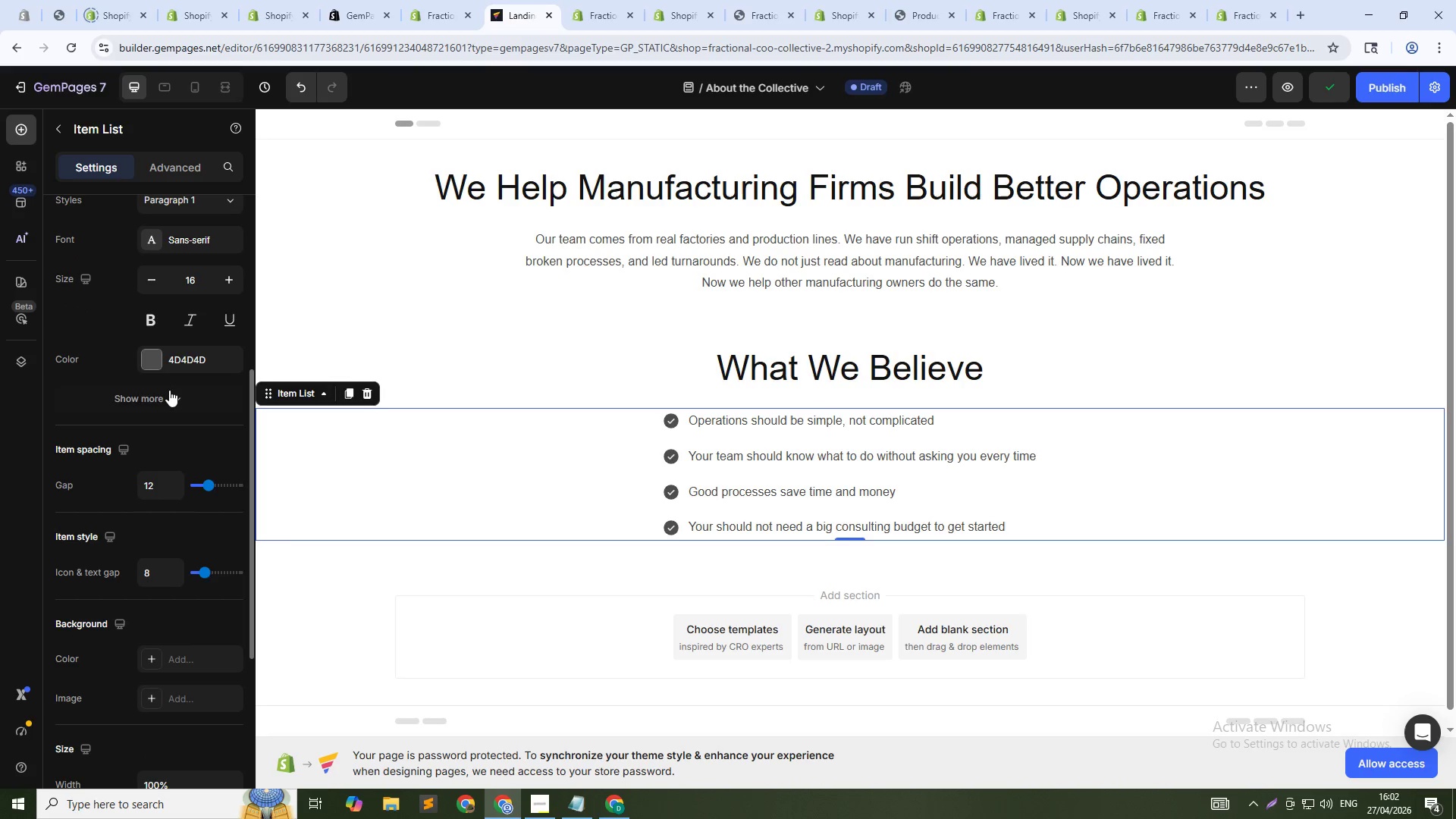 
left_click([171, 397])
 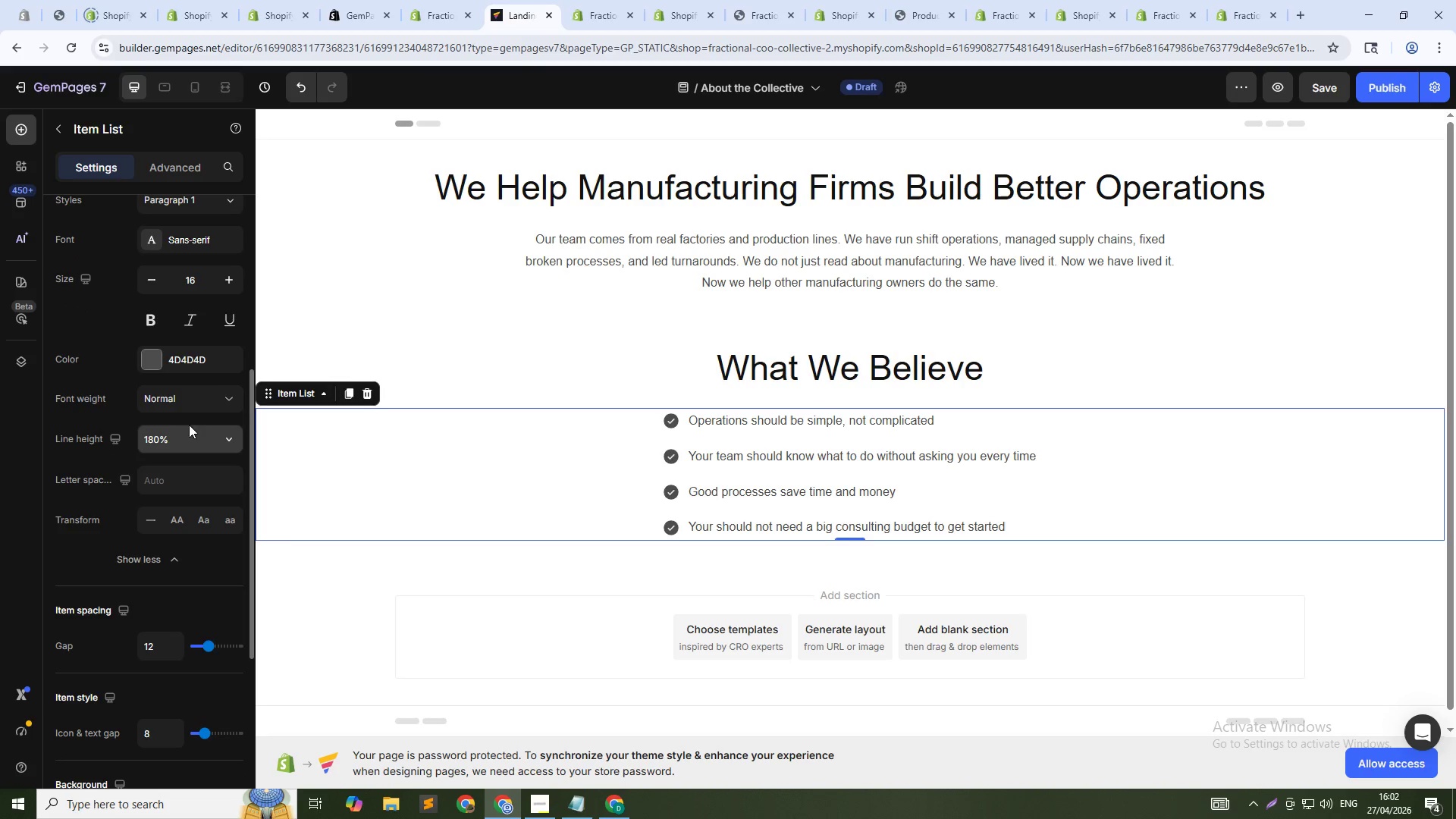 
scroll: coordinate [177, 454], scroll_direction: up, amount: 6.0
 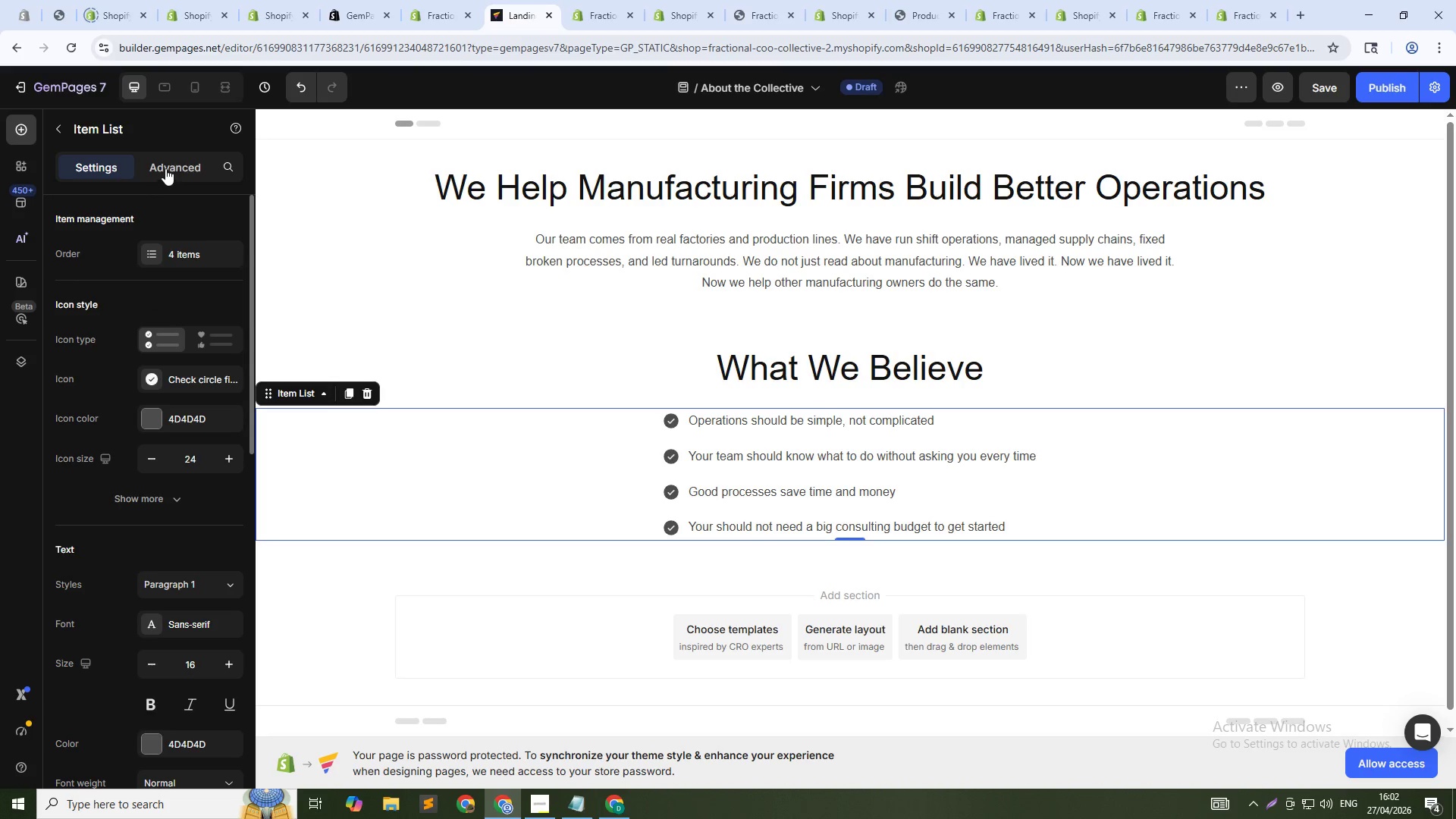 
left_click([166, 168])
 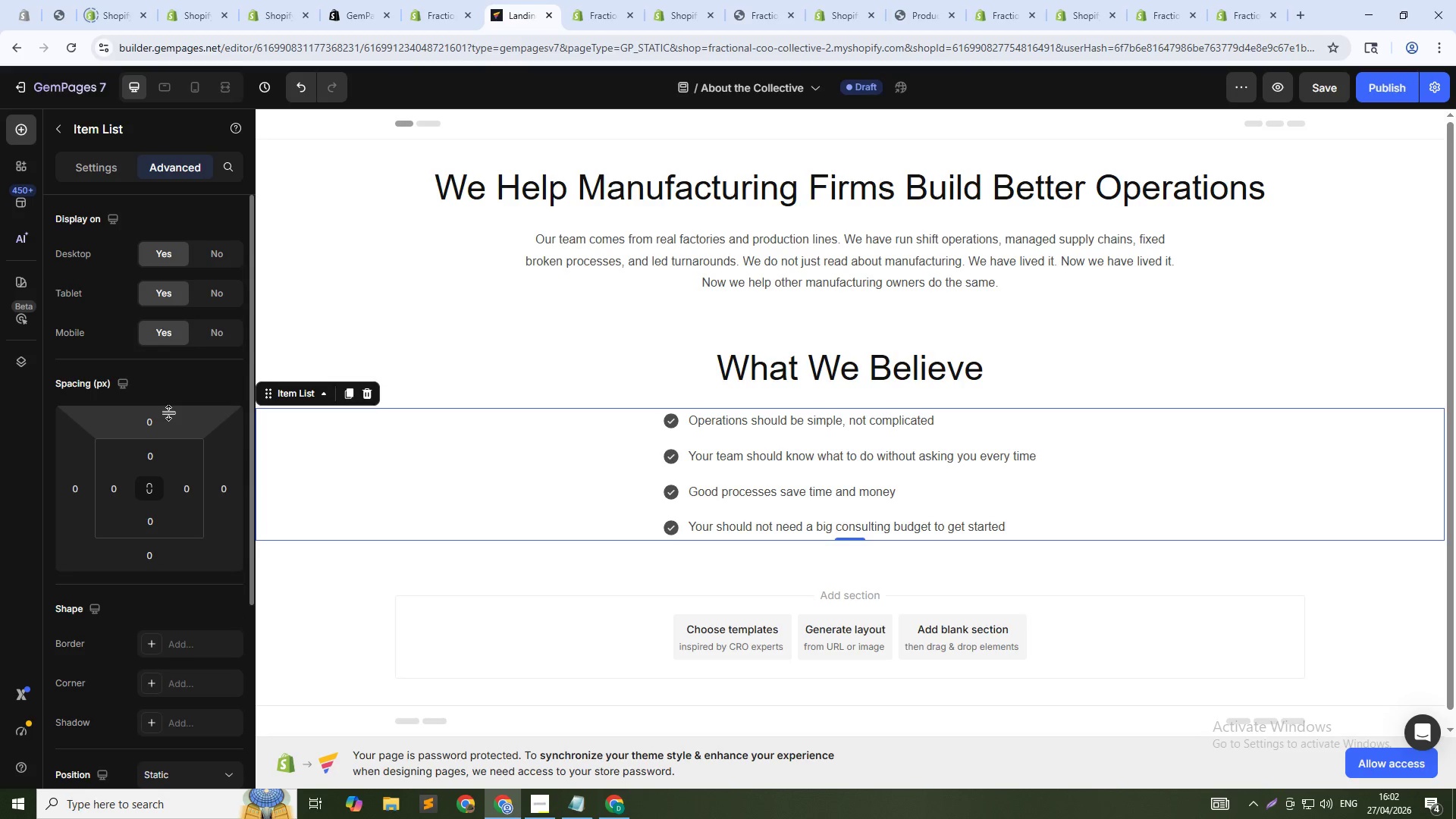 
scroll: coordinate [169, 413], scroll_direction: none, amount: 0.0
 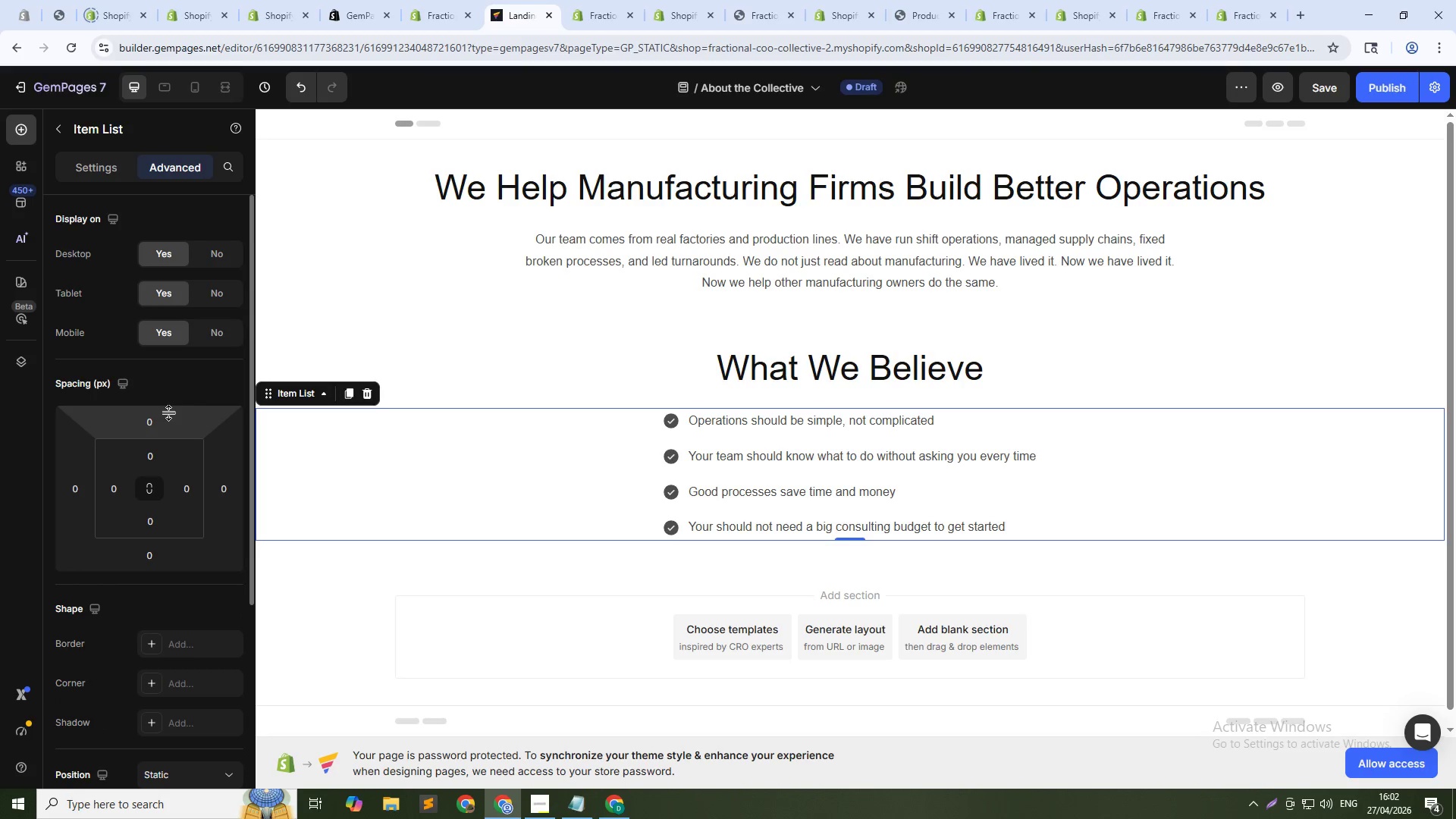 
scroll: coordinate [169, 413], scroll_direction: down, amount: 3.0
 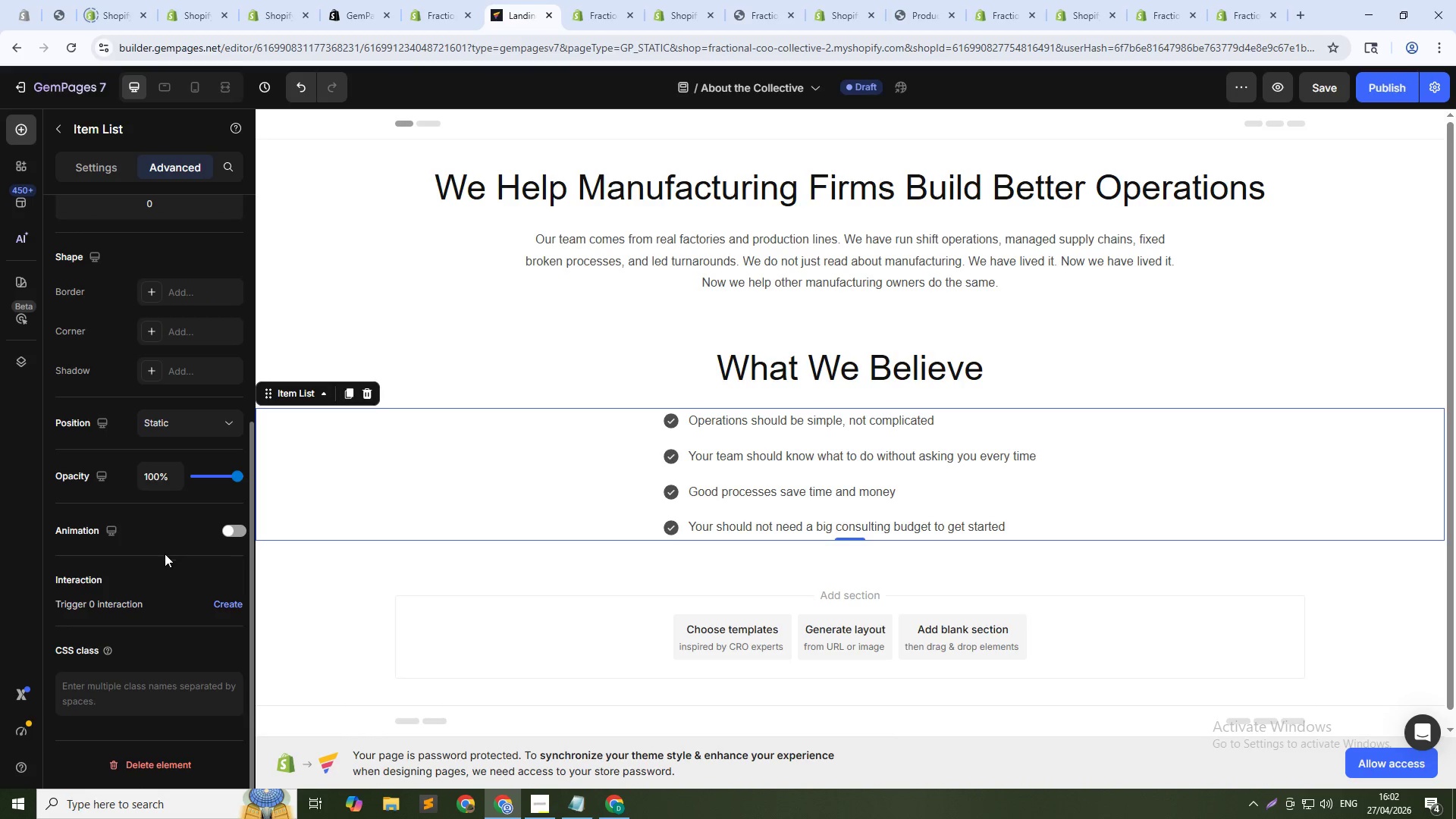 
left_click([136, 699])
 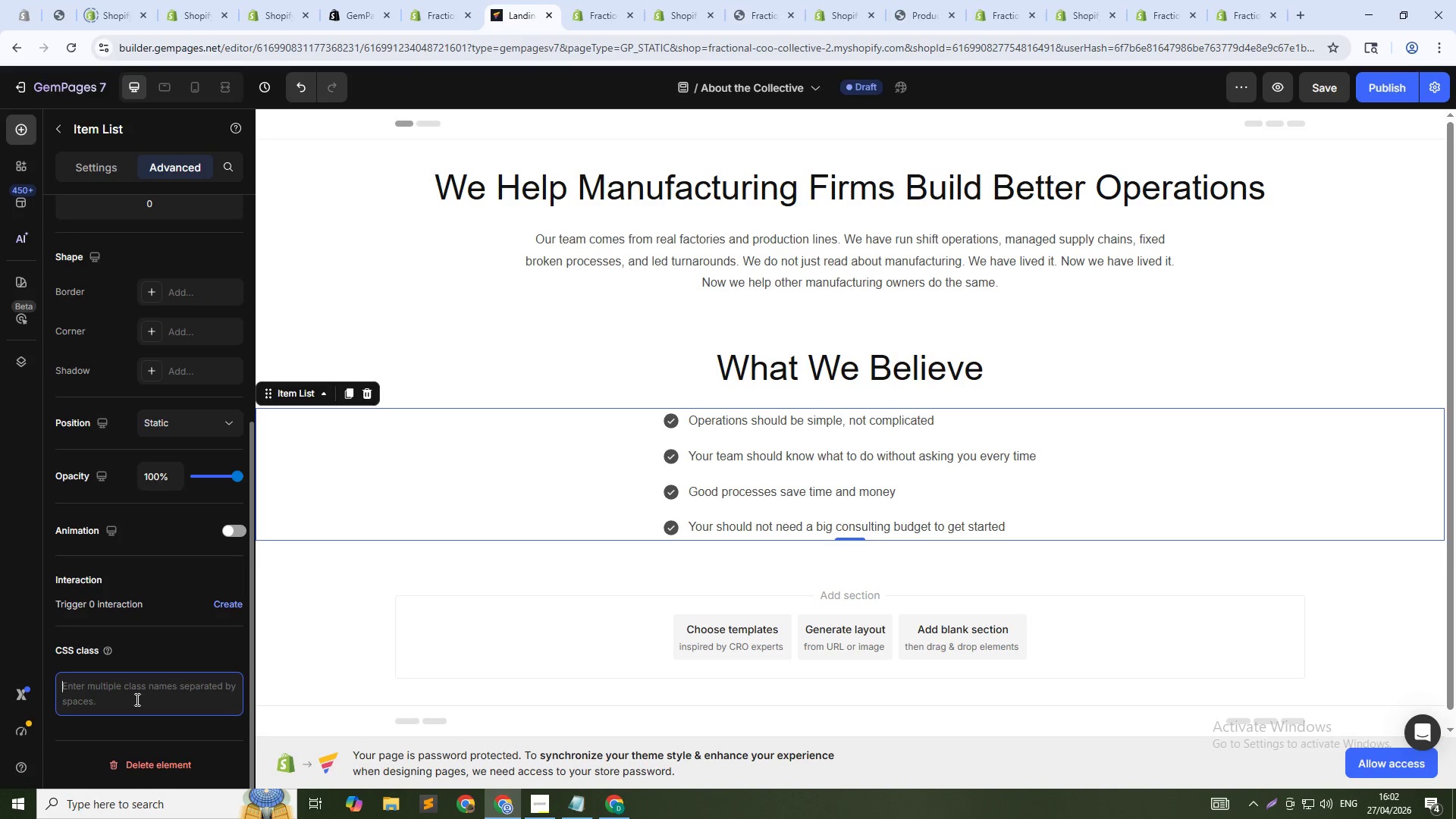 
type(width)
 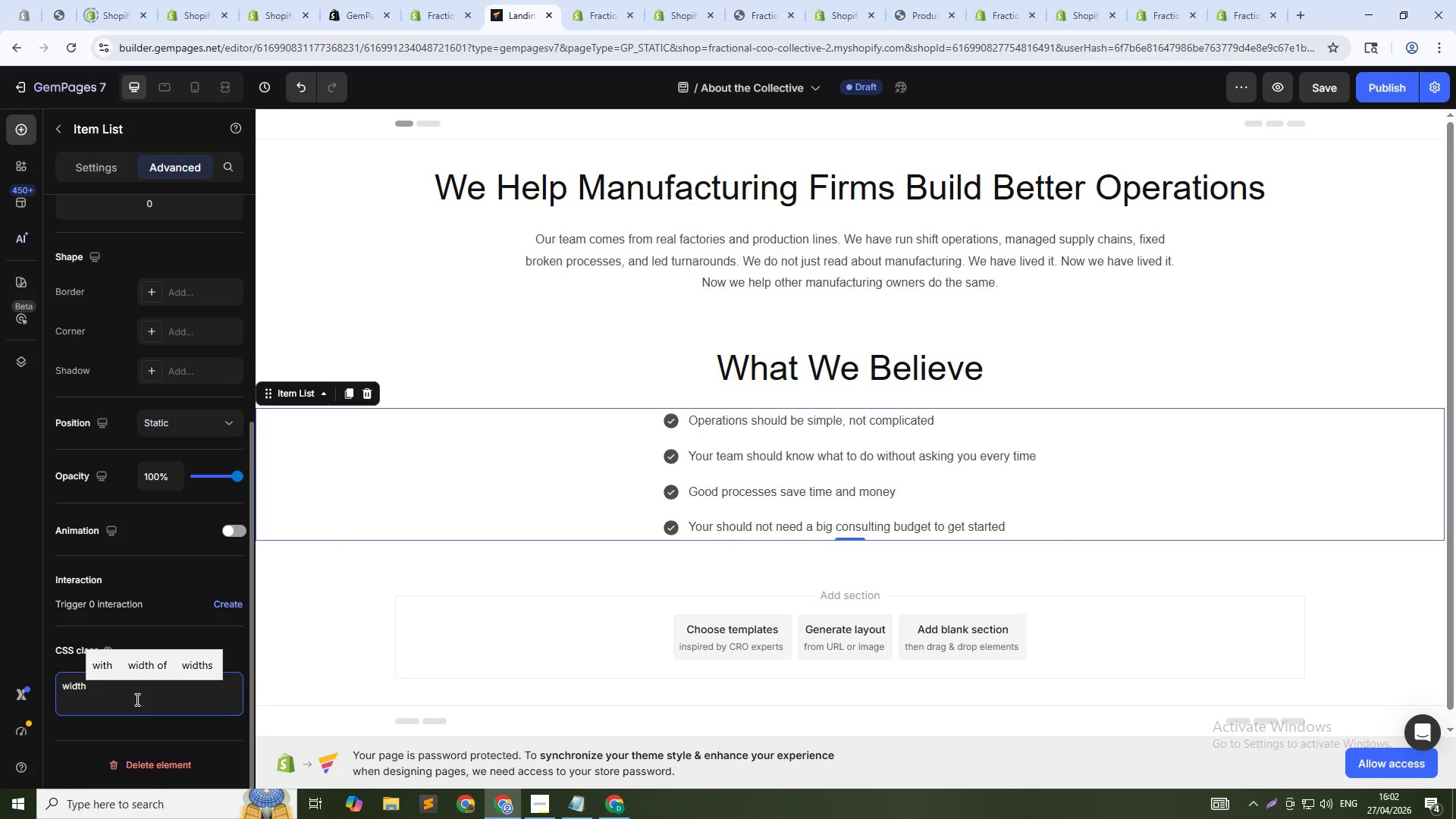 
key(Enter)
 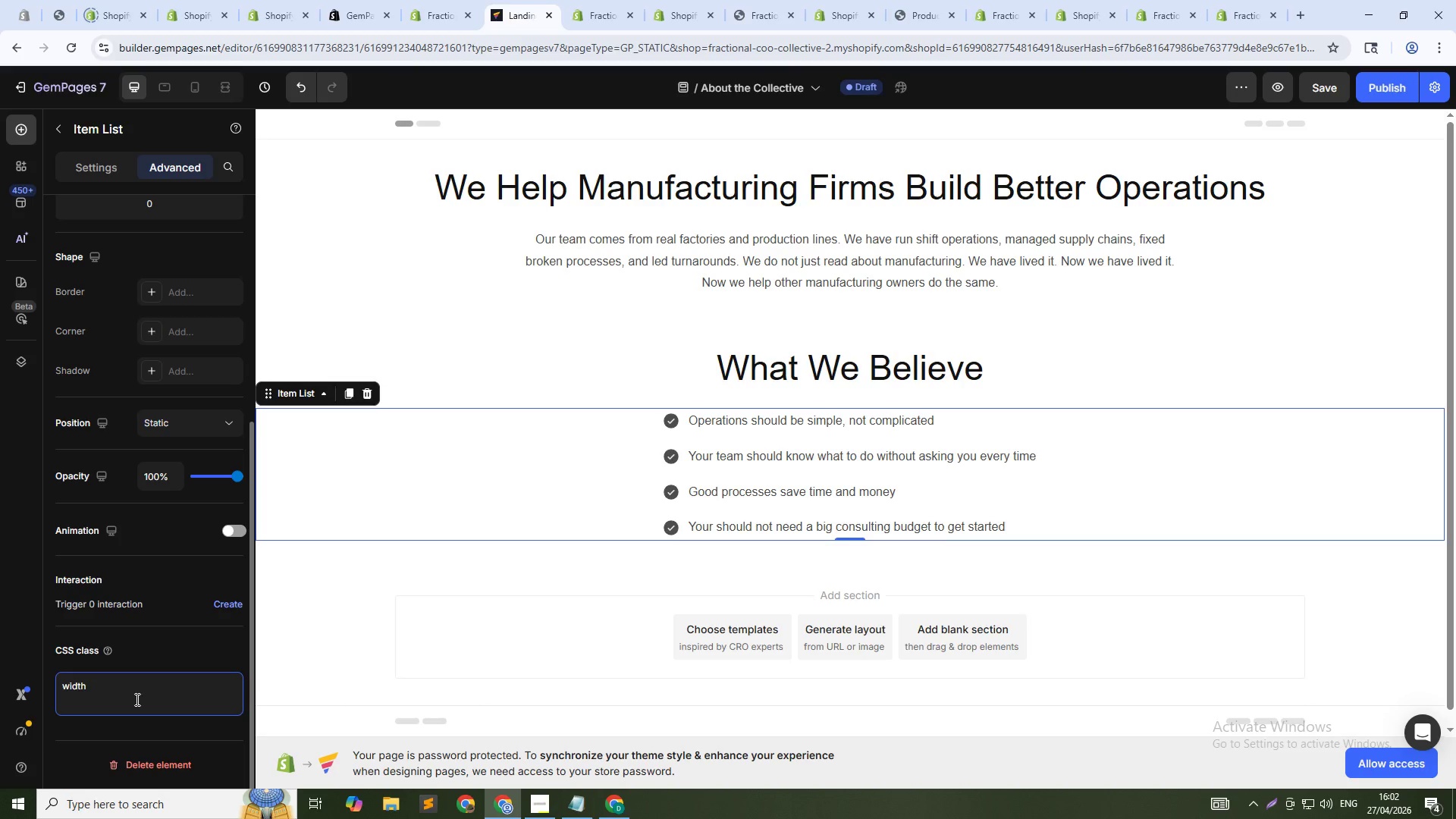 
key(Backspace)
type(: 100;)
key(Backspace)
type(5:)
key(Backspace)
key(Backspace)
type(%;)
 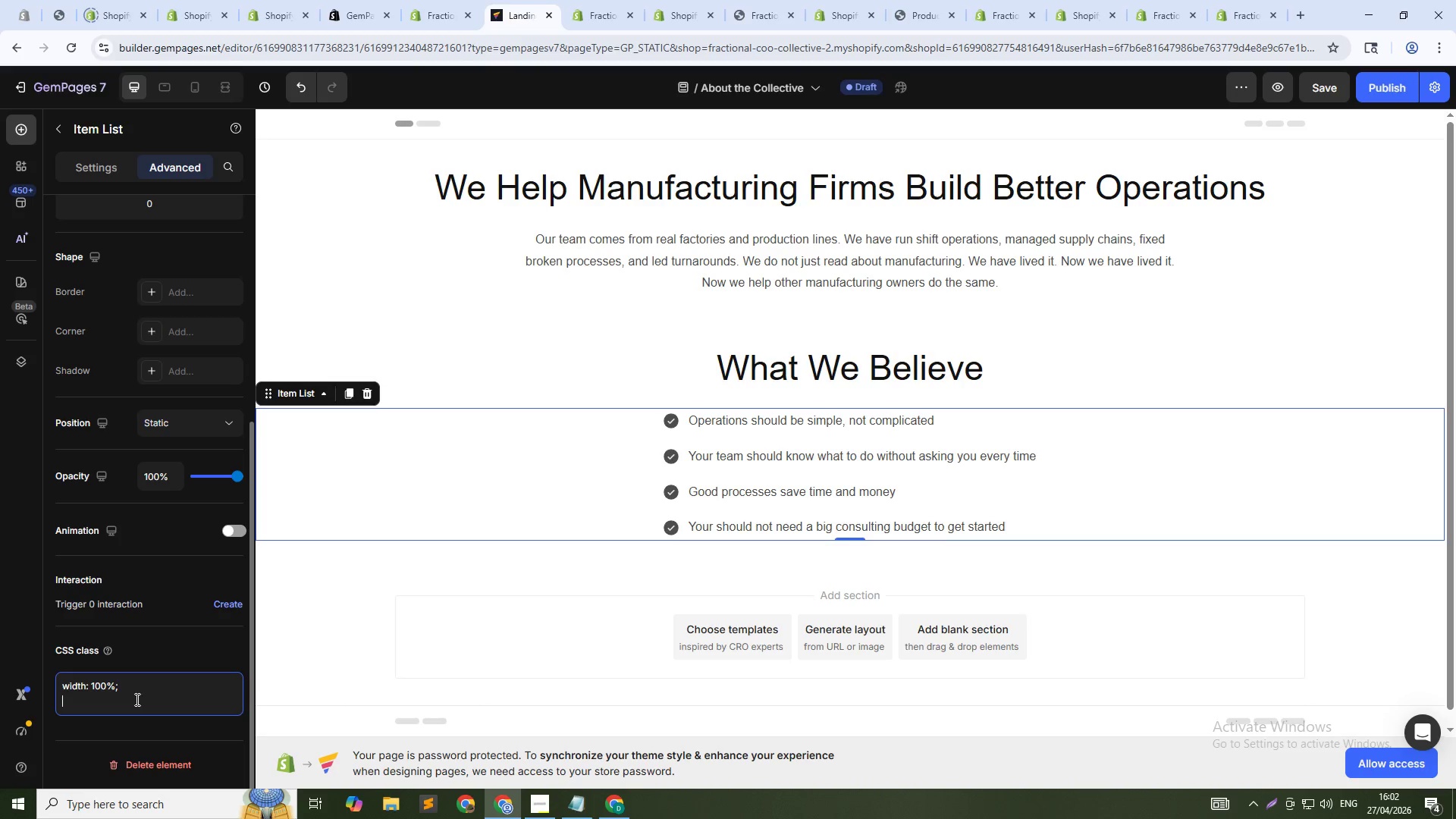 
 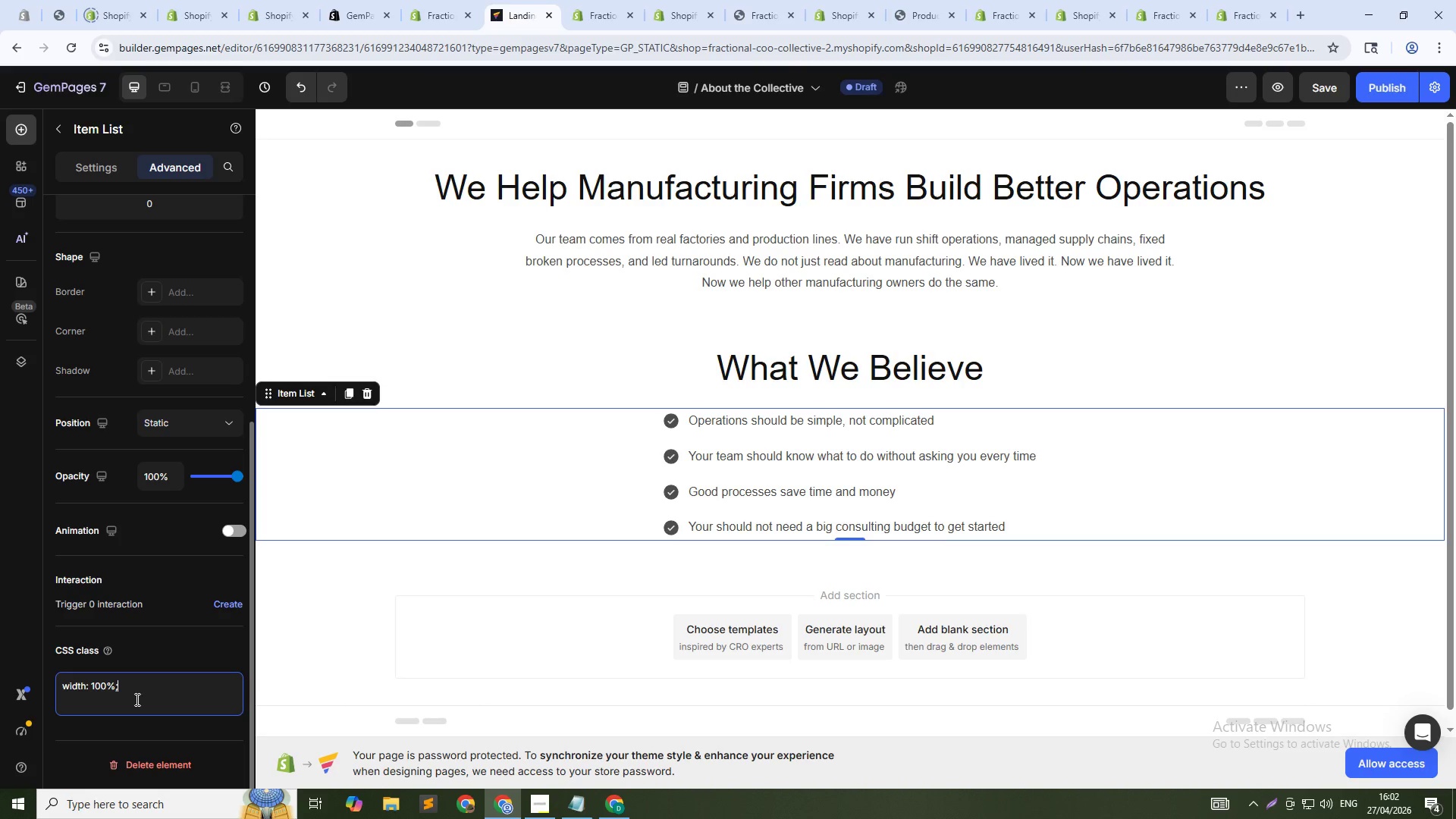 
key(Enter)
 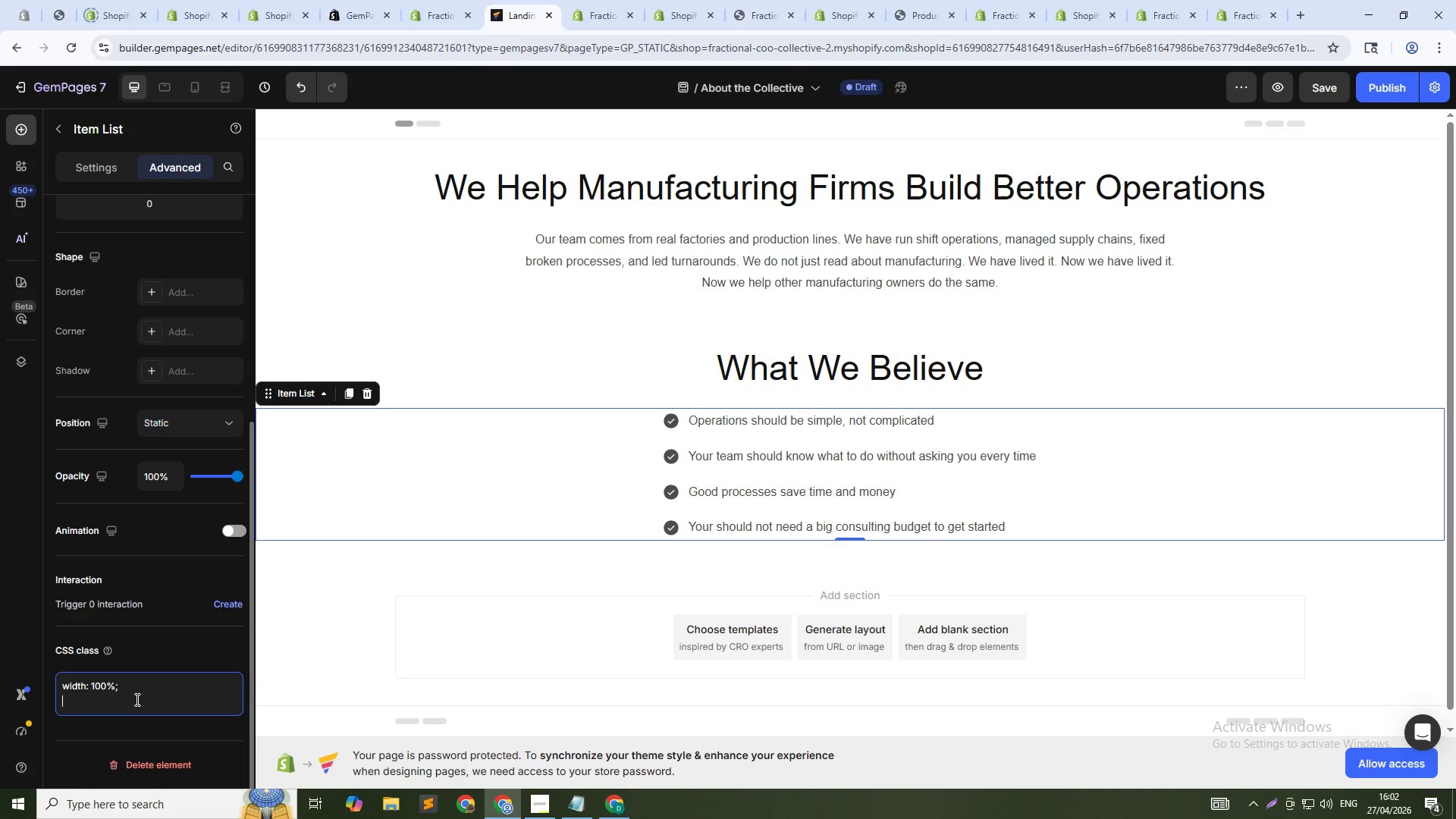 
type(max-wi)
 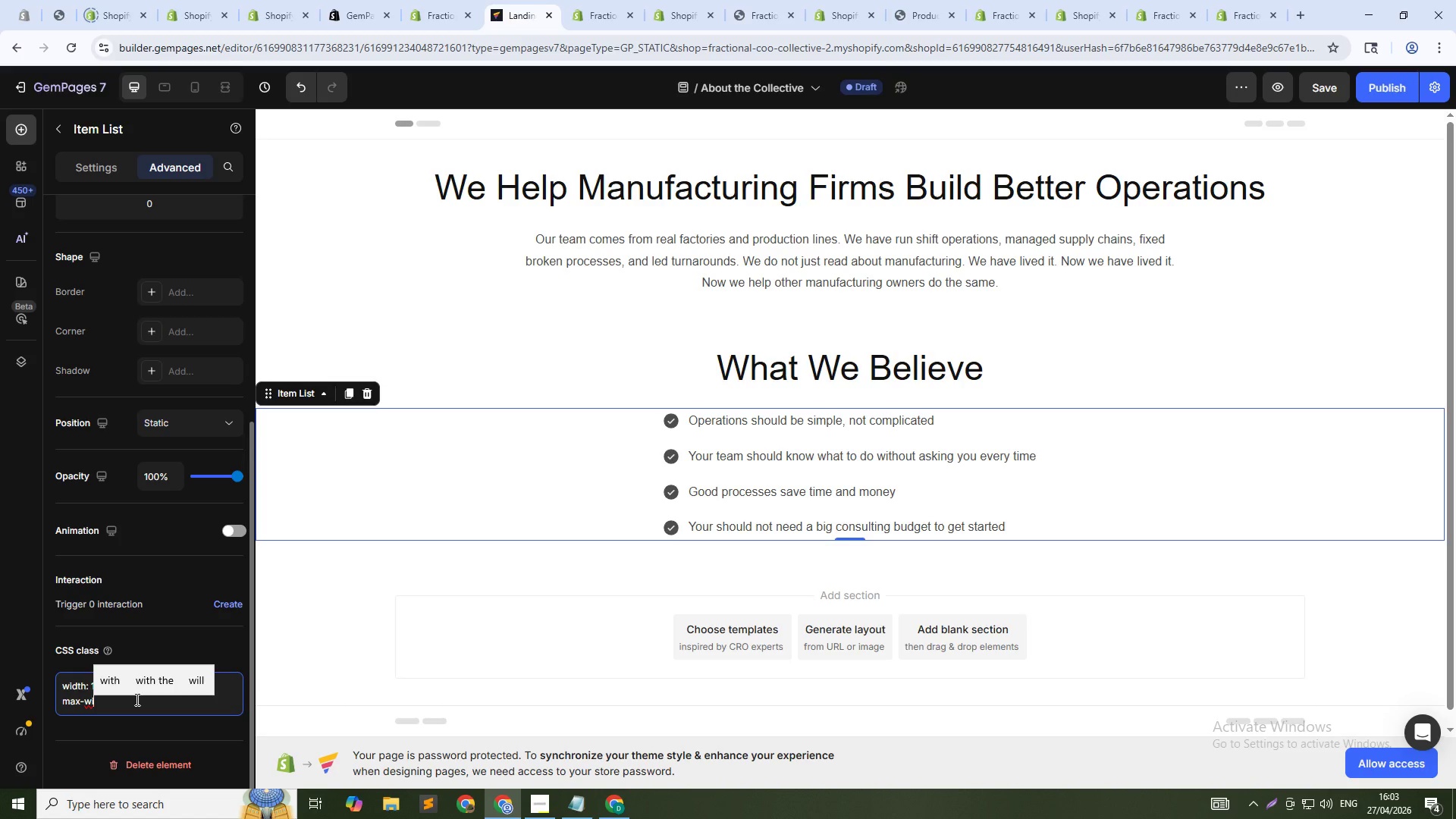 
wait(13.36)
 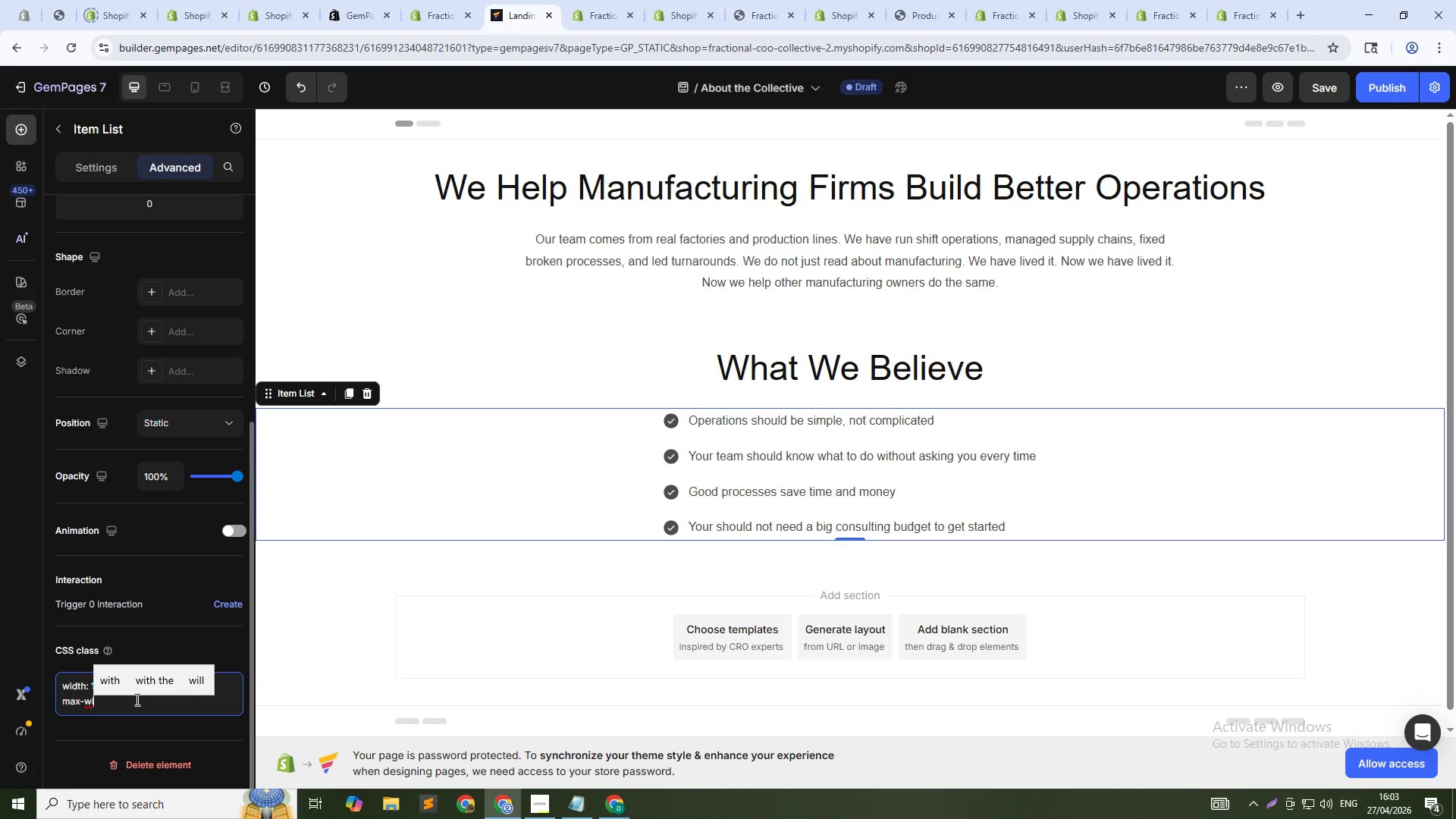 
type(dth: 100%;)
 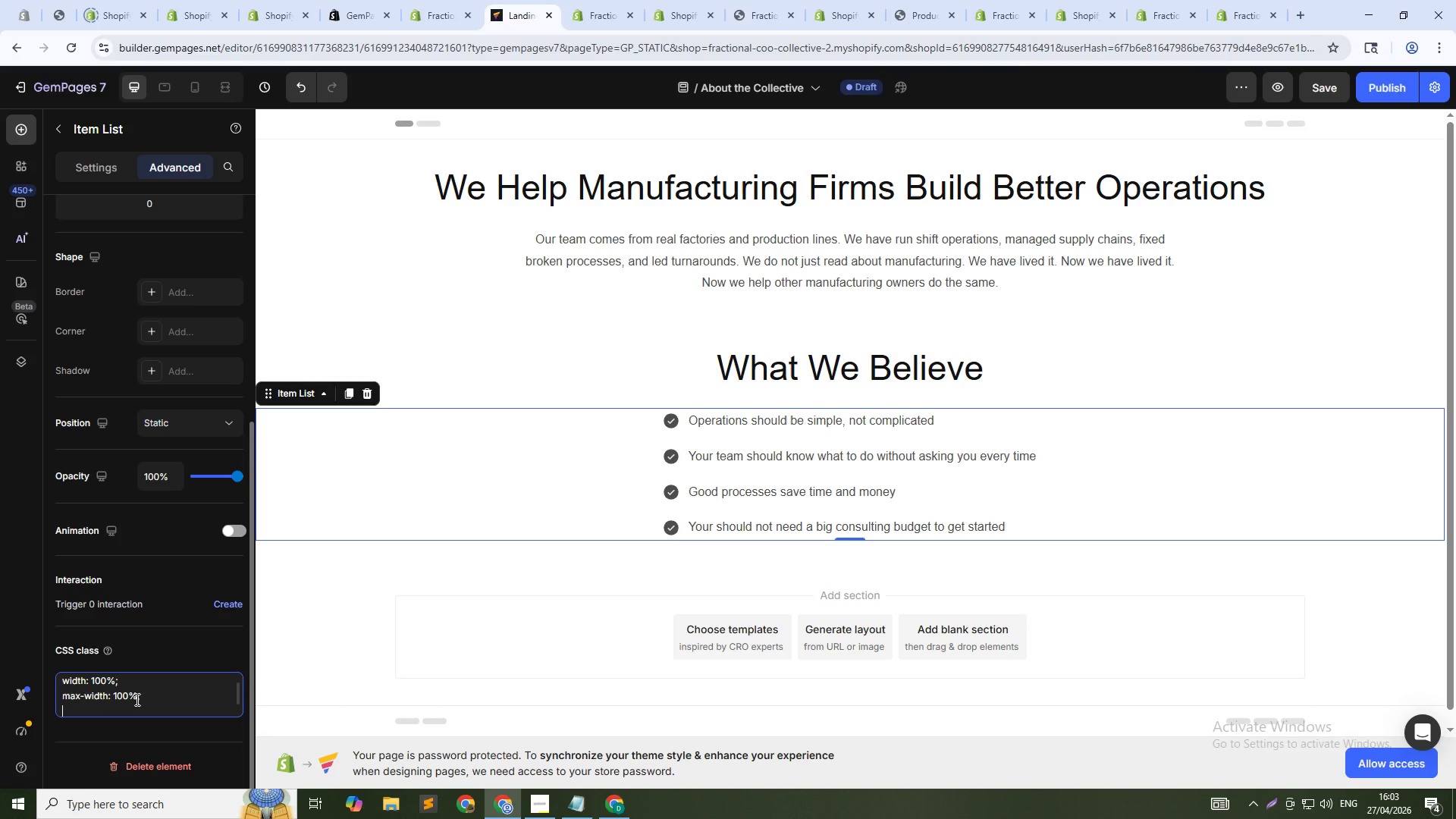 
key(Enter)
 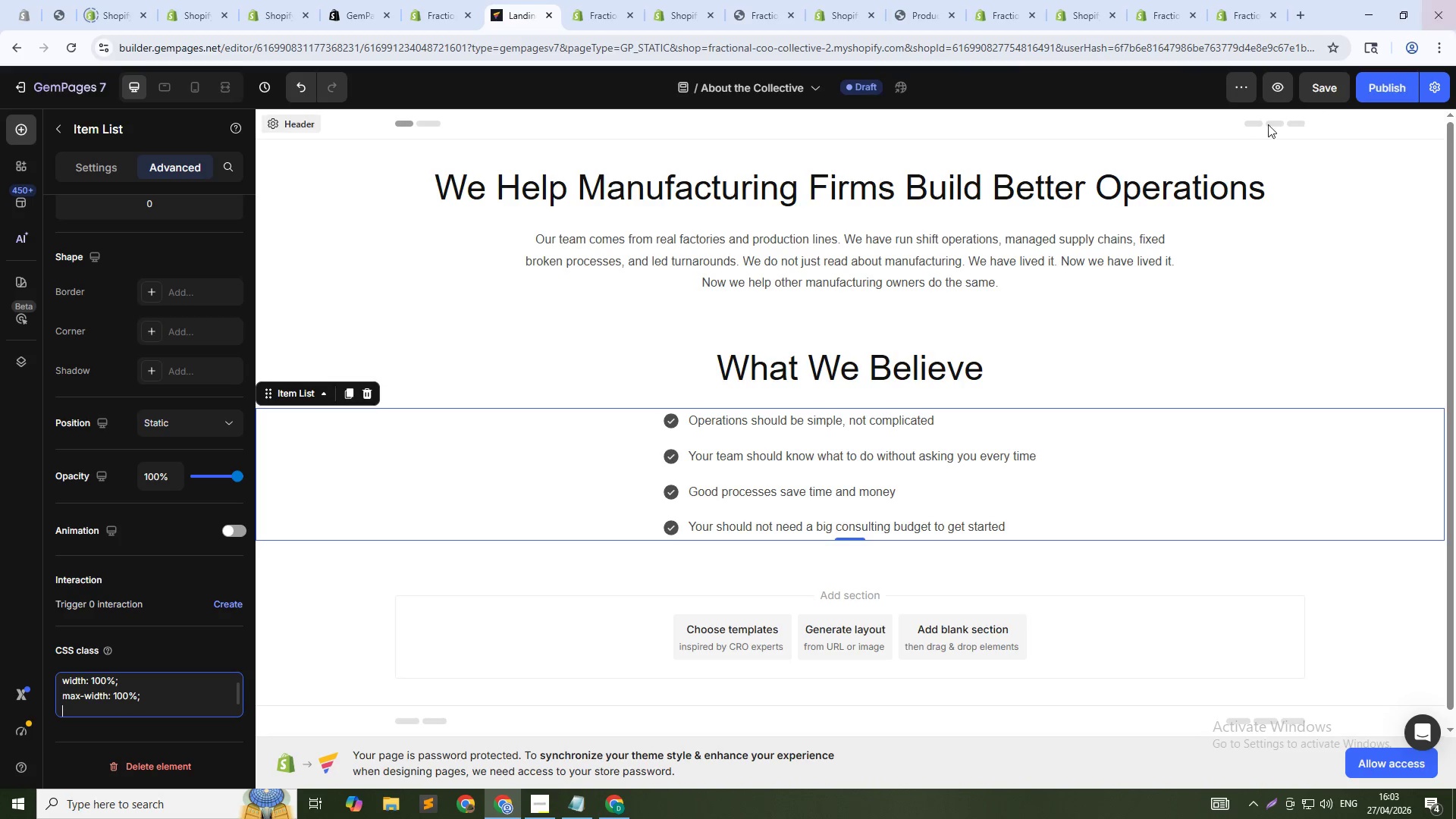 
left_click([1313, 88])
 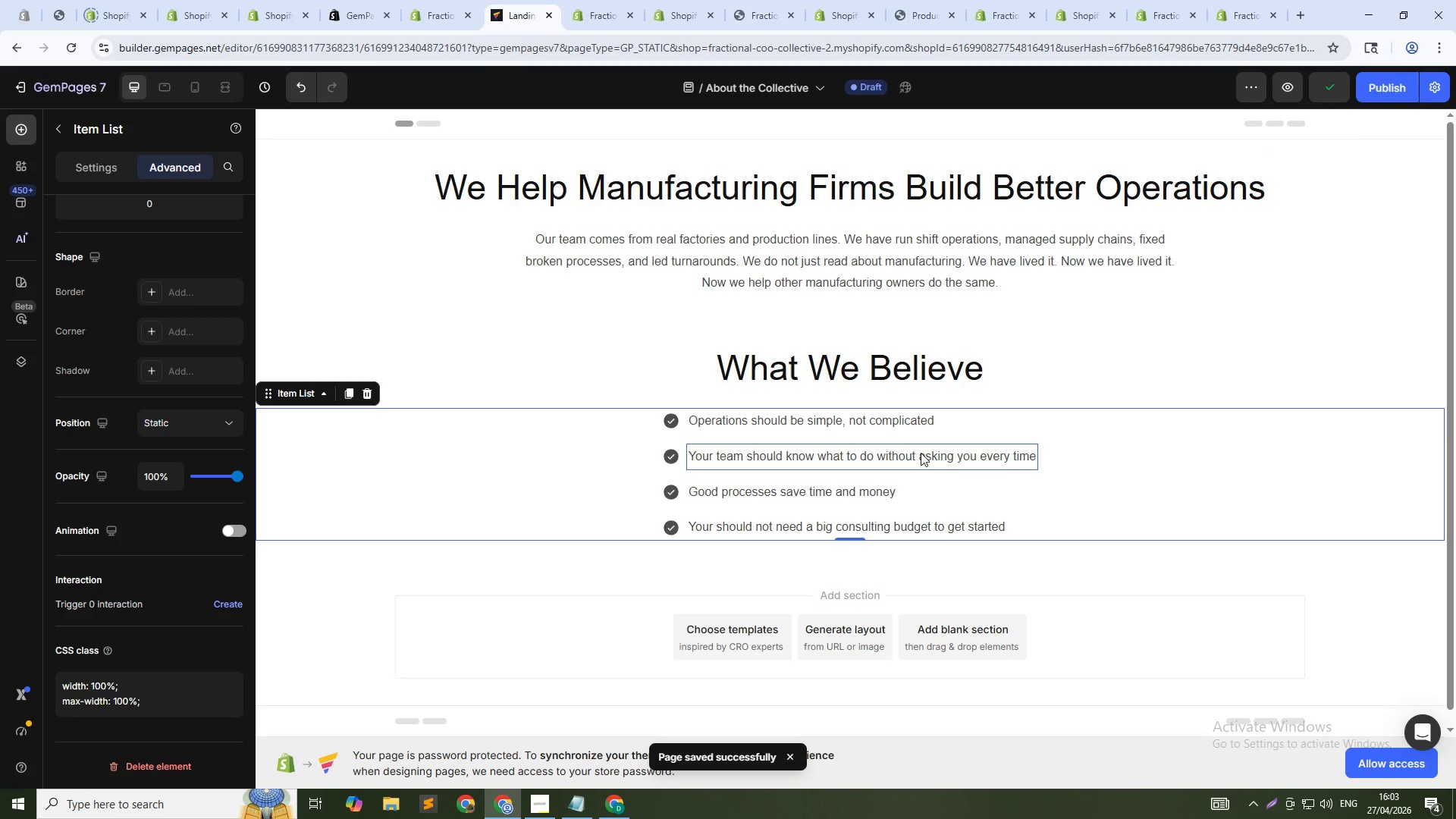 
left_click([965, 428])
 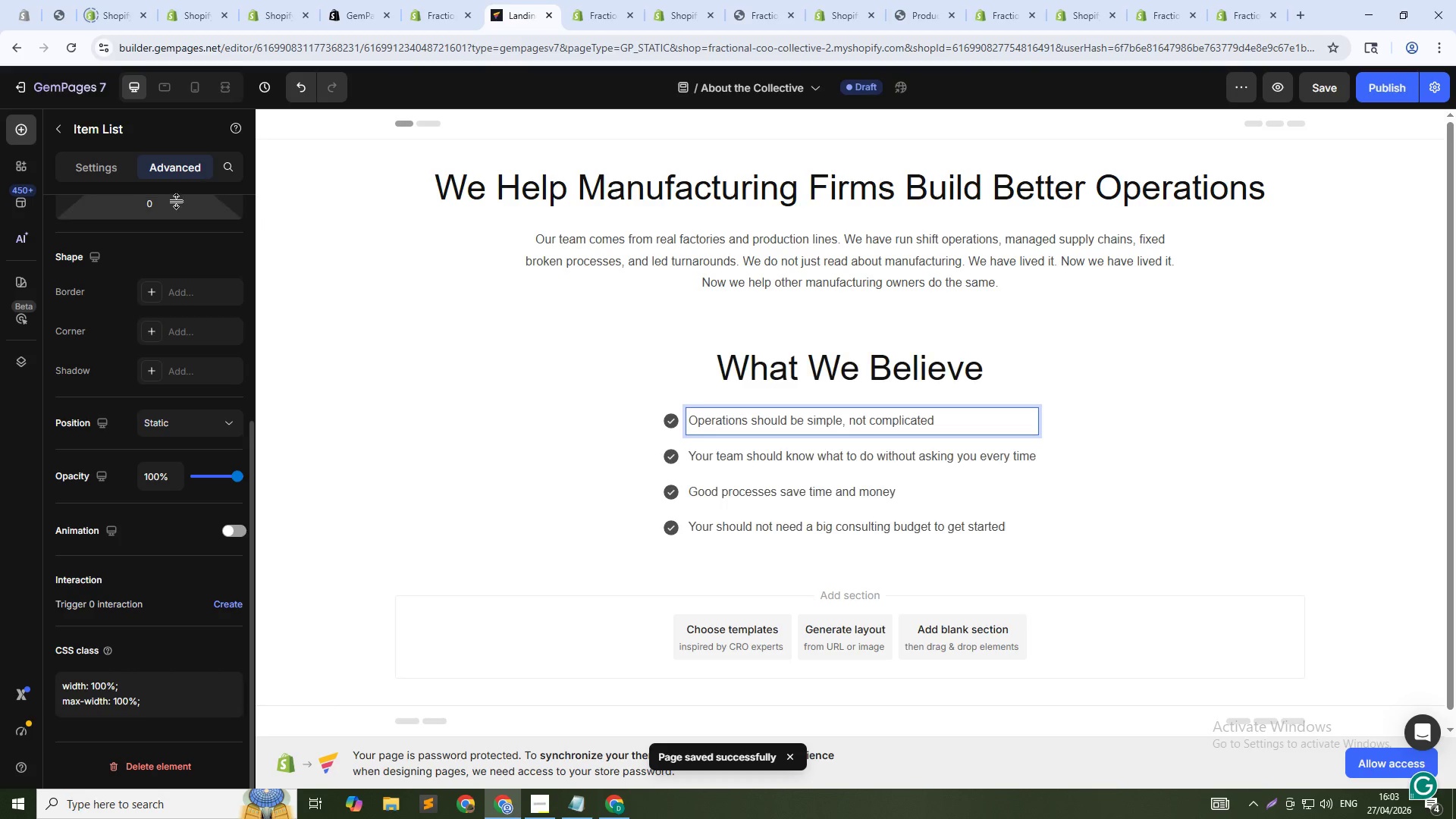 
left_click([96, 169])
 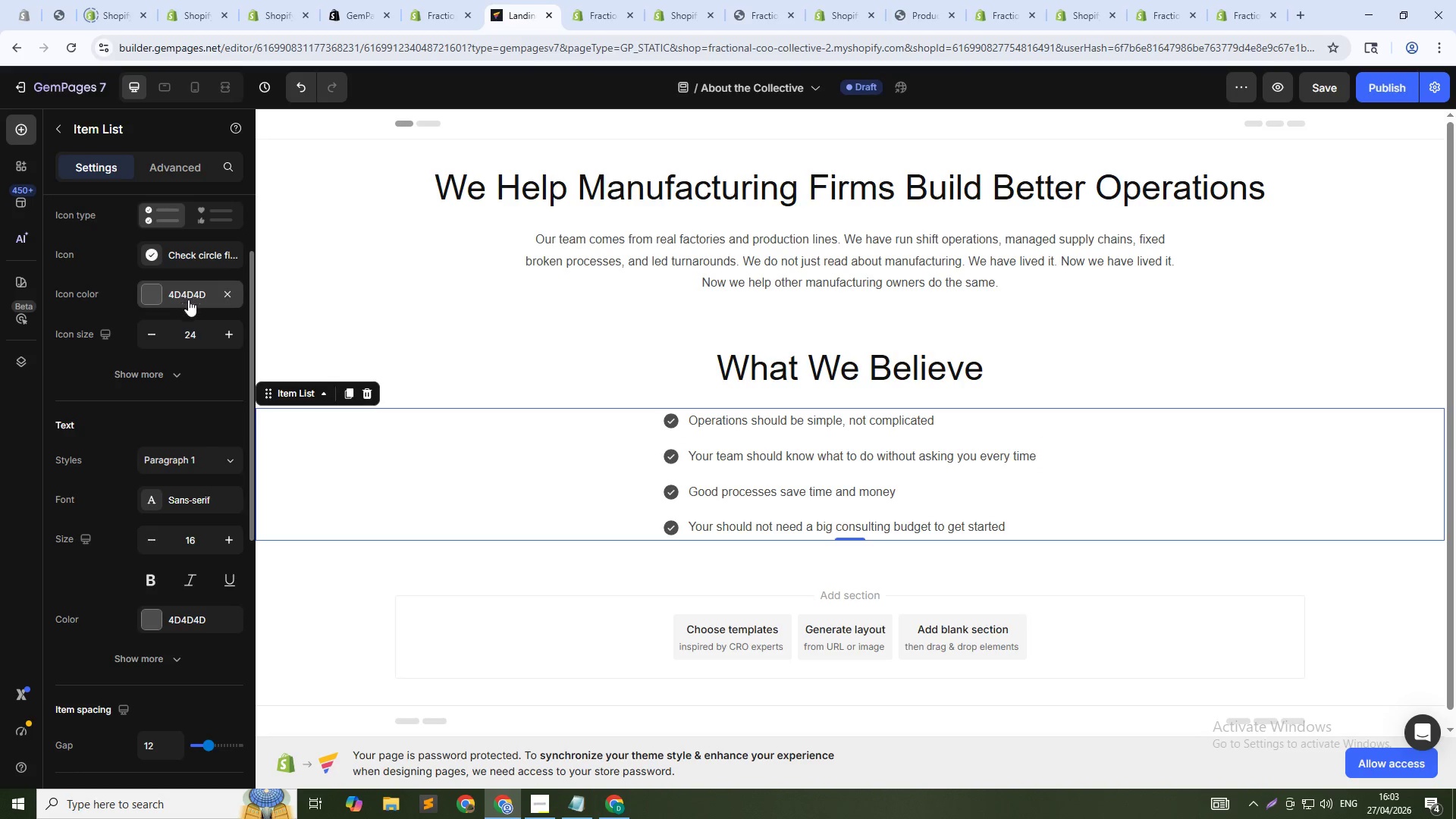 
scroll: coordinate [196, 344], scroll_direction: up, amount: 6.0
 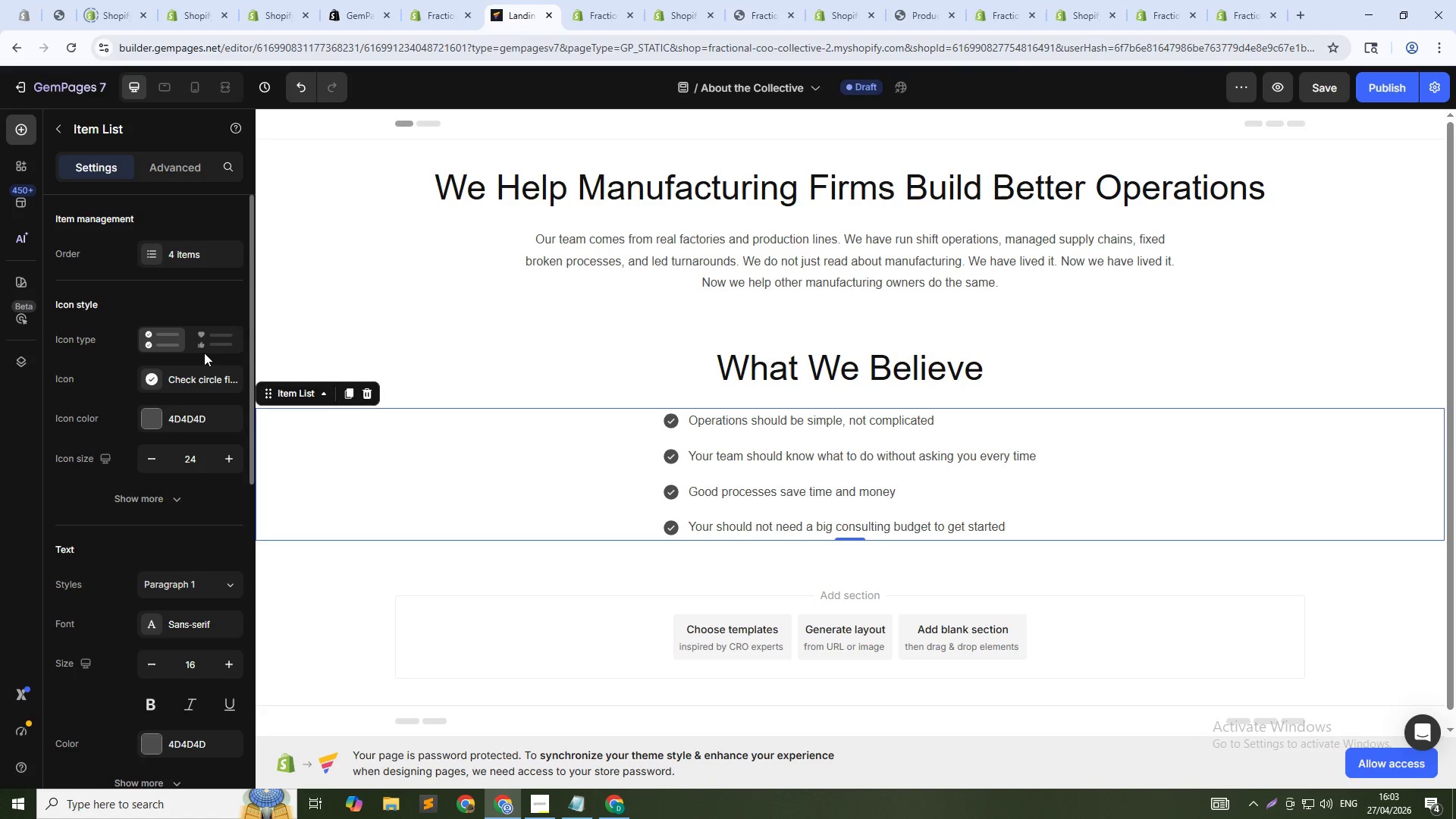 
left_click([214, 337])
 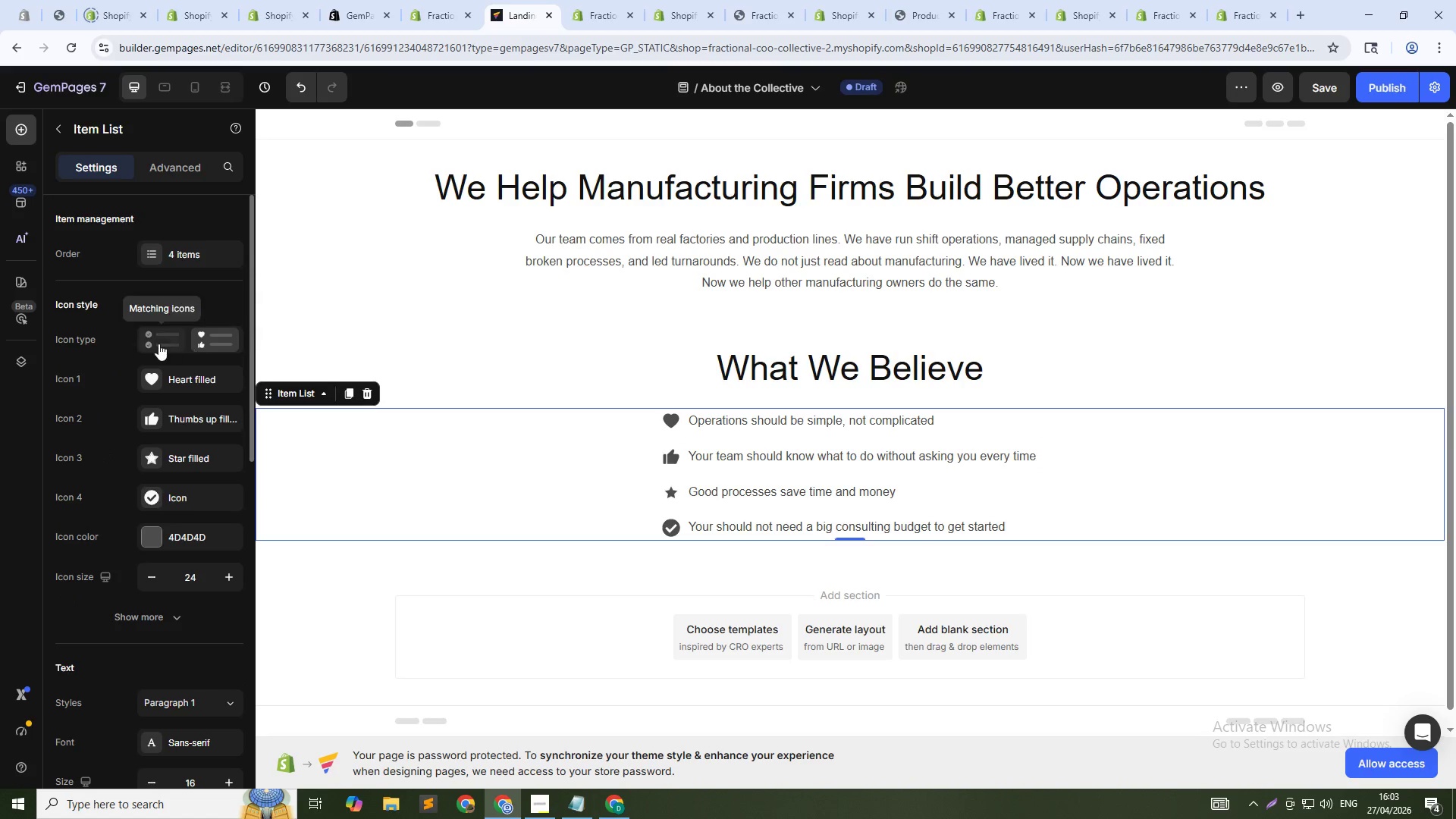 
left_click([158, 340])
 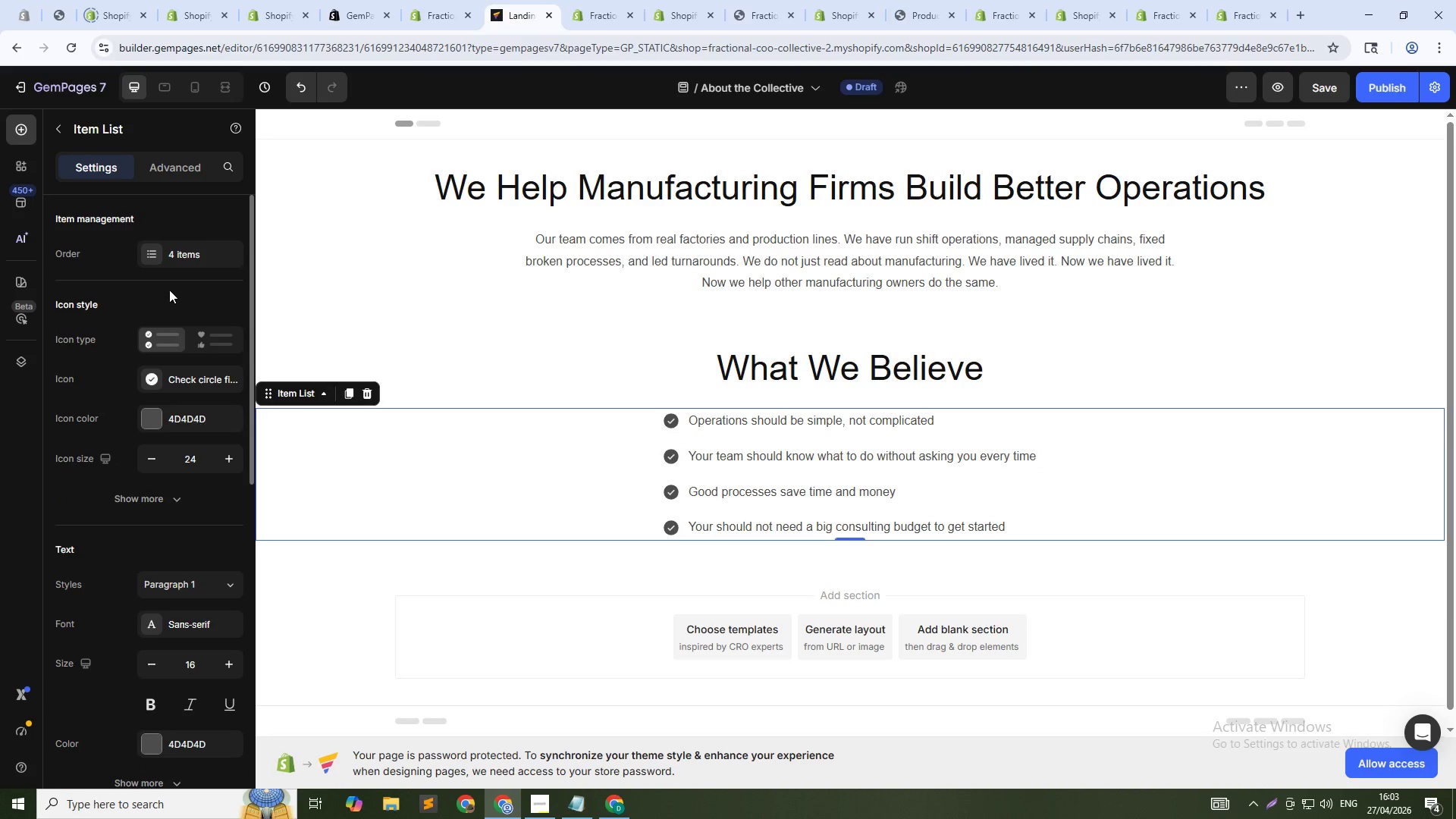 
scroll: coordinate [169, 290], scroll_direction: up, amount: 4.0
 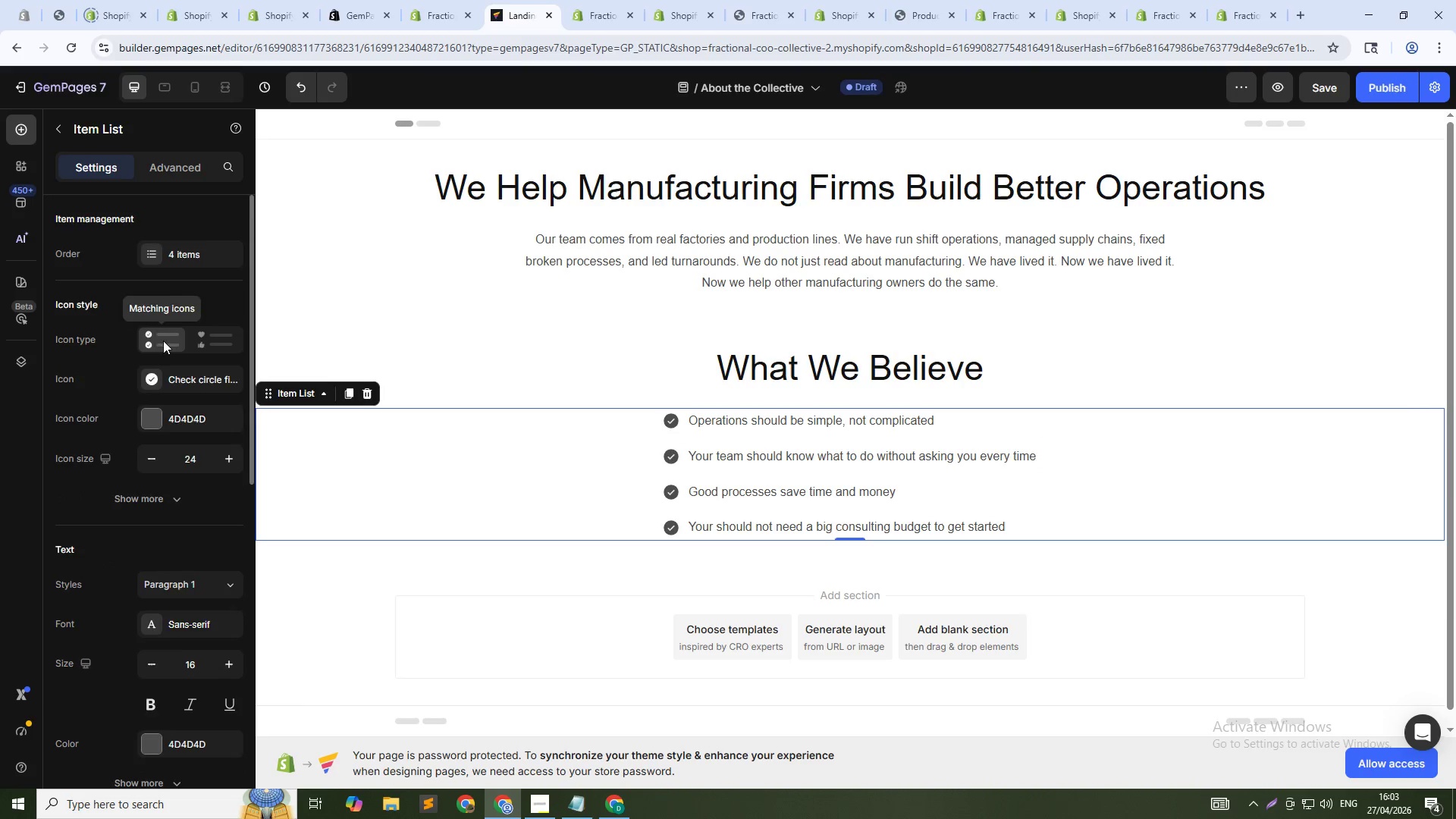 
scroll: coordinate [160, 346], scroll_direction: down, amount: 1.0
 